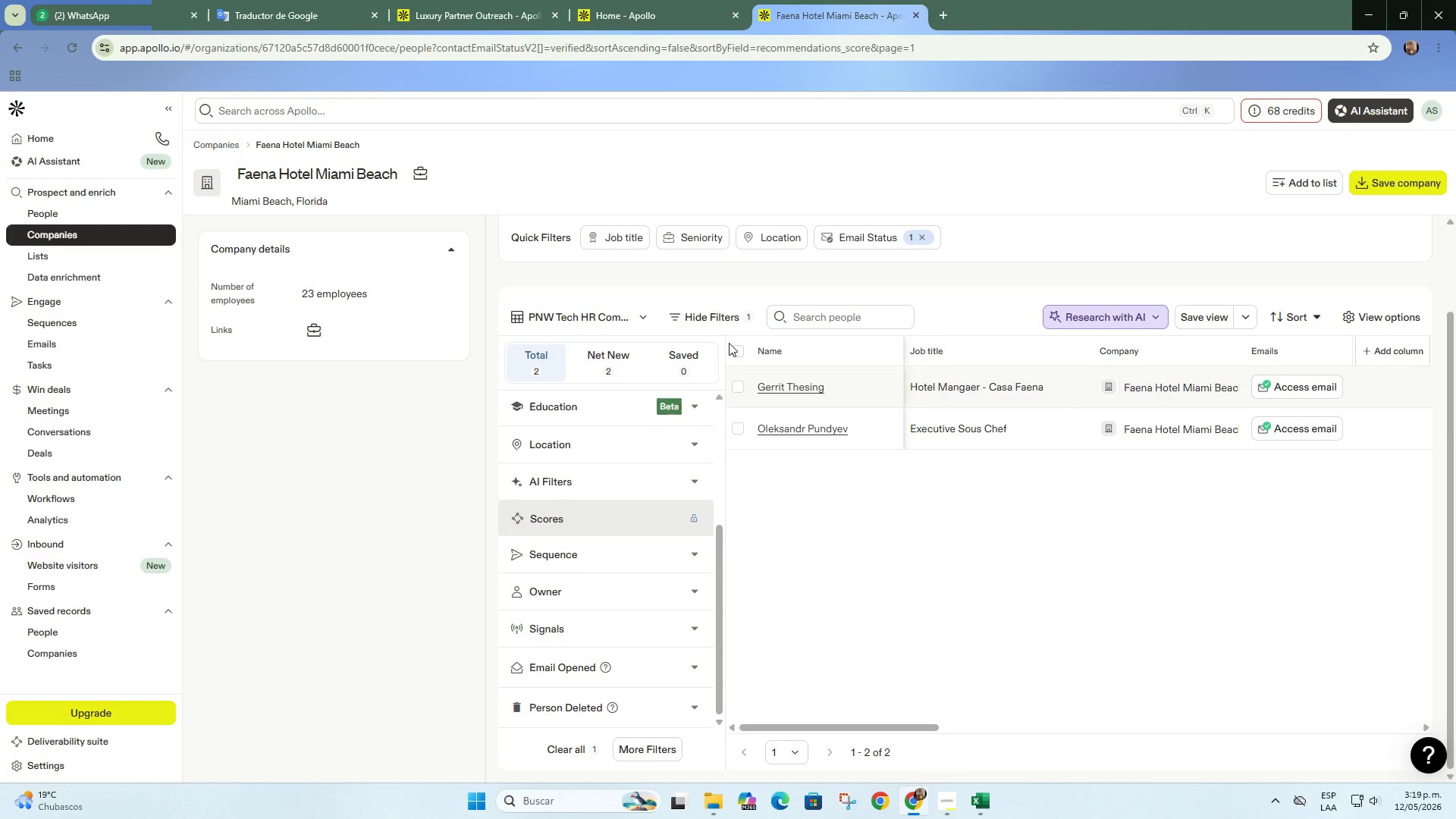 
left_click([662, 12])
 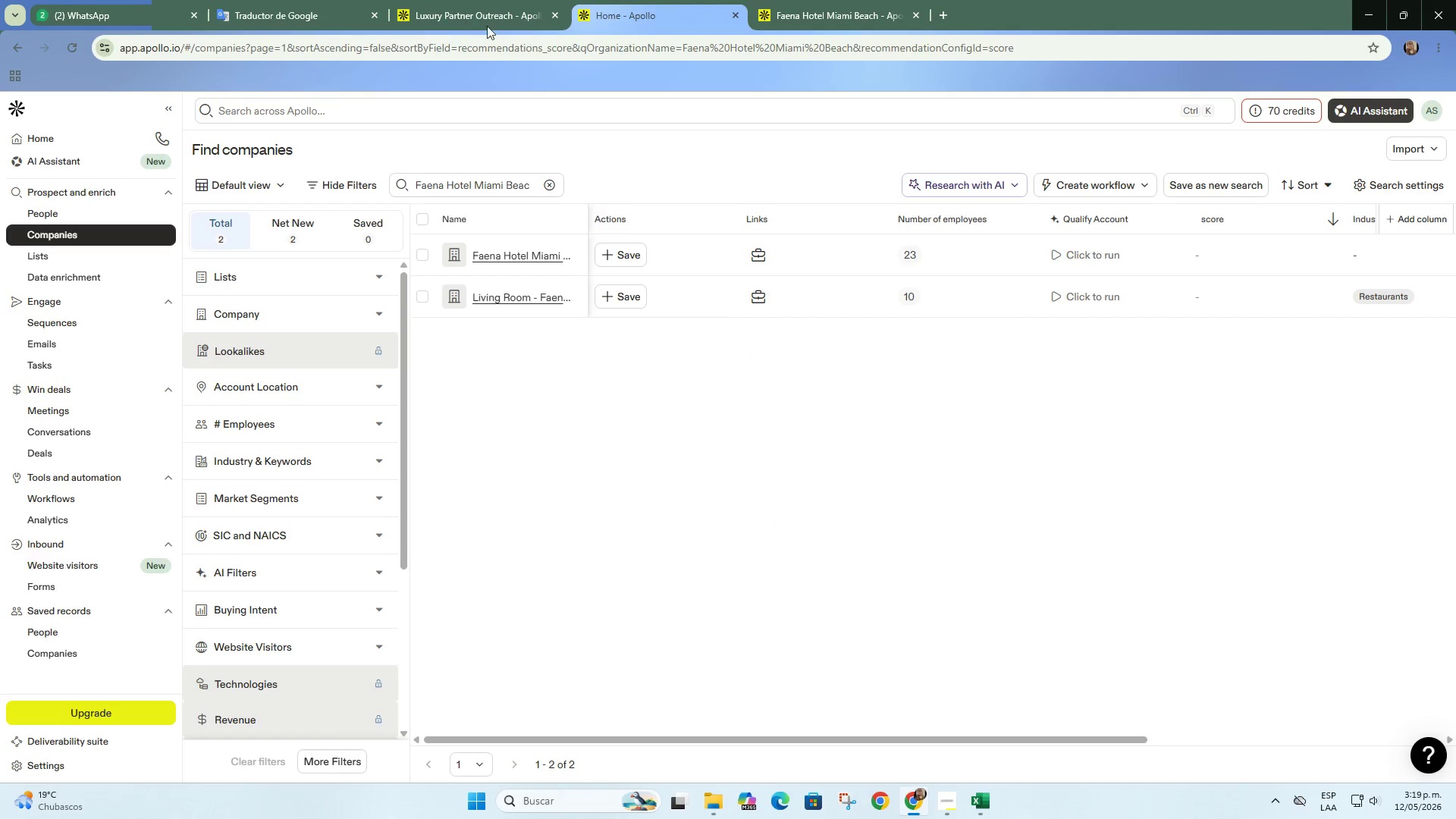 
left_click([456, 0])
 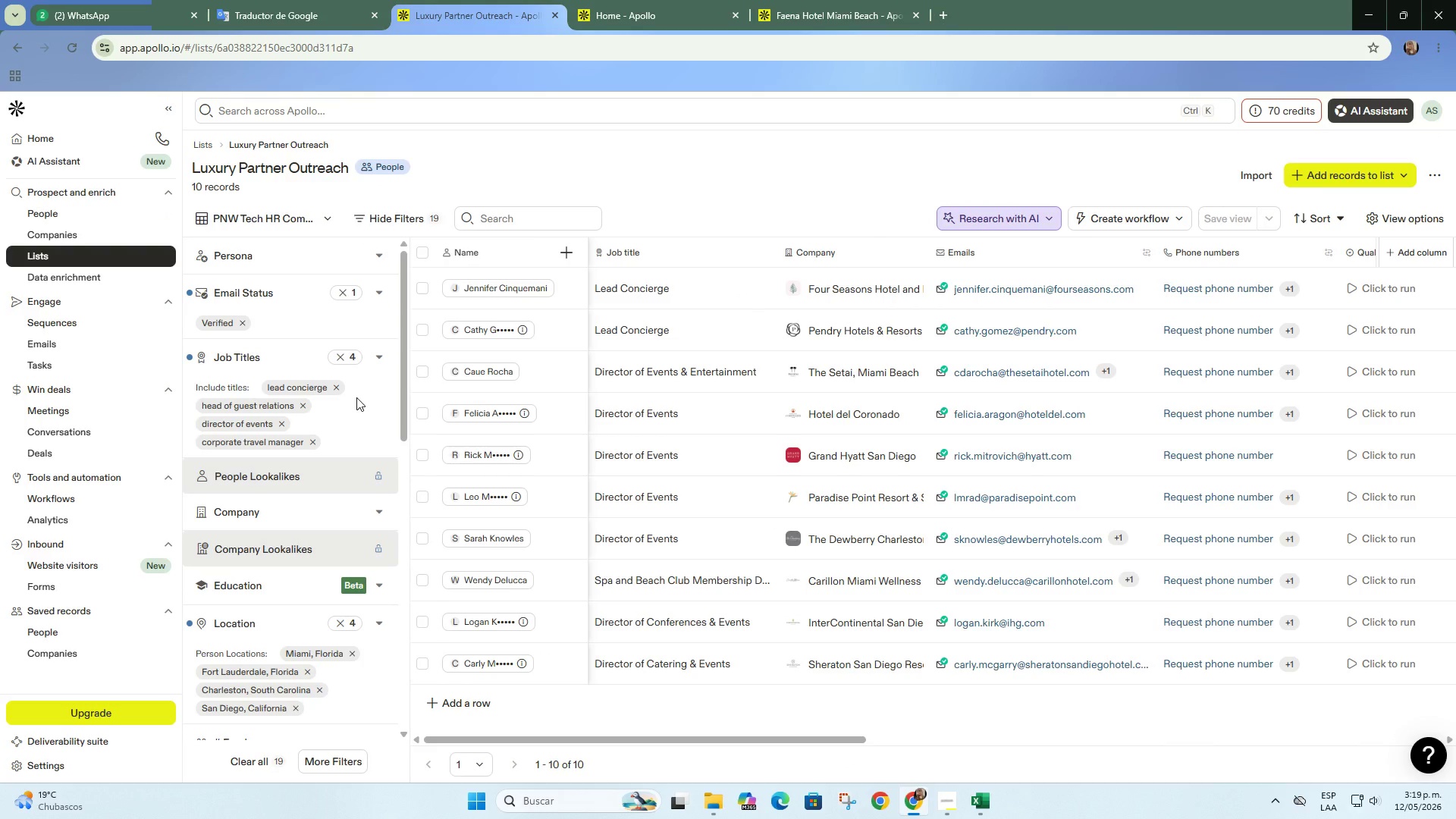 
left_click([896, 0])
 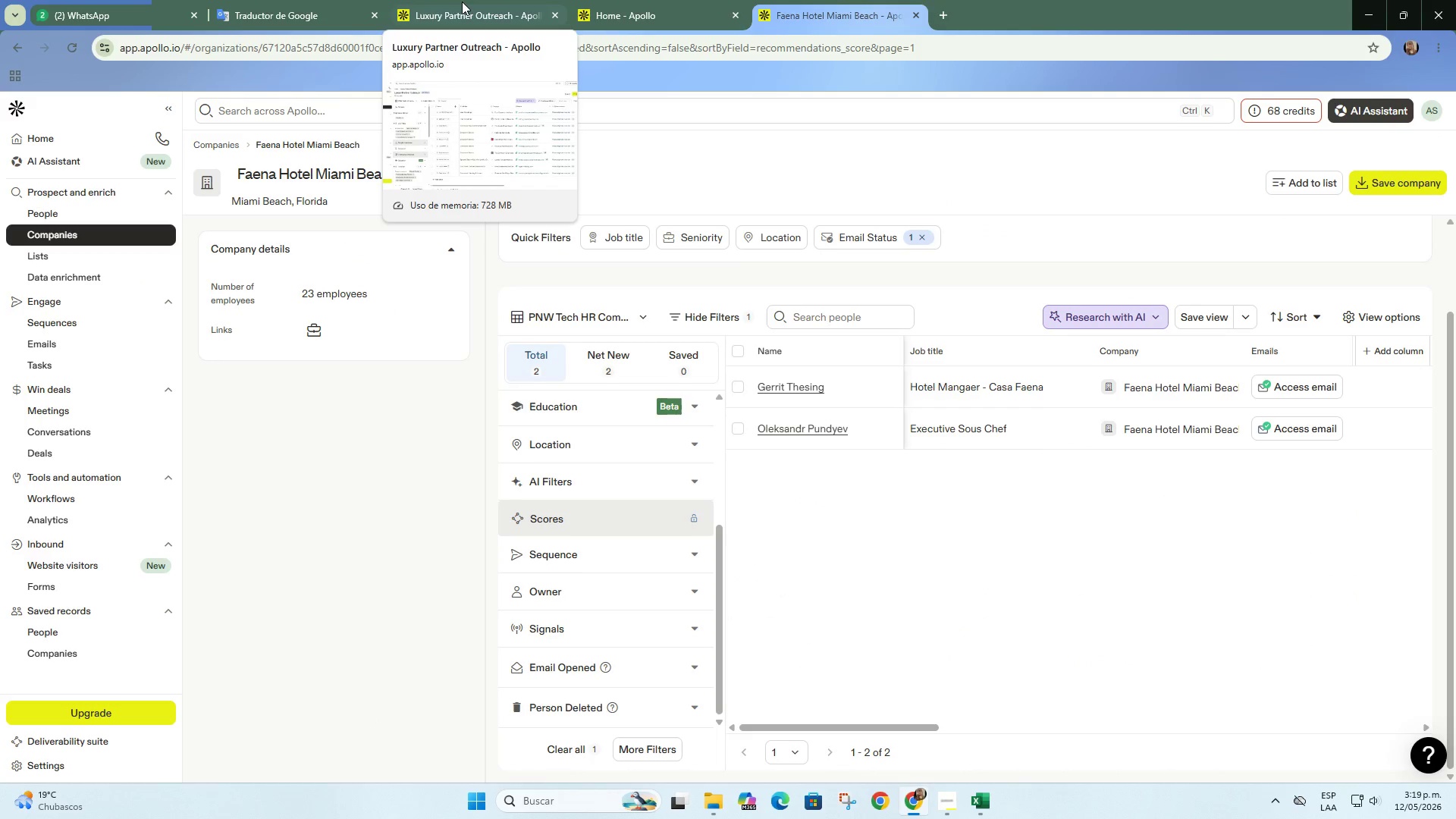 
left_click([462, 2])
 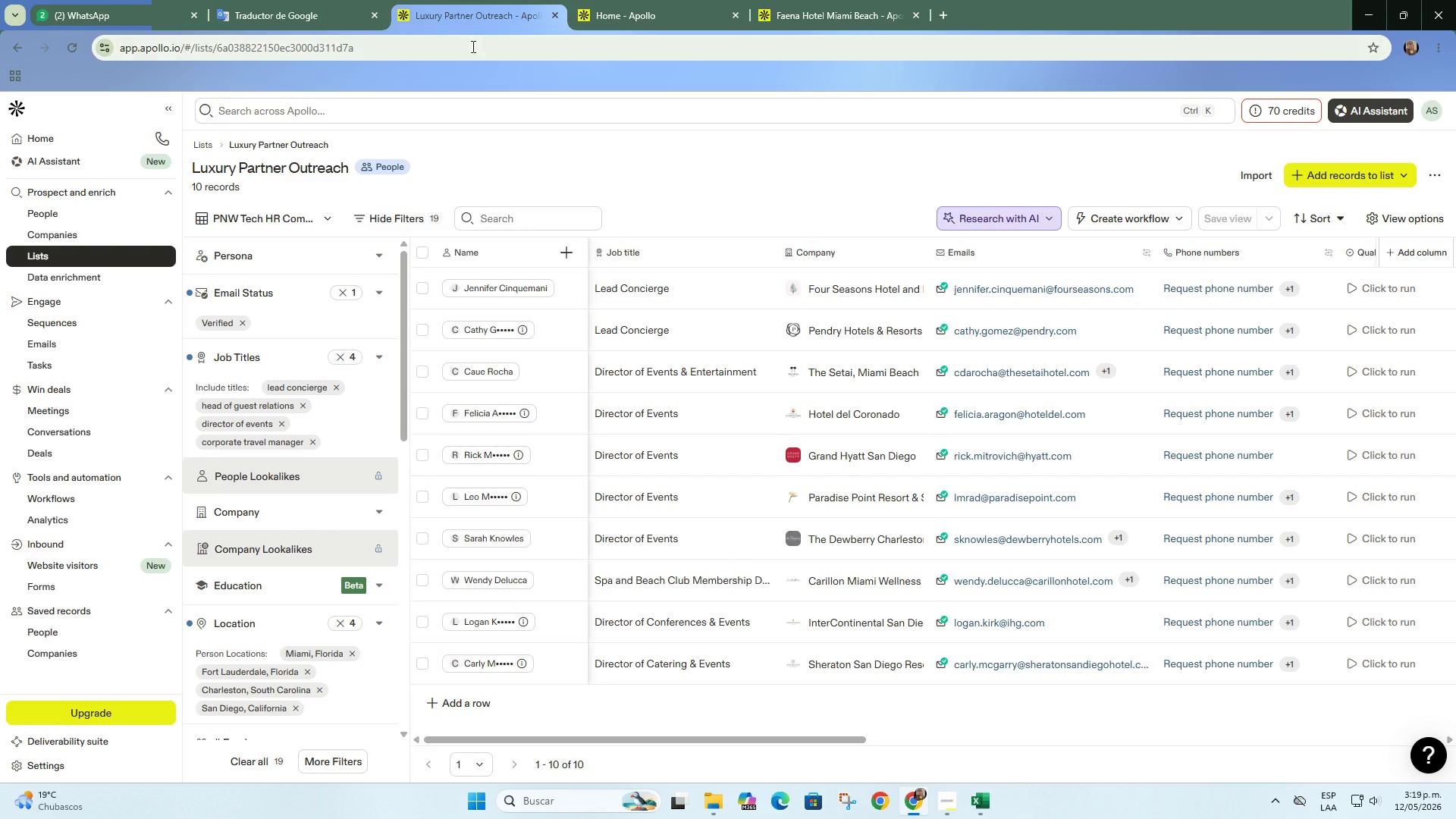 
scroll: coordinate [345, 412], scroll_direction: up, amount: 2.0
 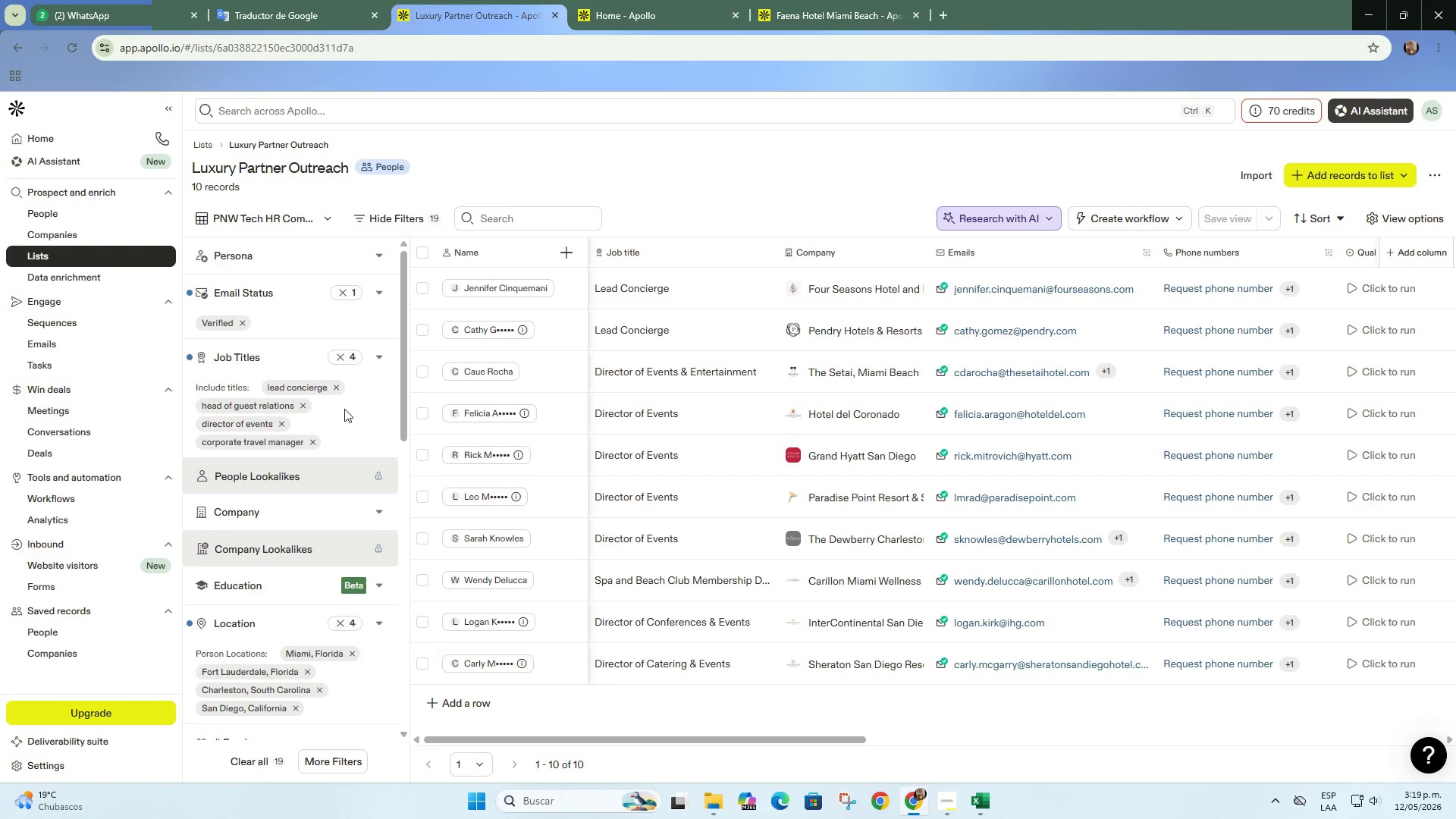 
scroll: coordinate [344, 409], scroll_direction: down, amount: 1.0
 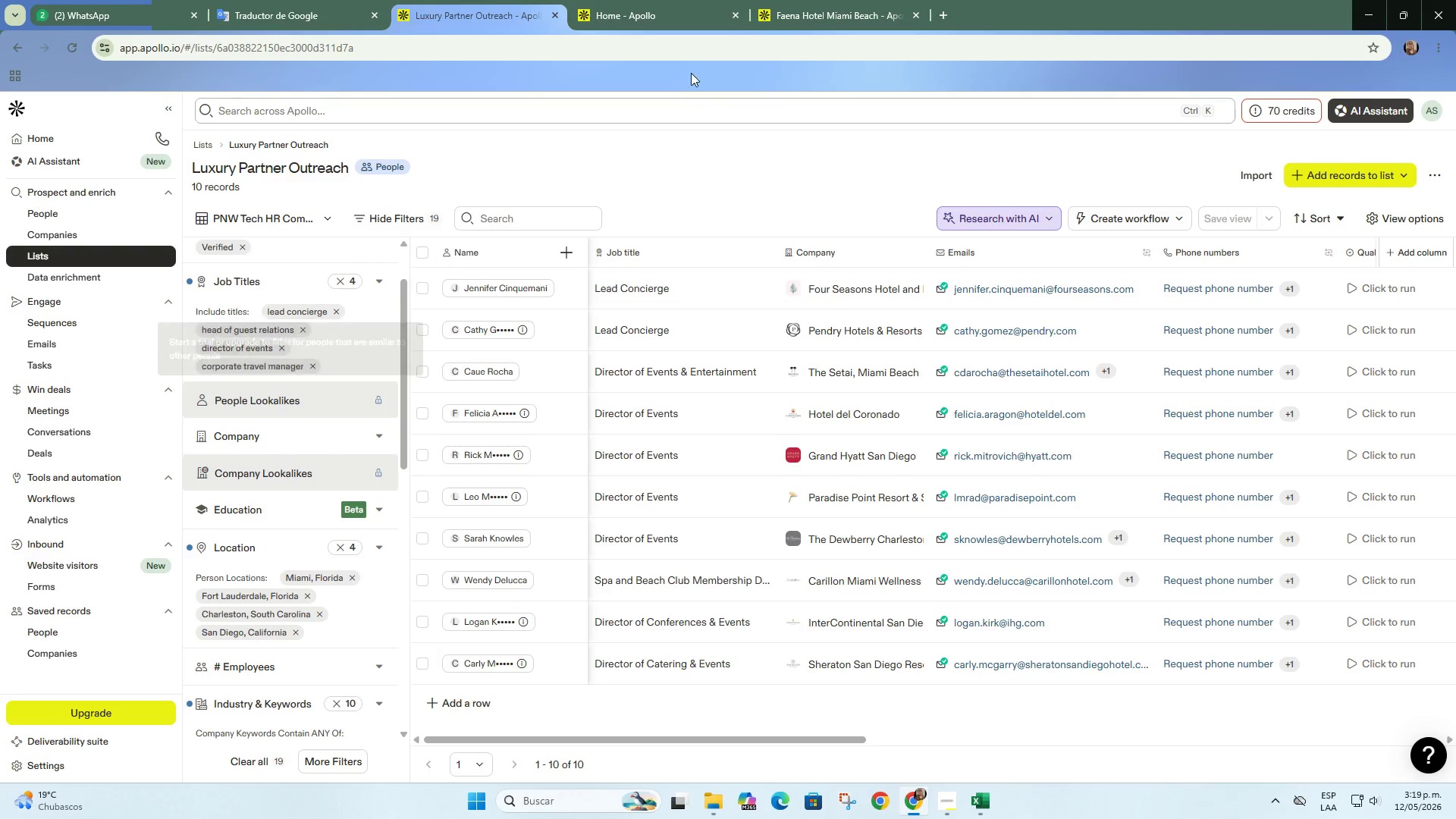 
left_click([784, 0])
 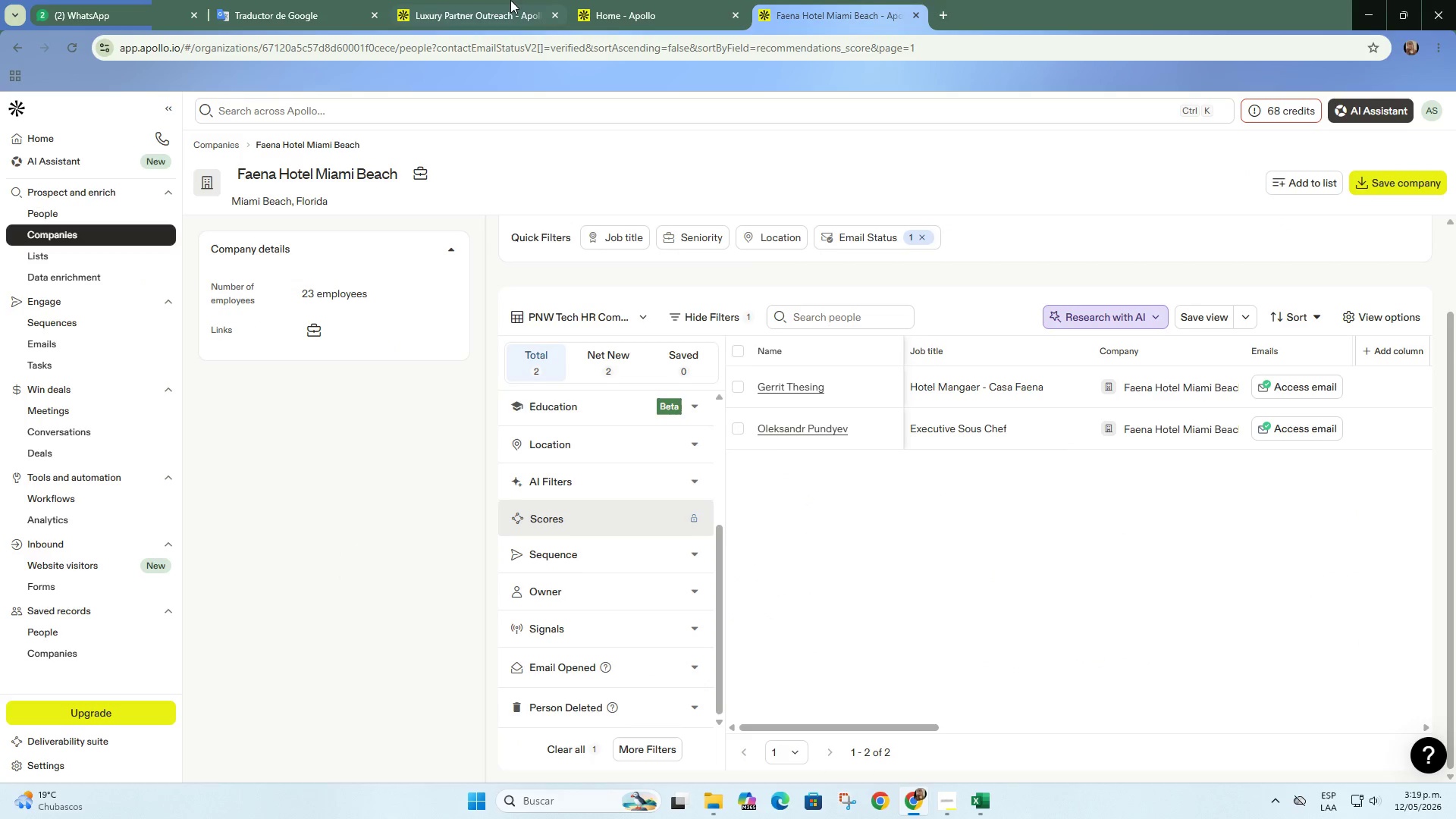 
left_click([510, 0])
 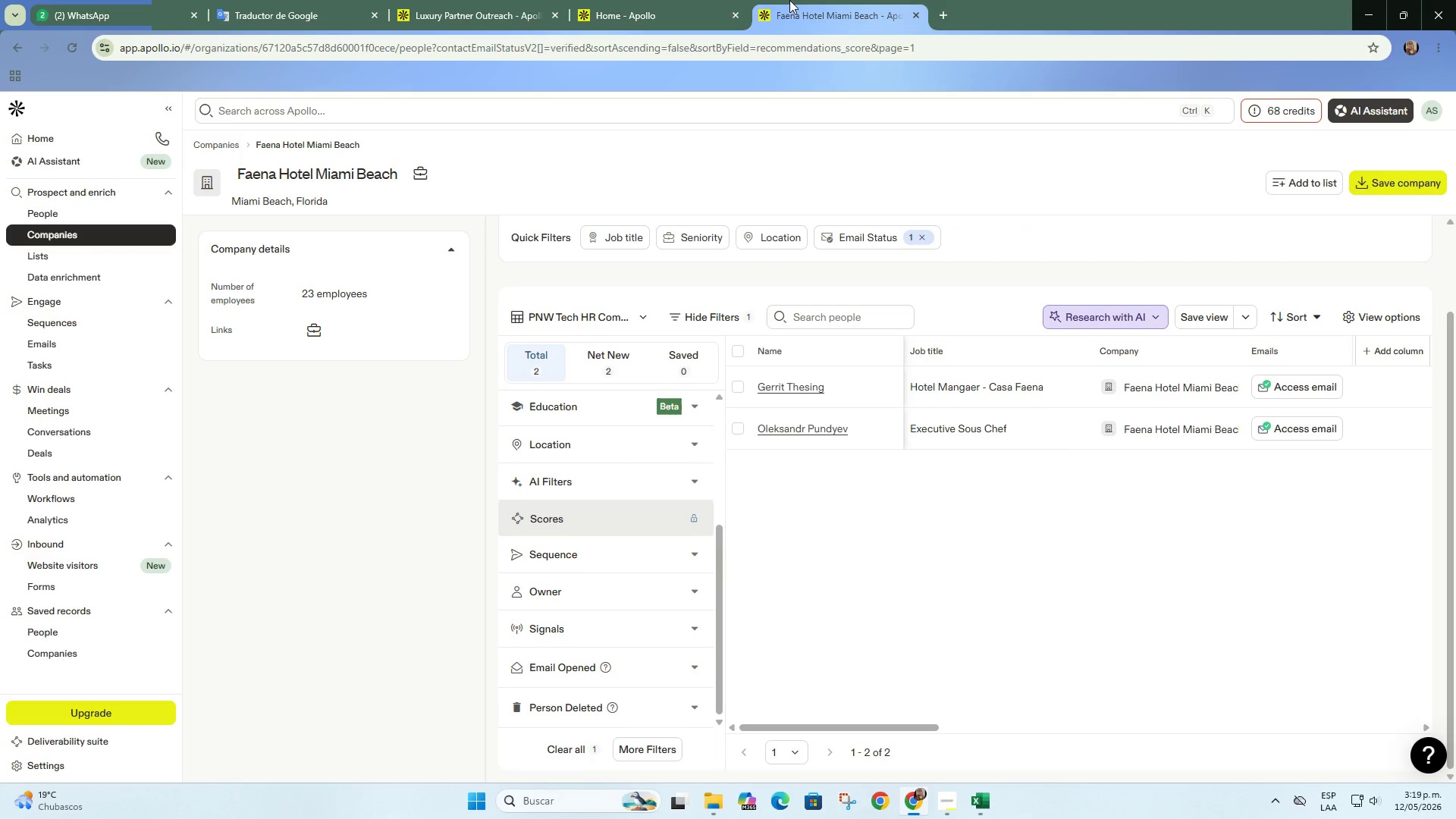 
left_click([539, 0])
 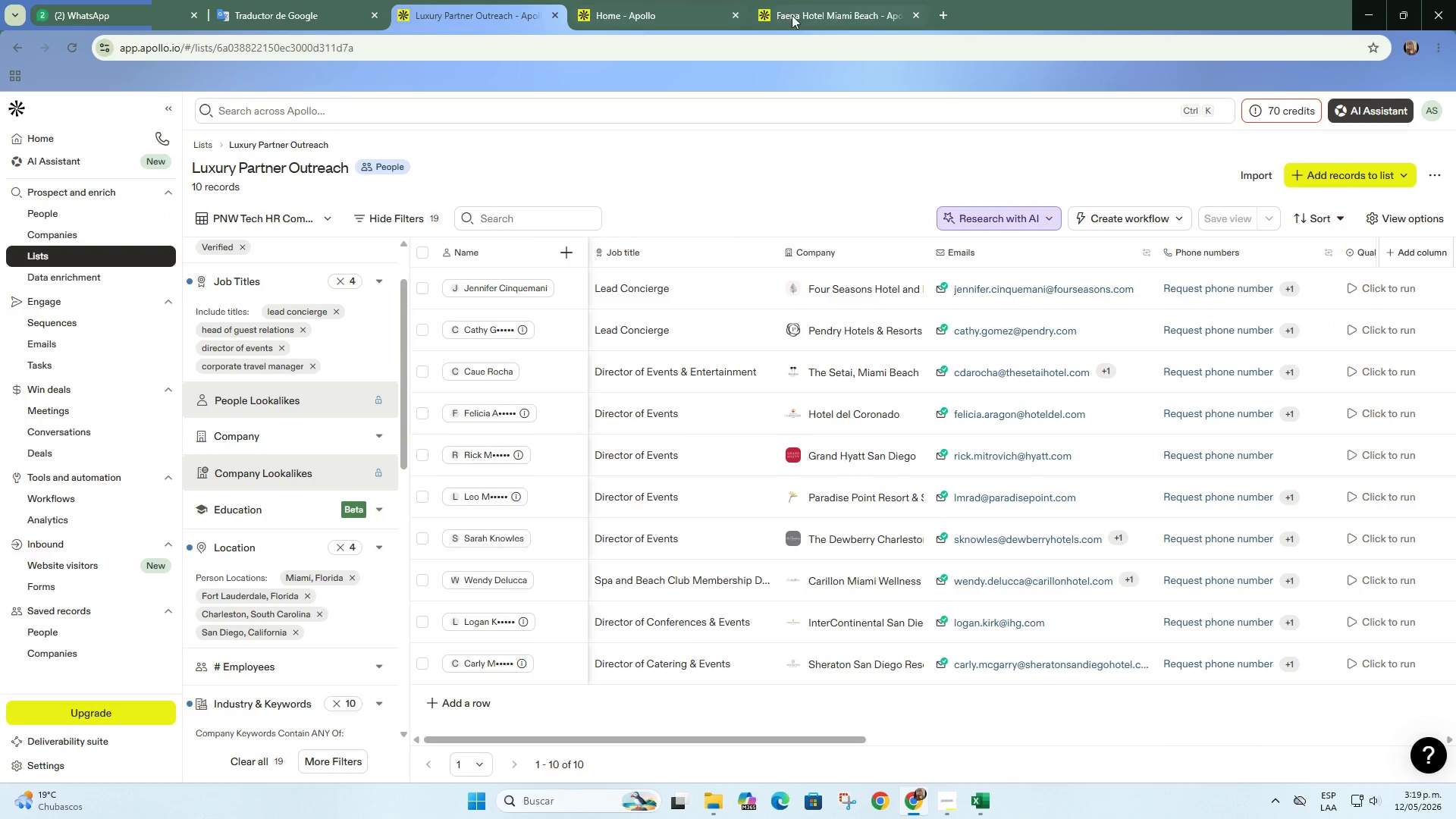 
left_click([836, 0])
 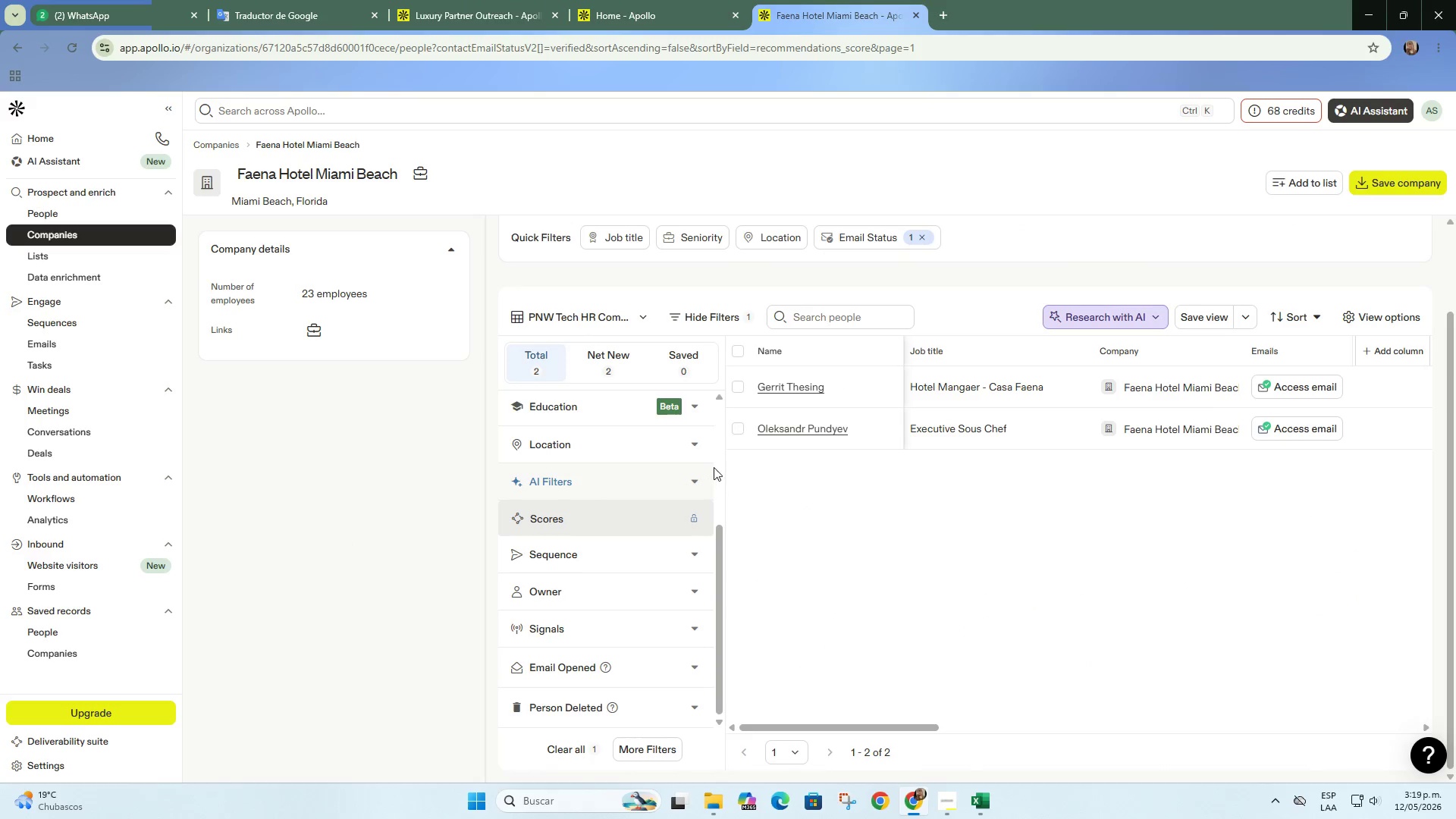 
scroll: coordinate [774, 481], scroll_direction: up, amount: 5.0
 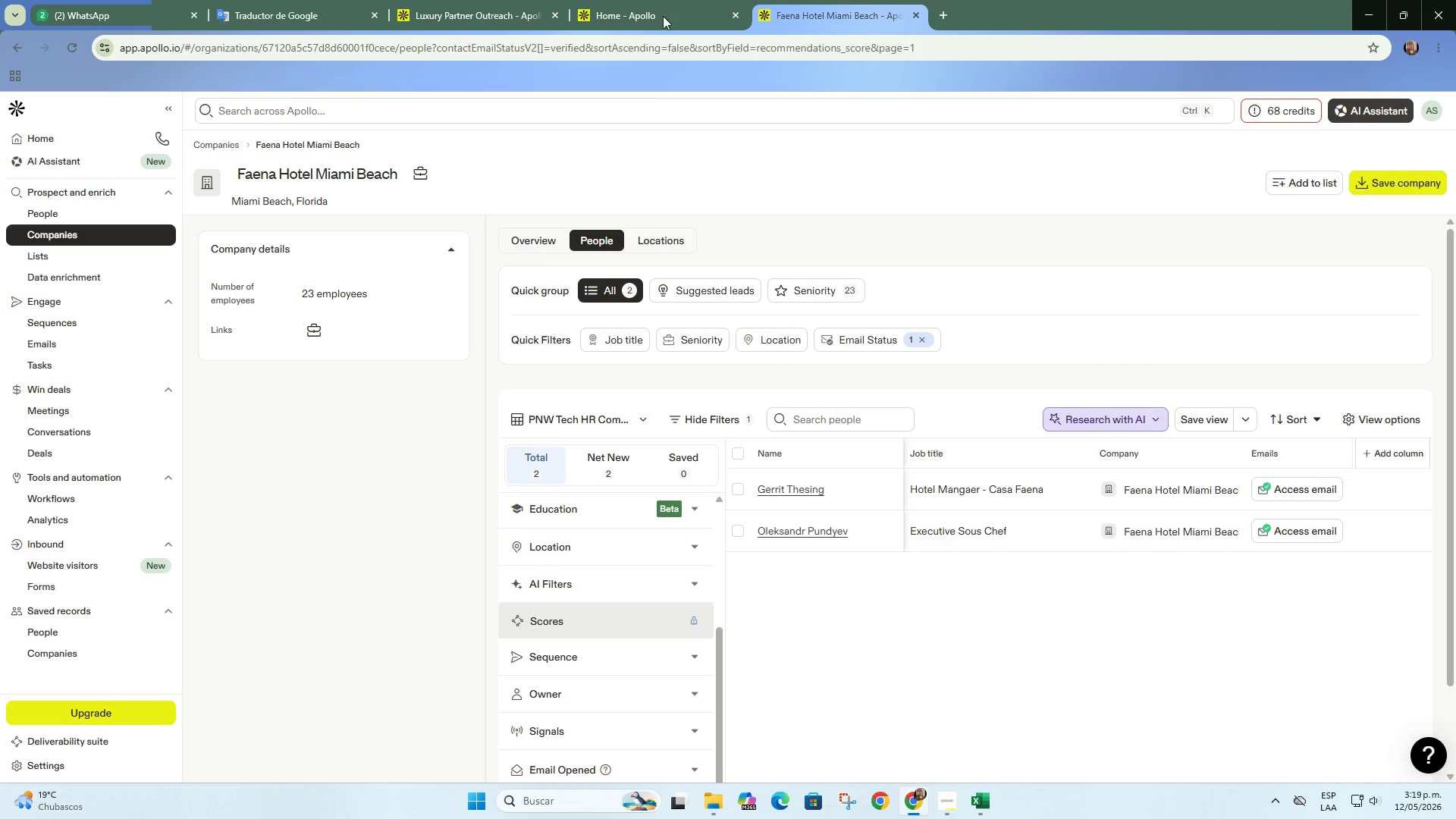 
left_click([675, 0])
 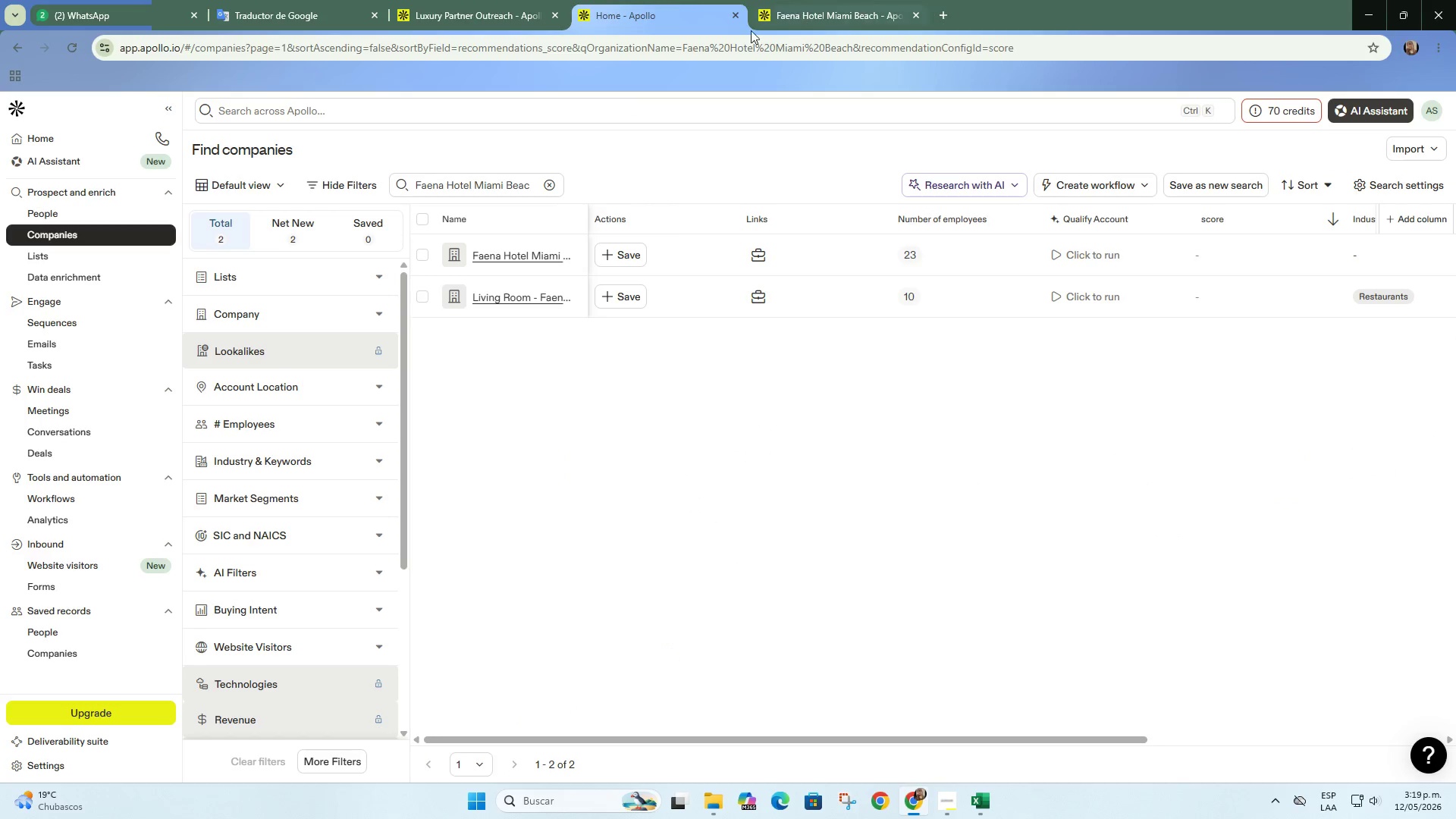 
left_click([826, 1])
 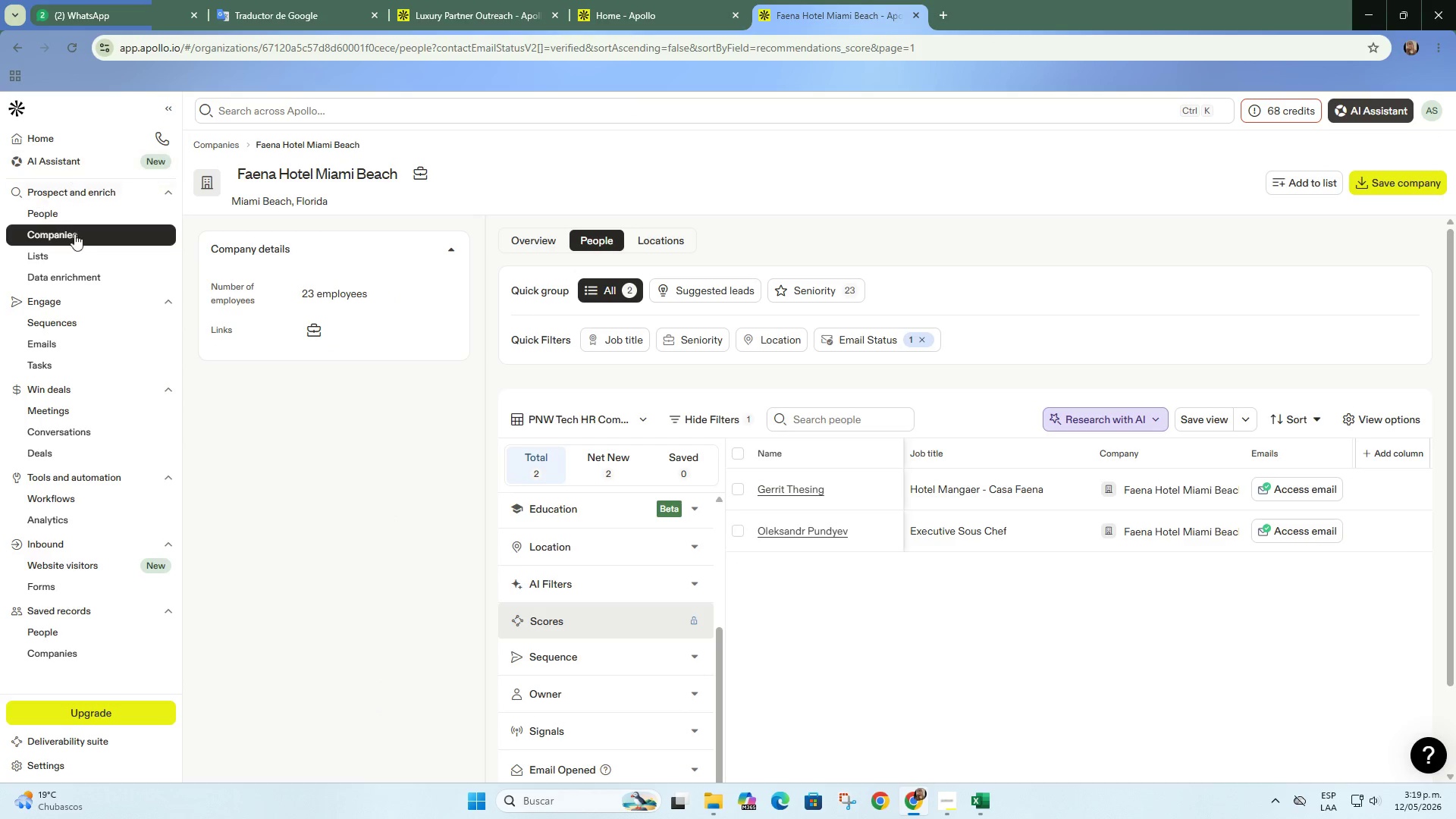 
left_click([78, 236])
 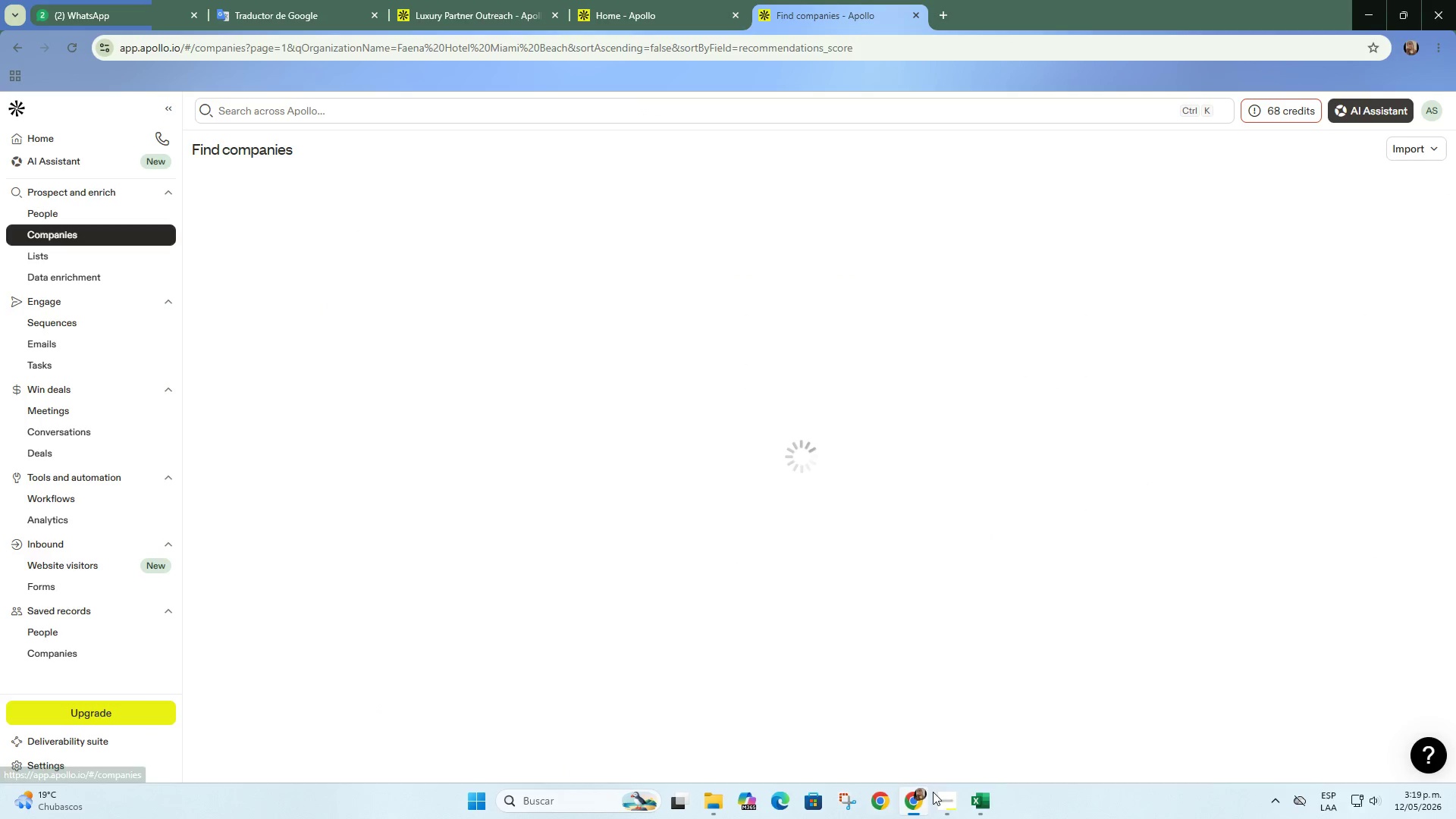 
left_click([981, 800])
 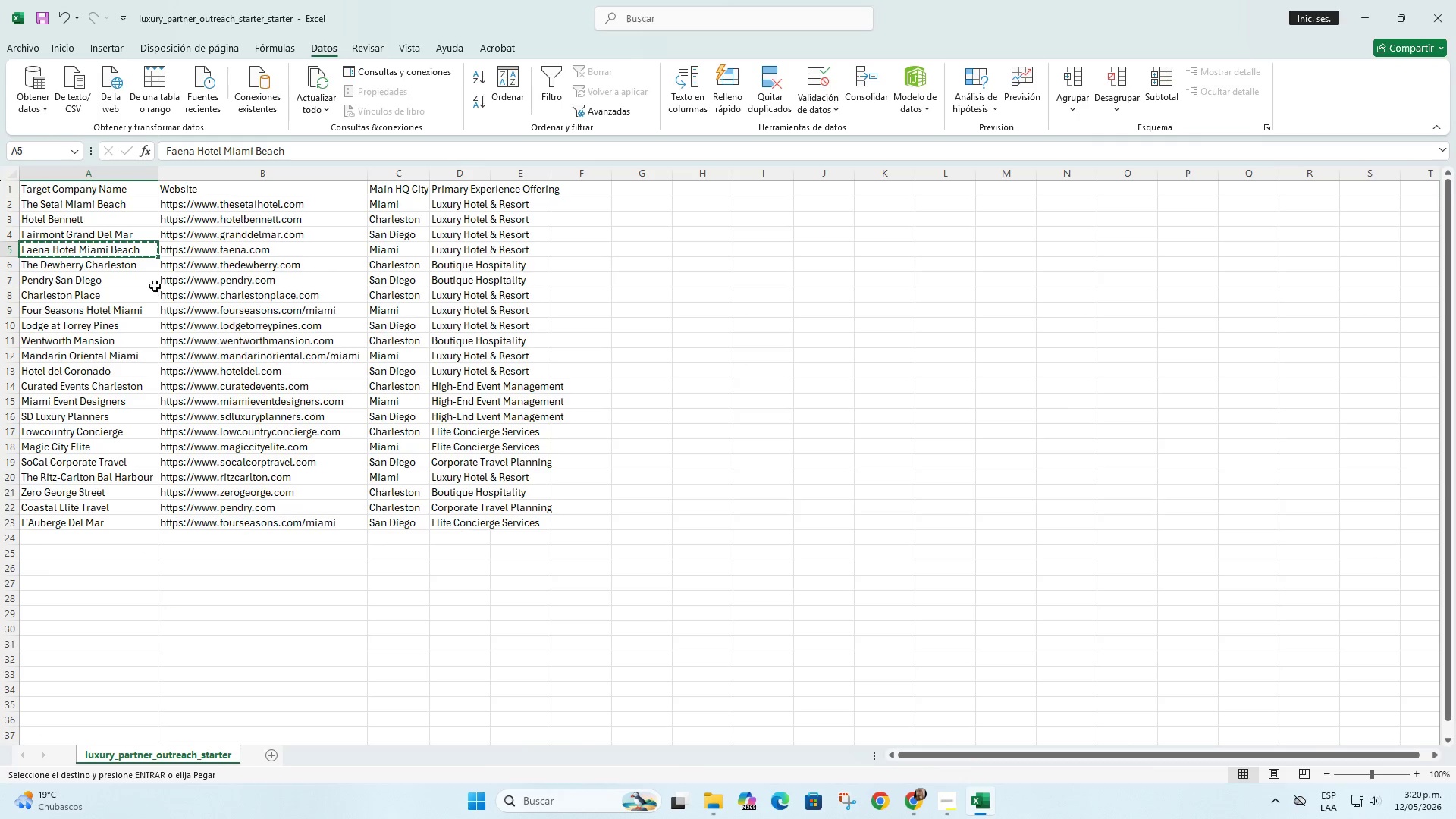 
left_click([140, 268])
 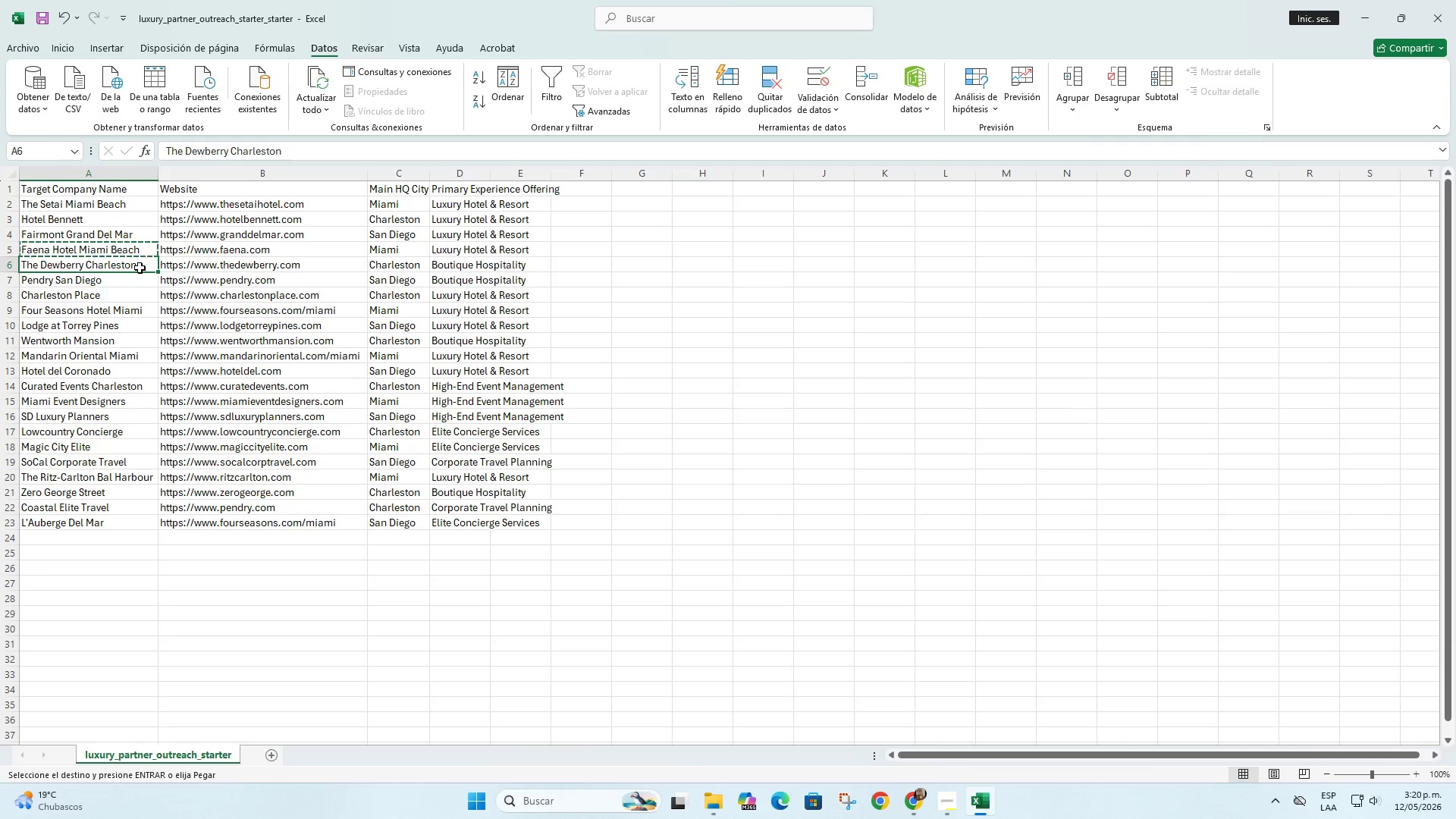 
key(Control+C)
 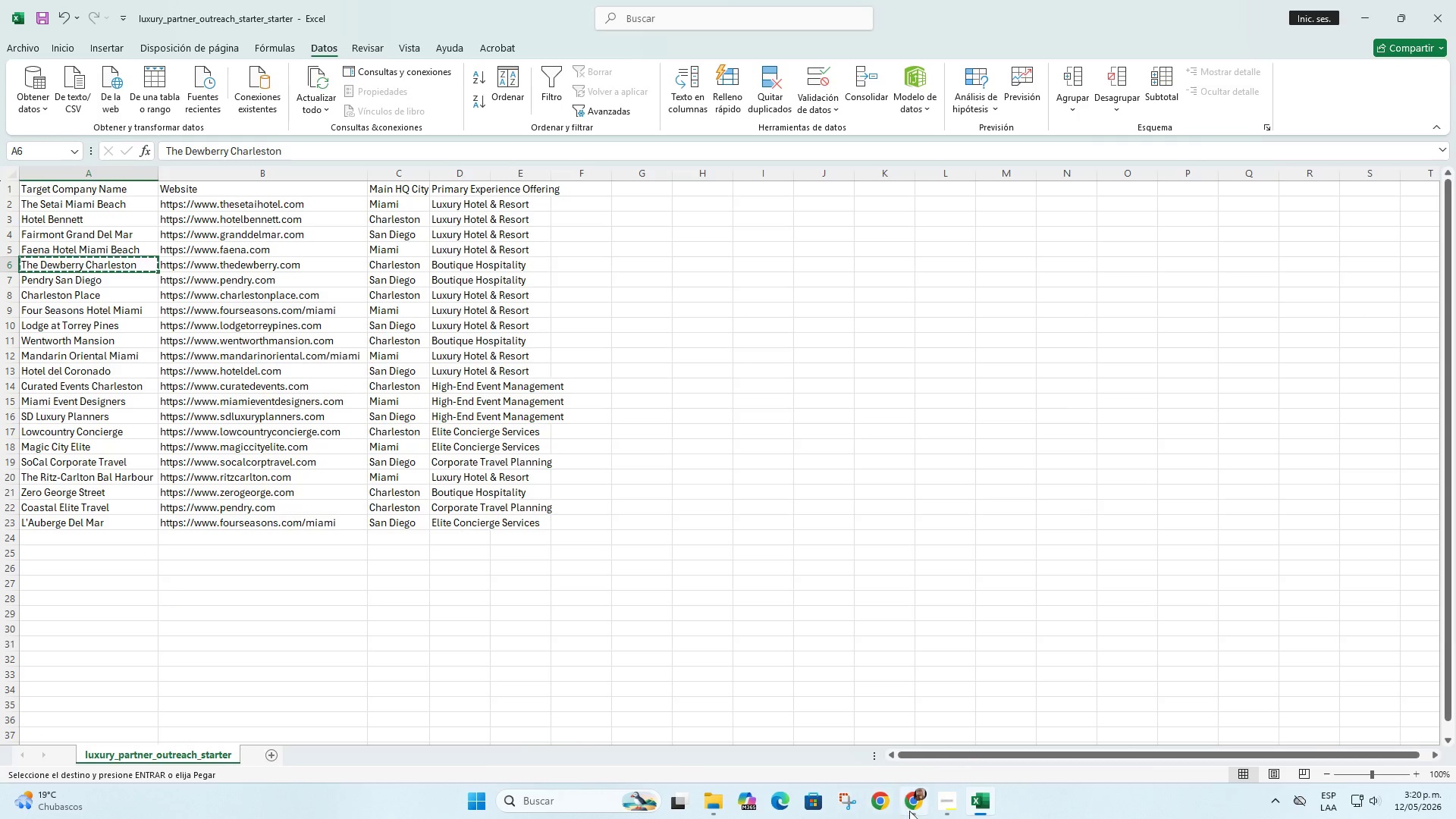 
left_click([911, 803])
 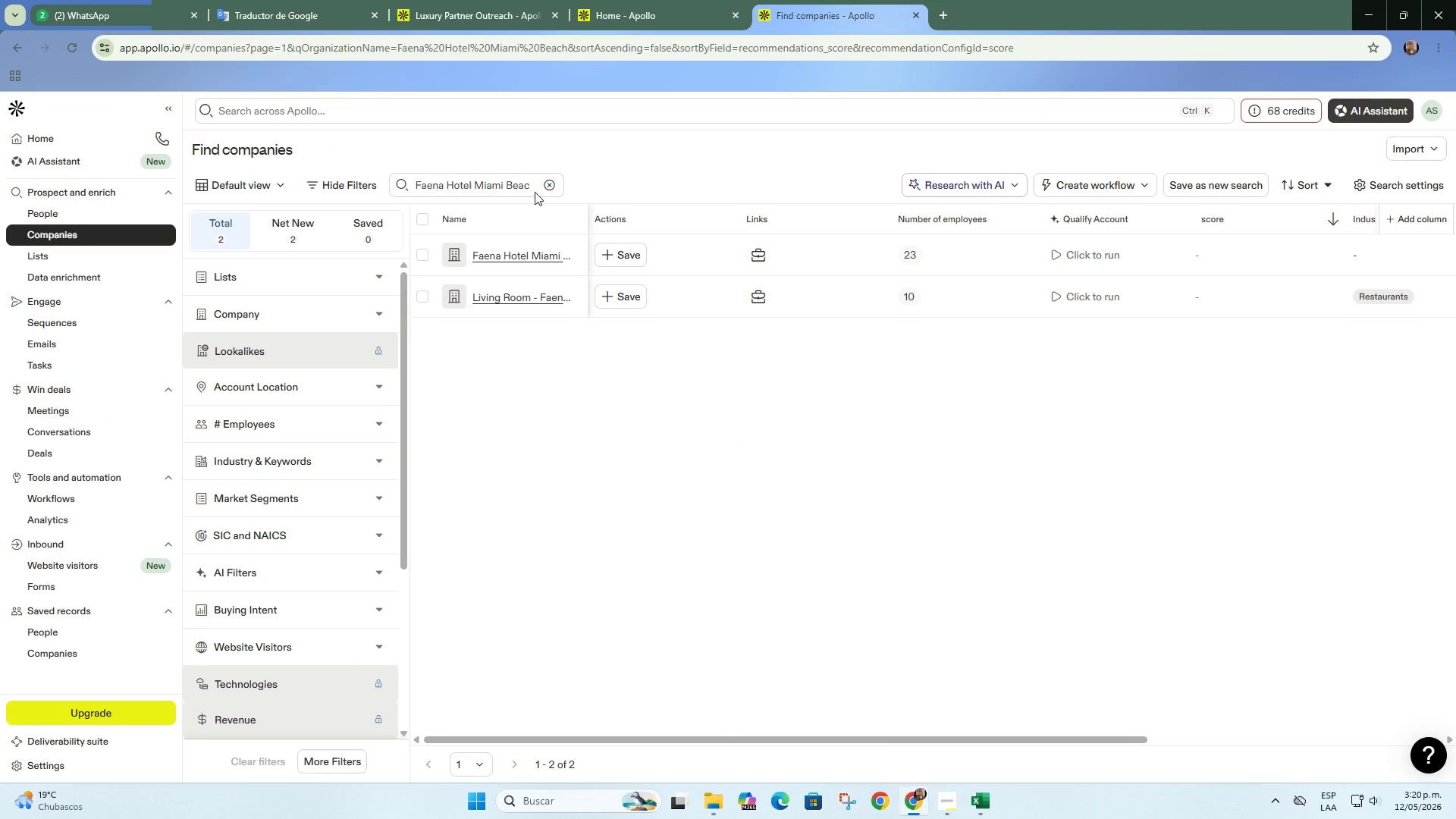 
left_click([544, 179])
 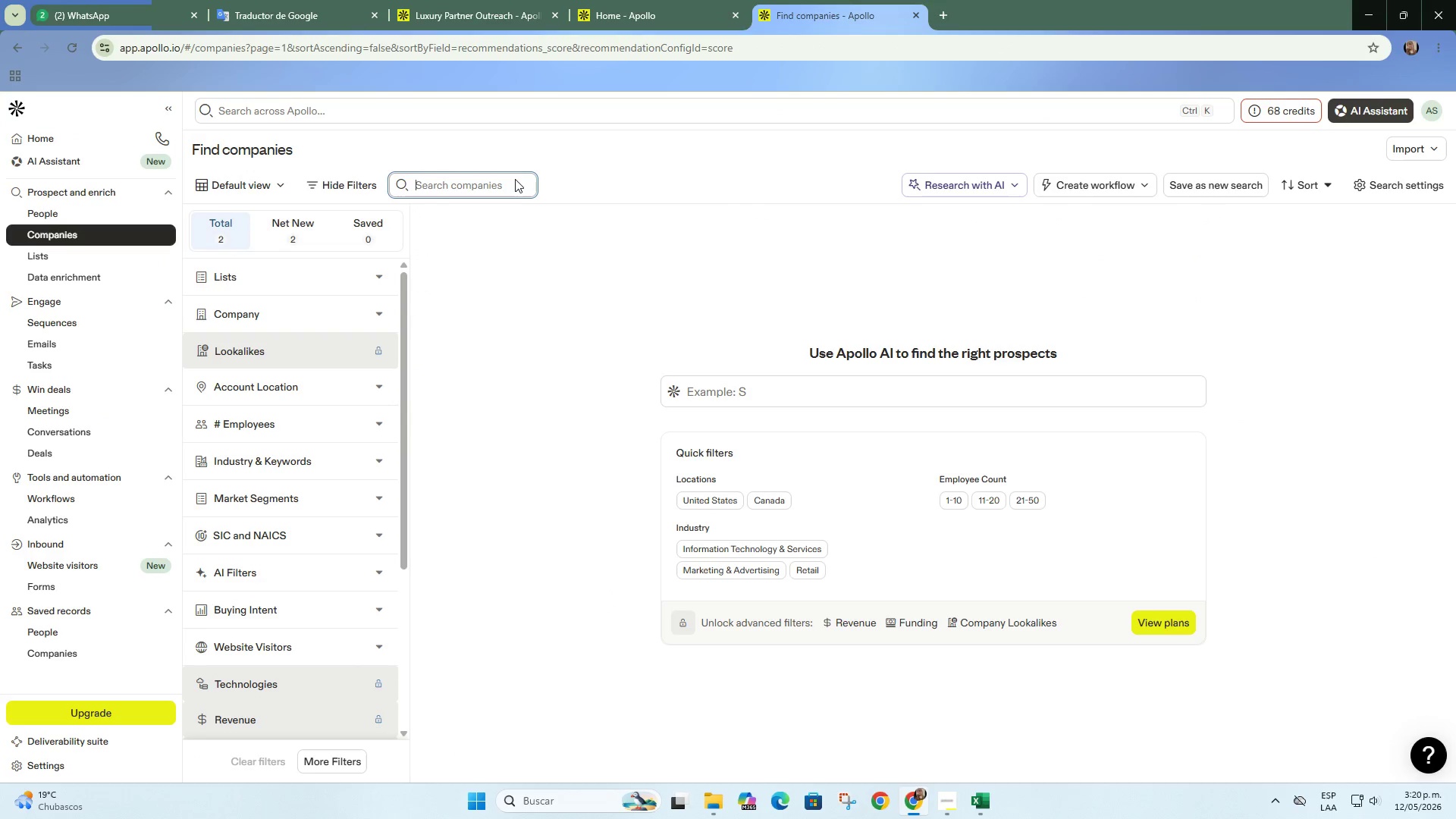 
key(Control+ControlLeft)
 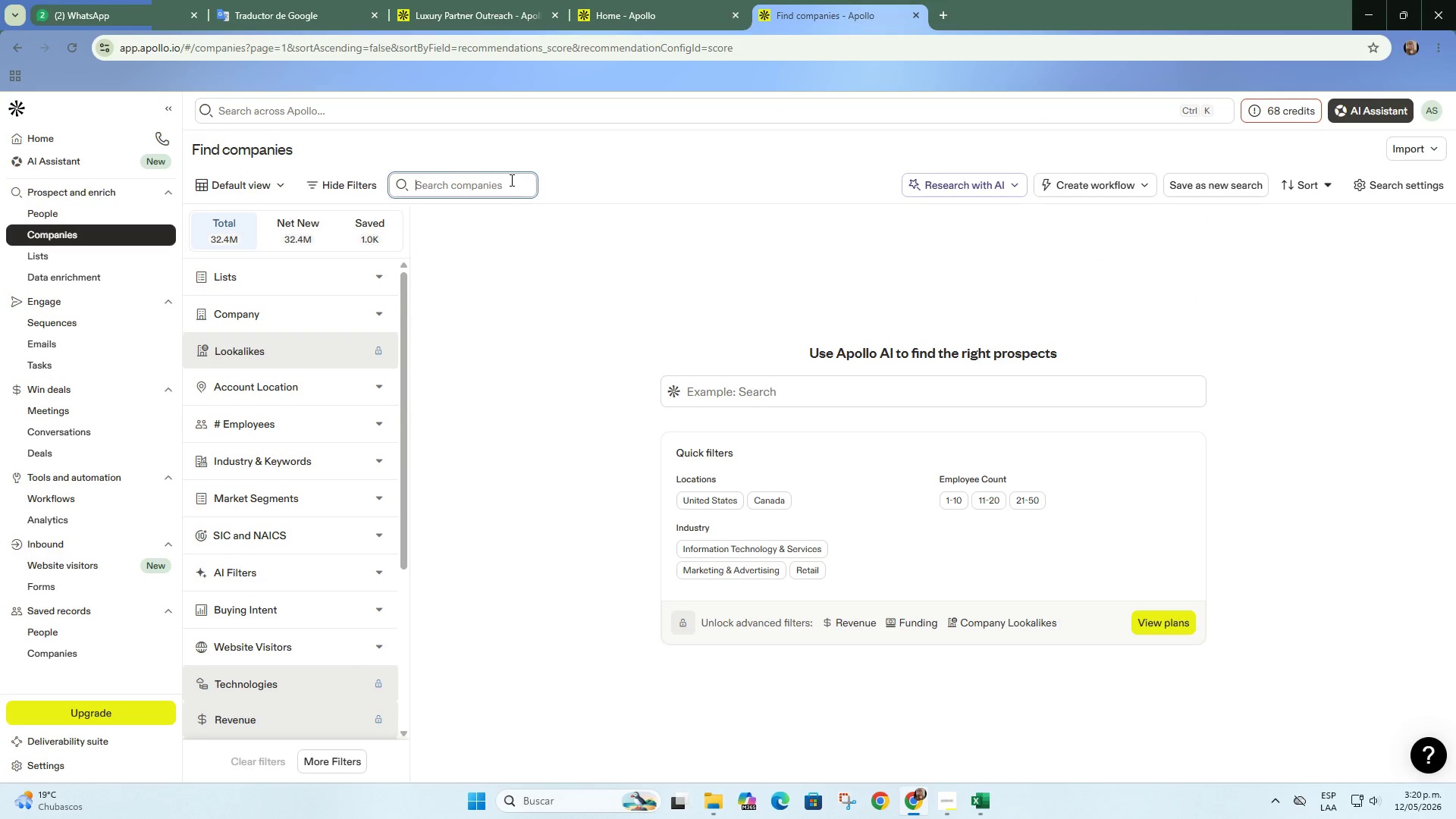 
key(Control+V)
 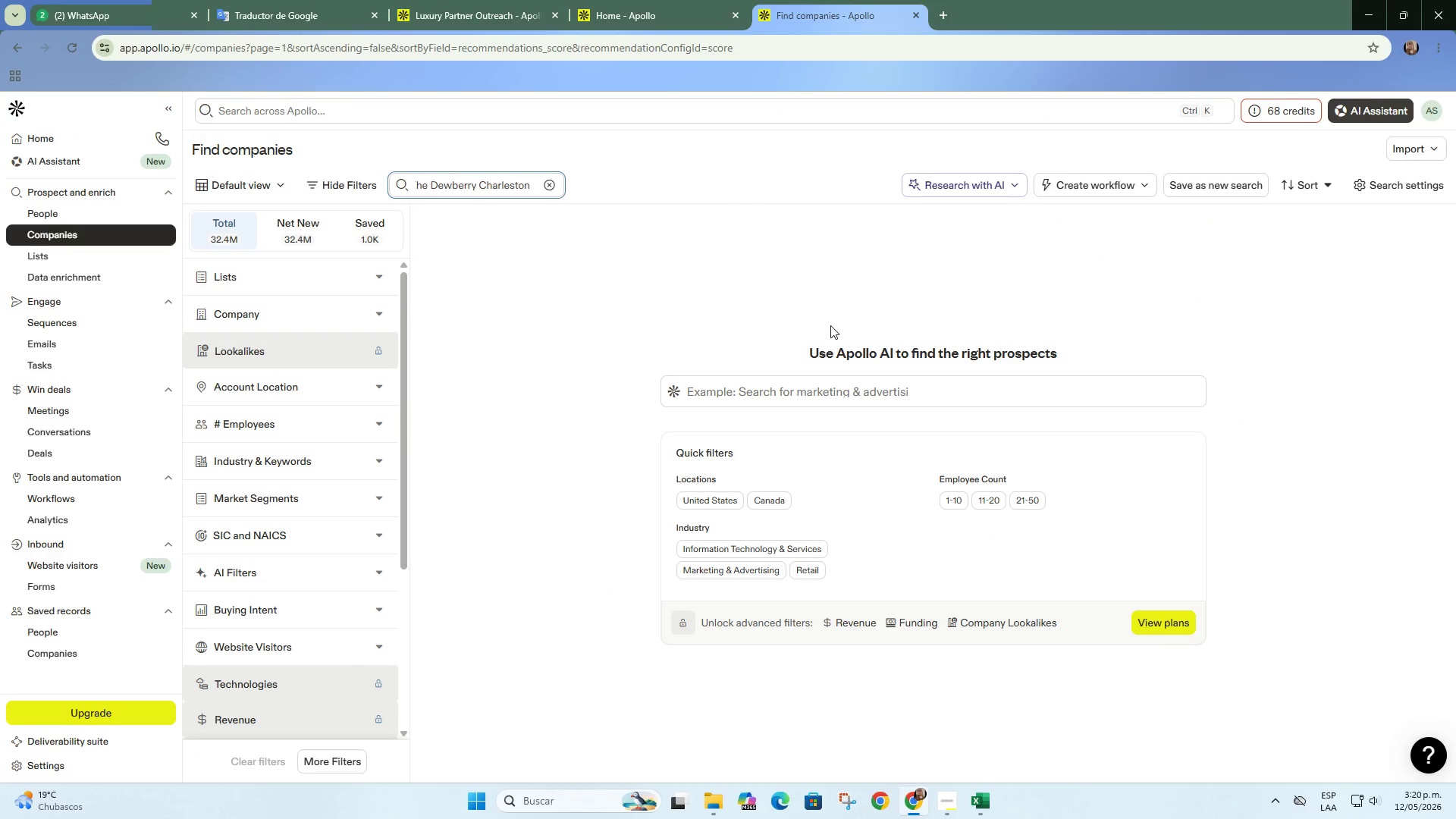 
key(Enter)
 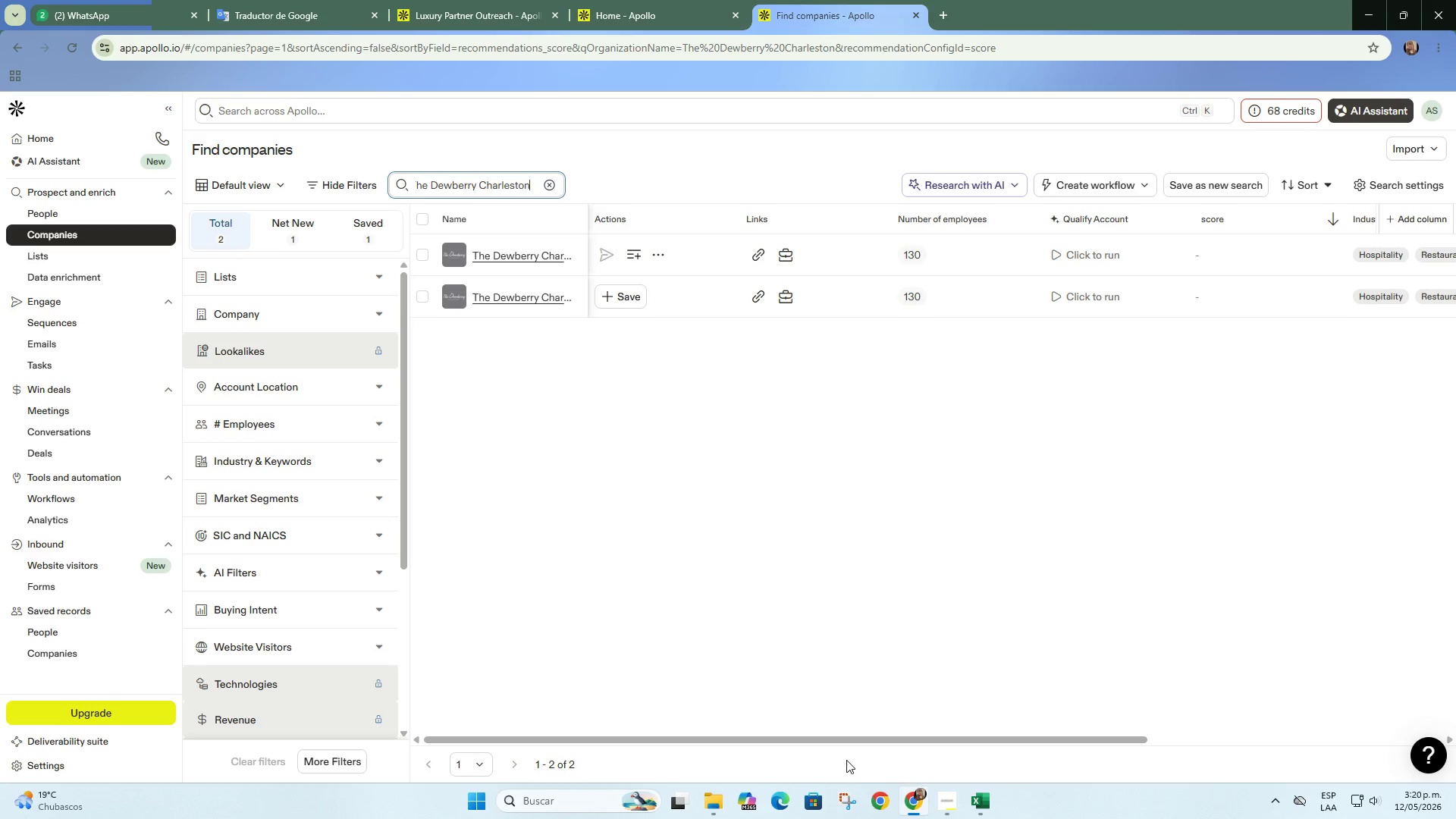 
left_click_drag(start_coordinate=[890, 739], to_coordinate=[623, 640])
 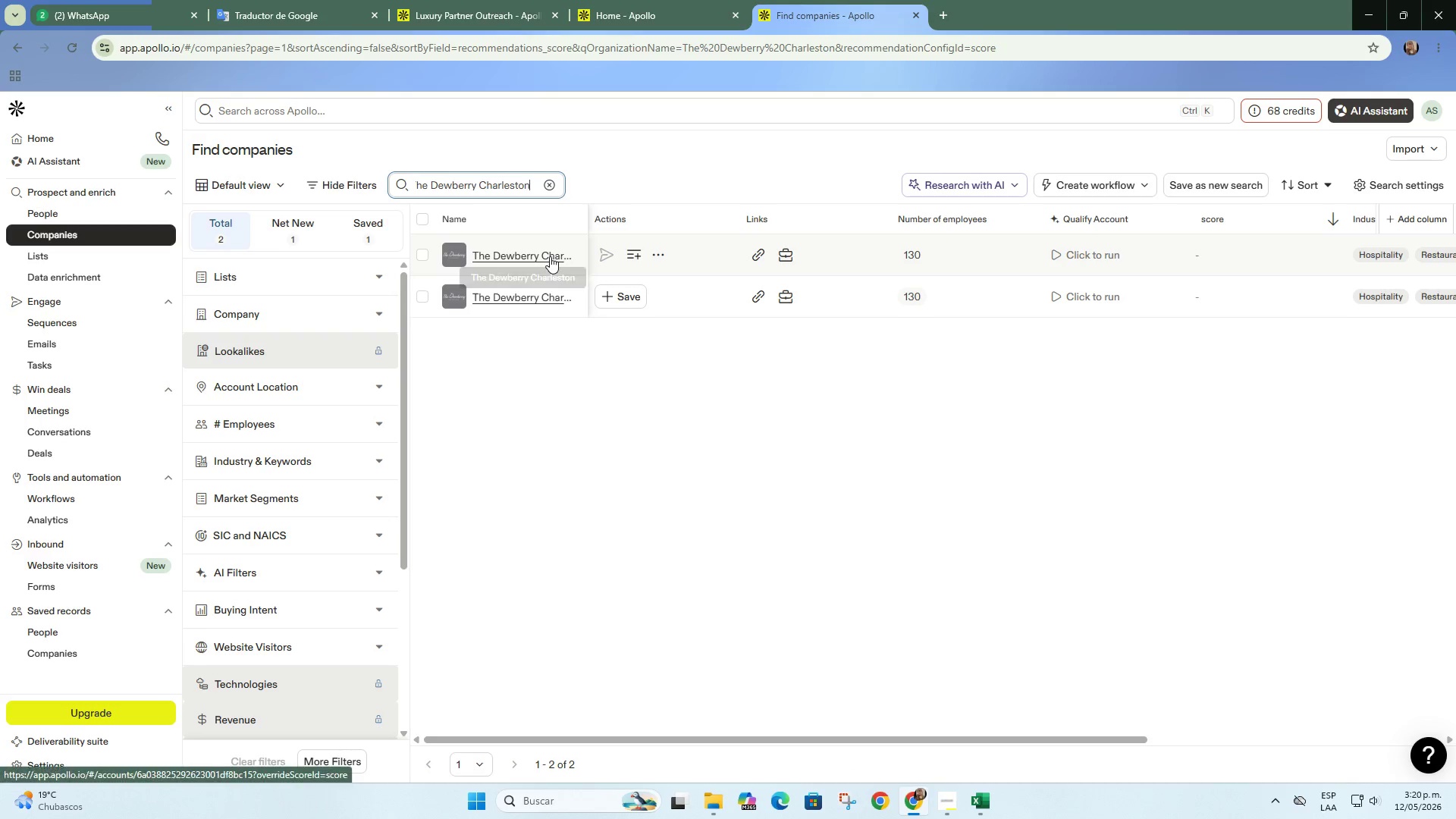 
right_click([550, 256])
 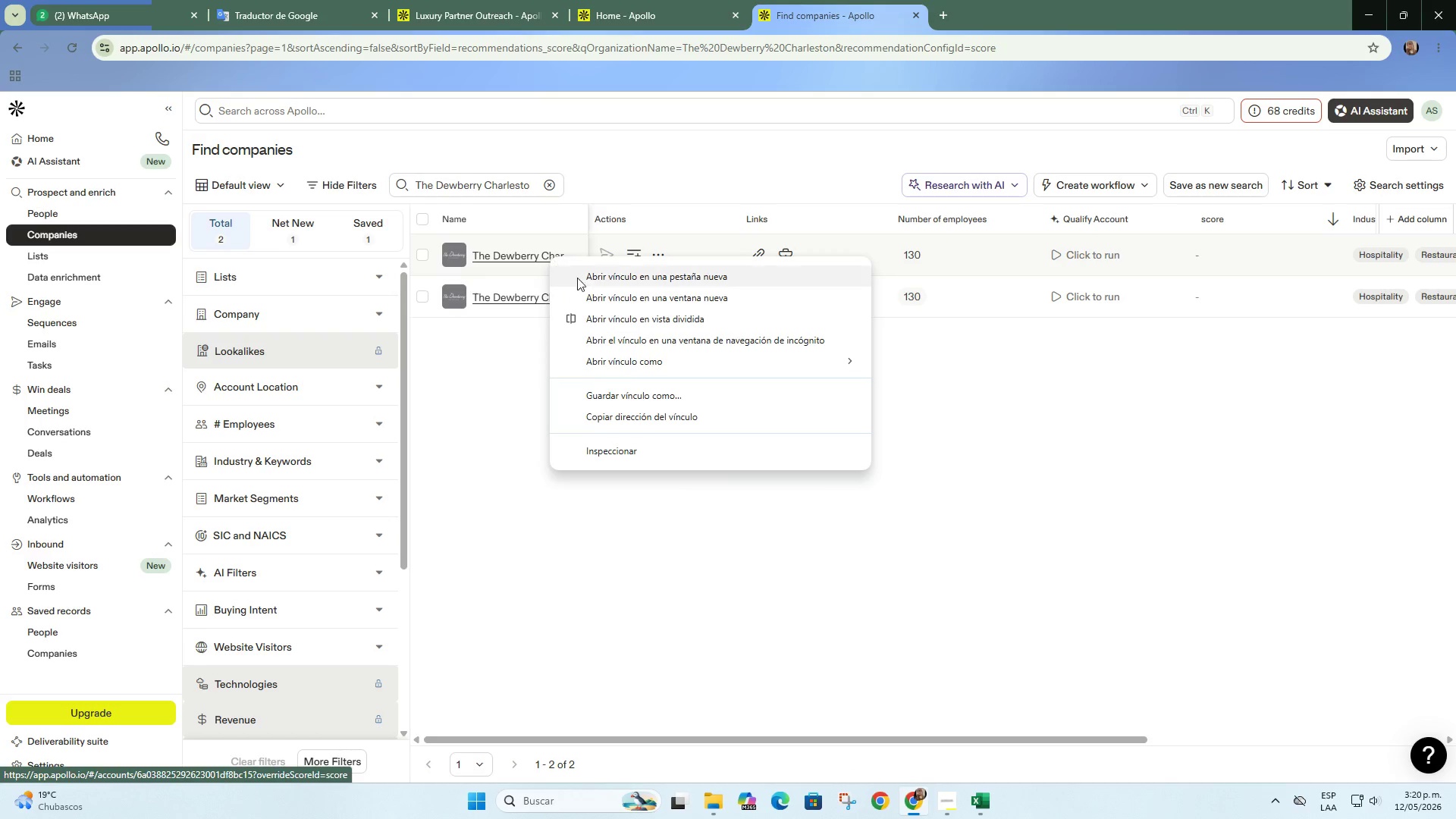 
left_click([584, 280])
 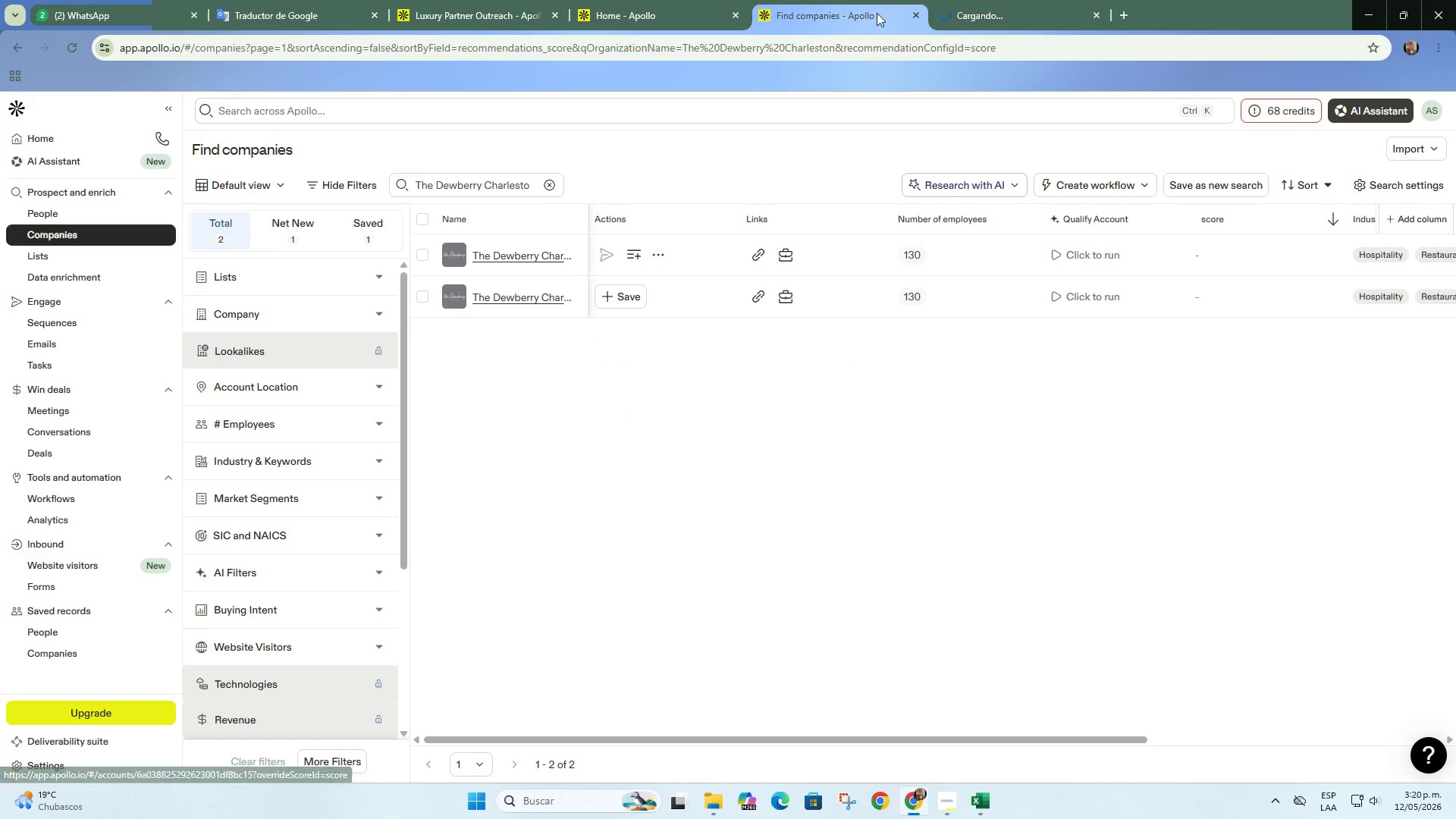 
left_click([946, 0])
 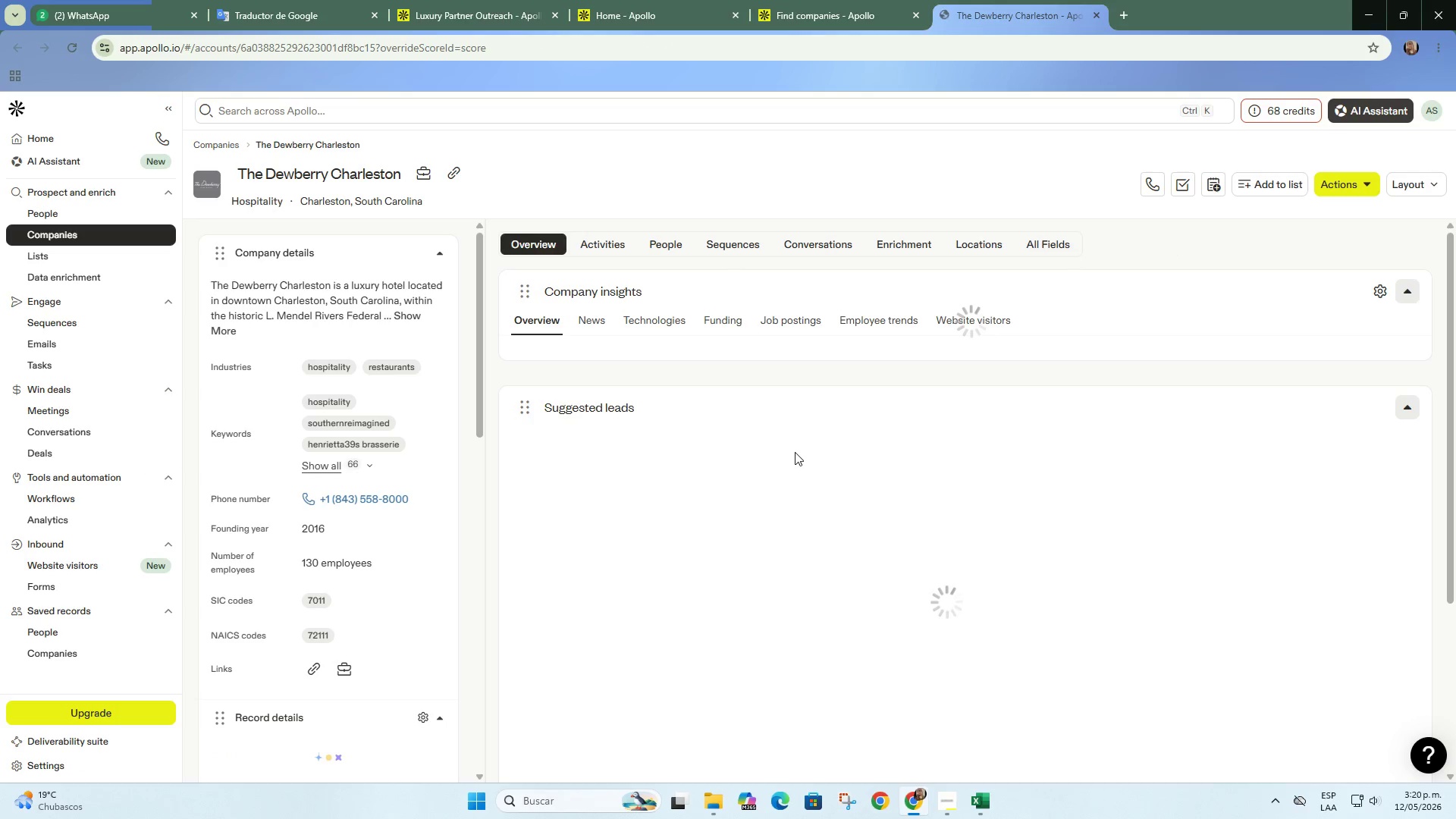 
left_click([654, 245])
 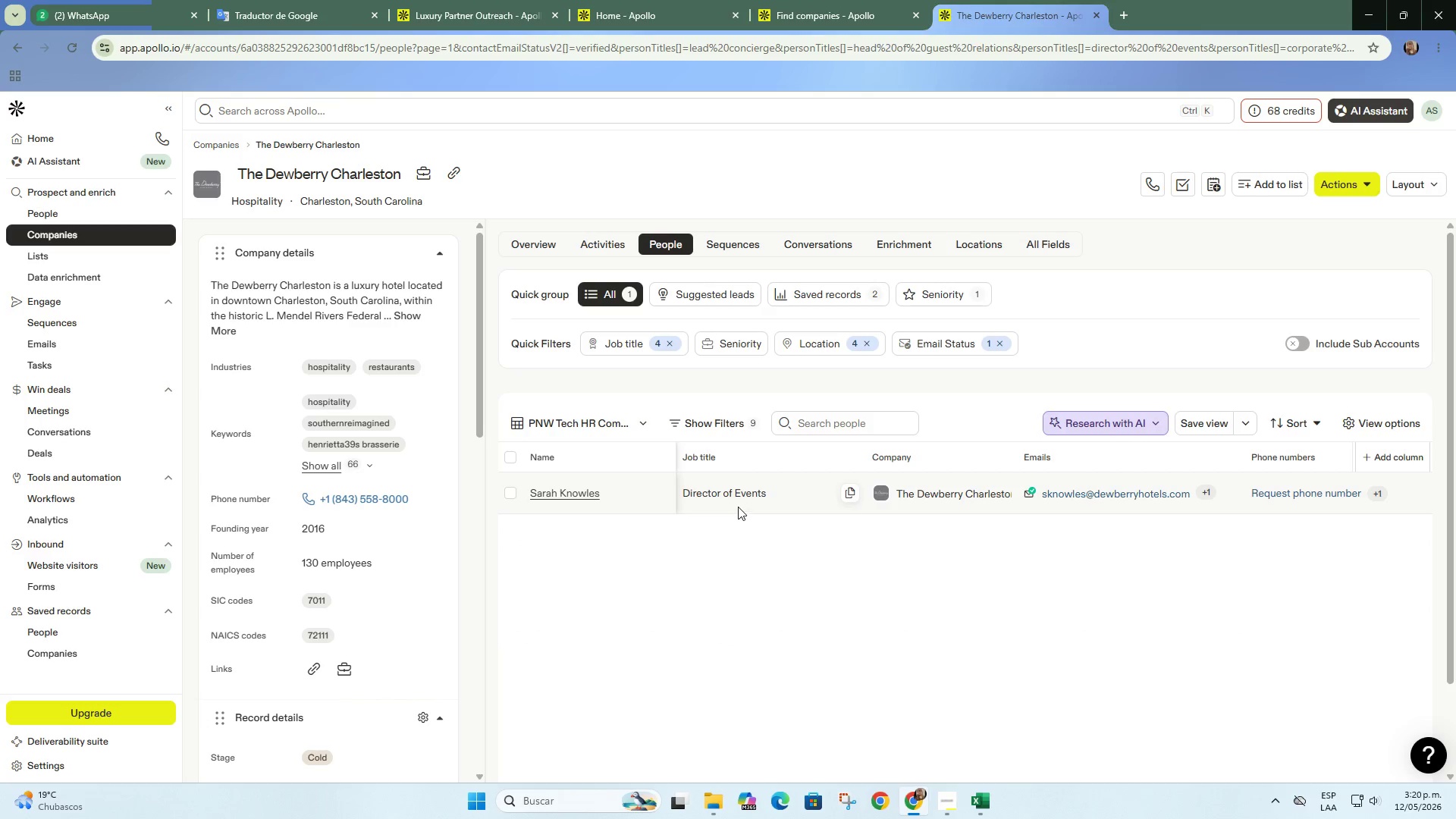 
left_click([506, 494])
 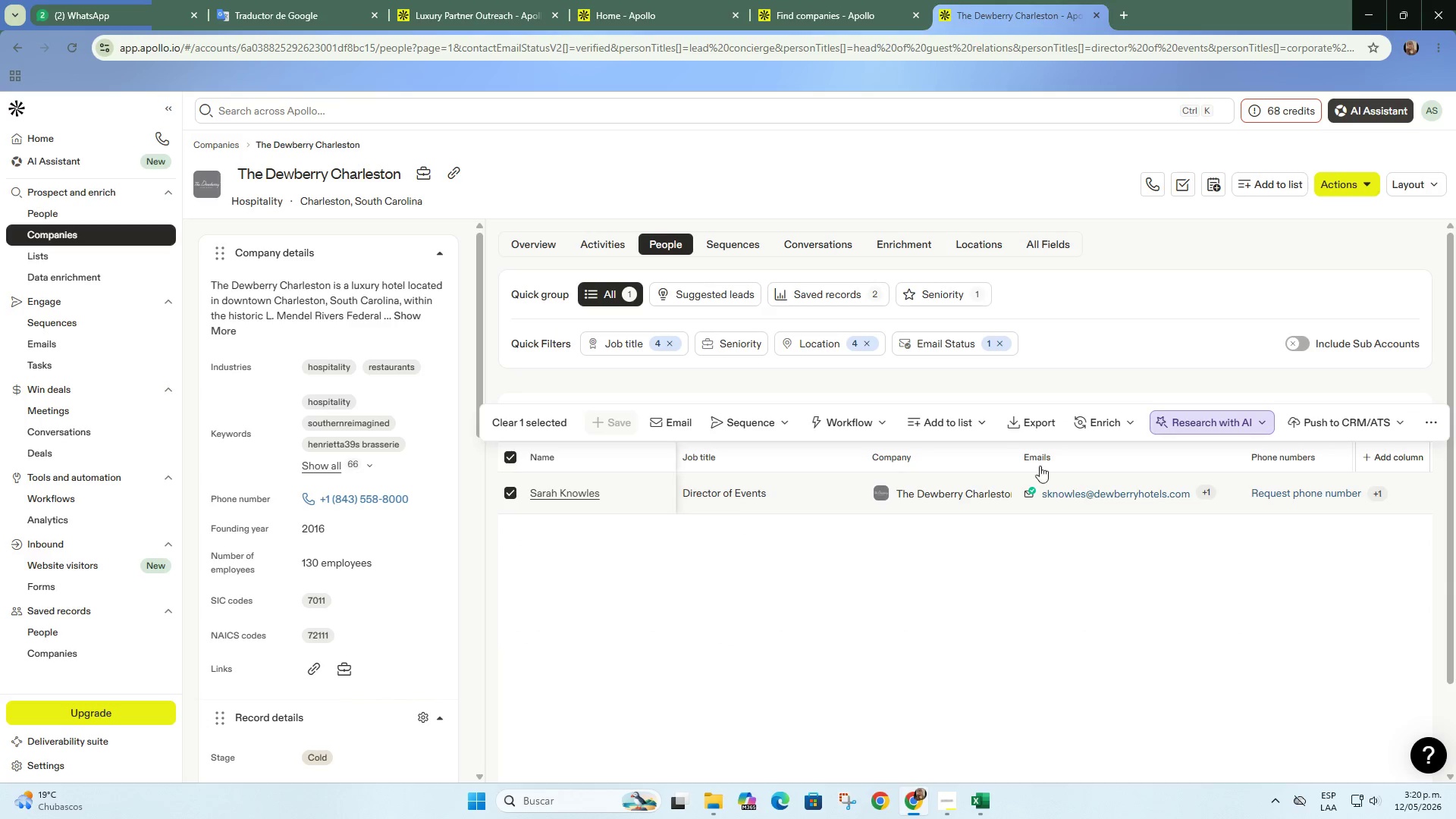 
left_click([986, 419])
 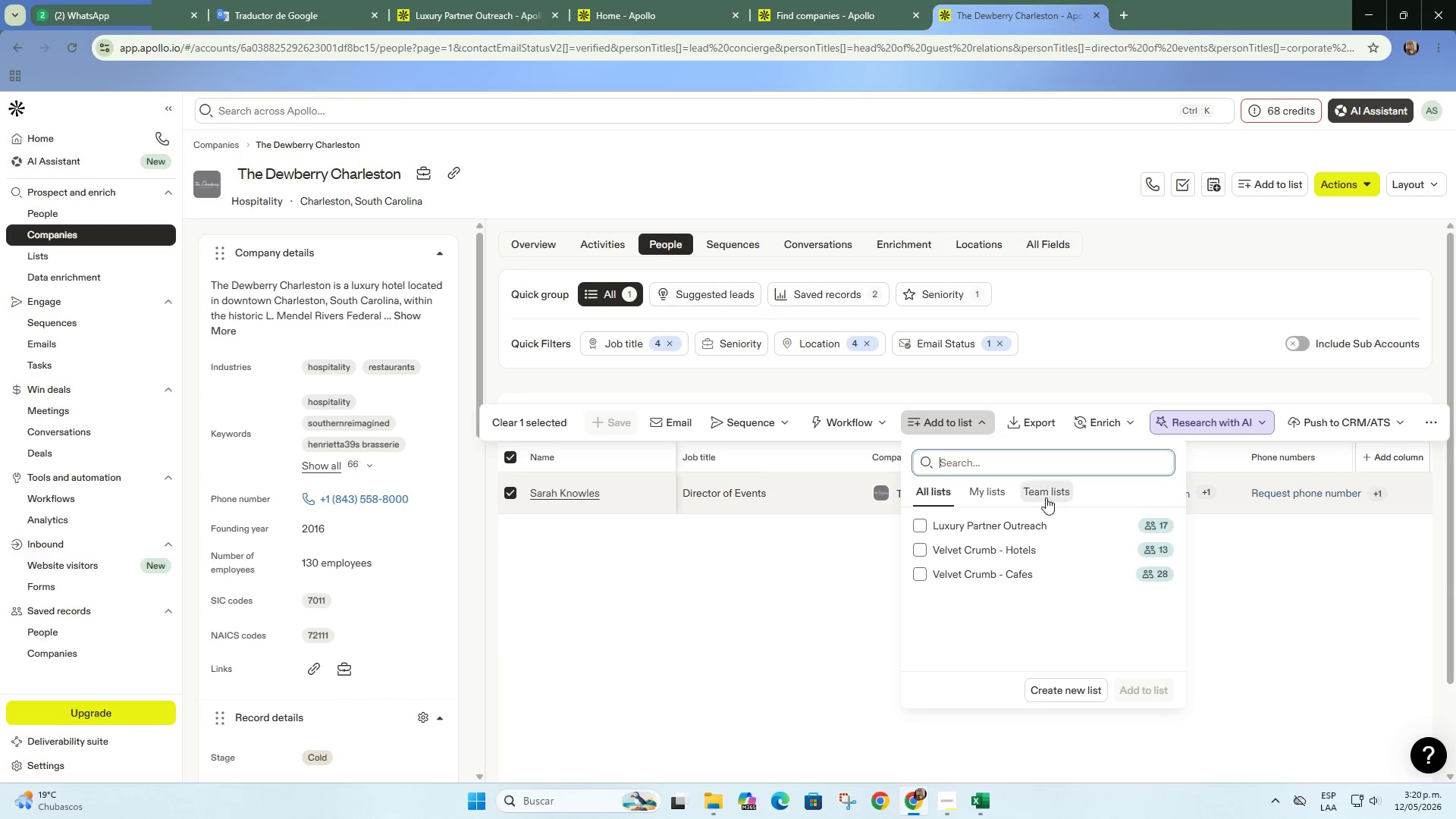 
left_click([1058, 521])
 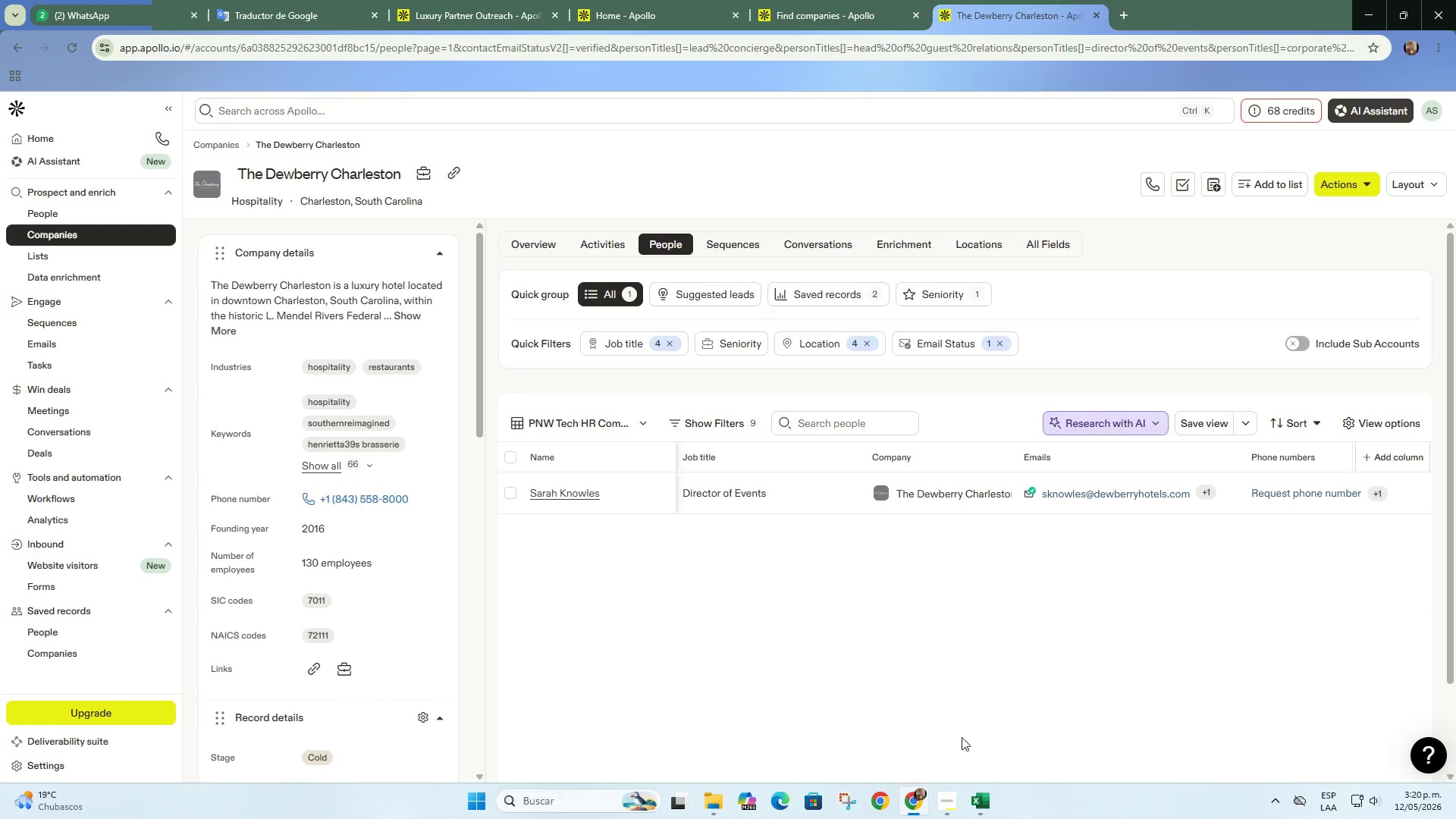 
wait(5.17)
 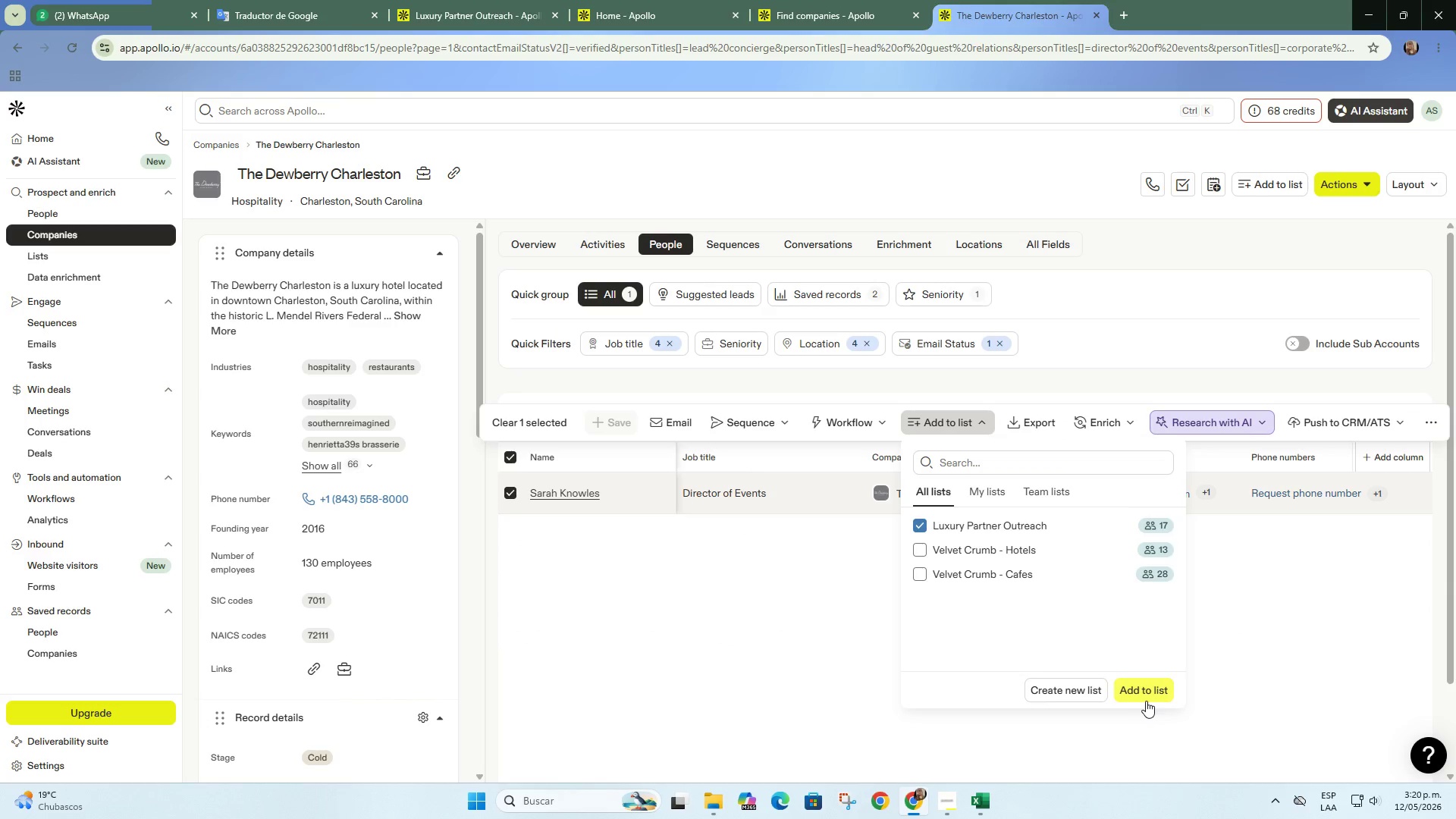 
left_click([988, 814])
 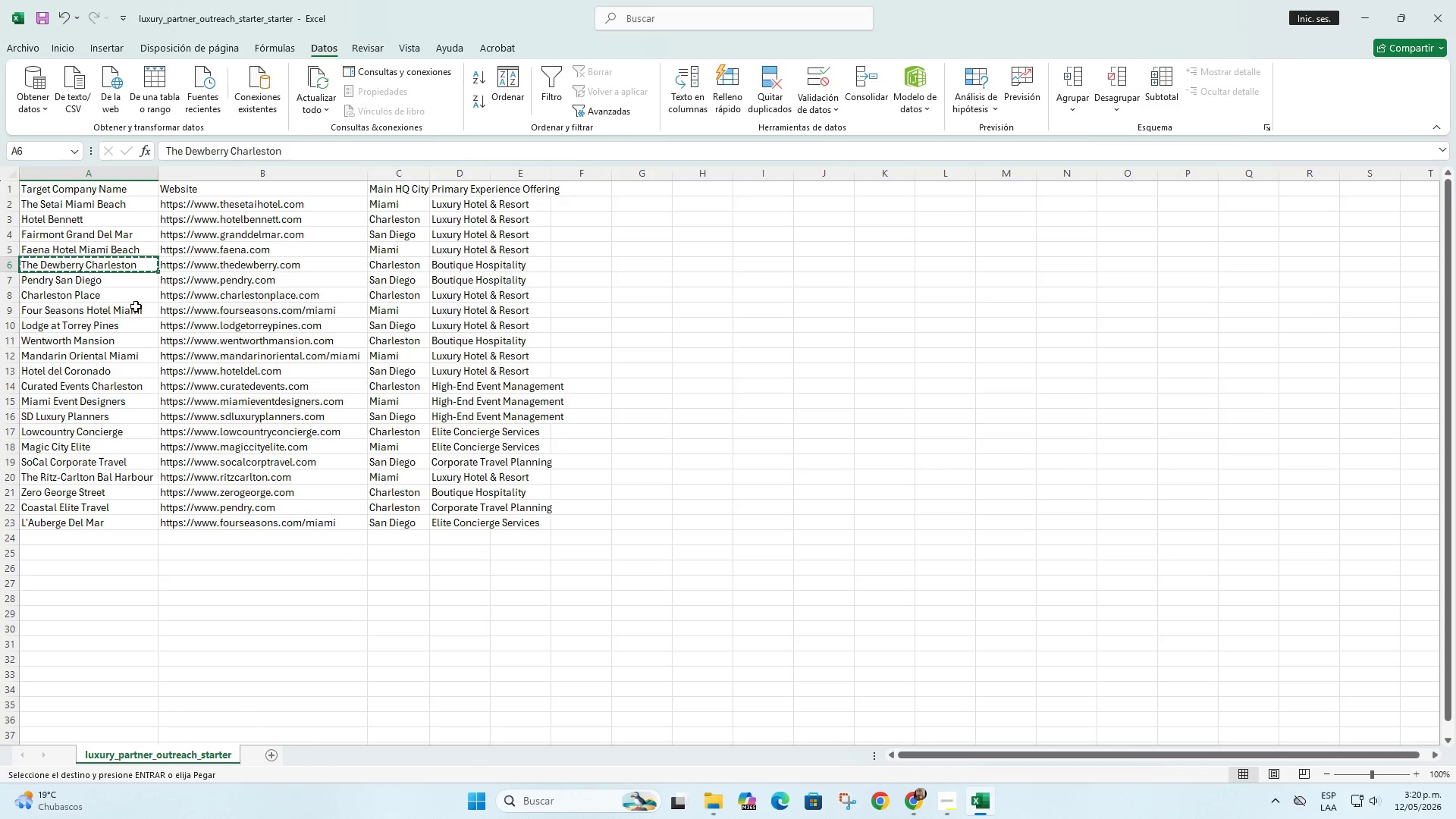 
left_click([149, 281])
 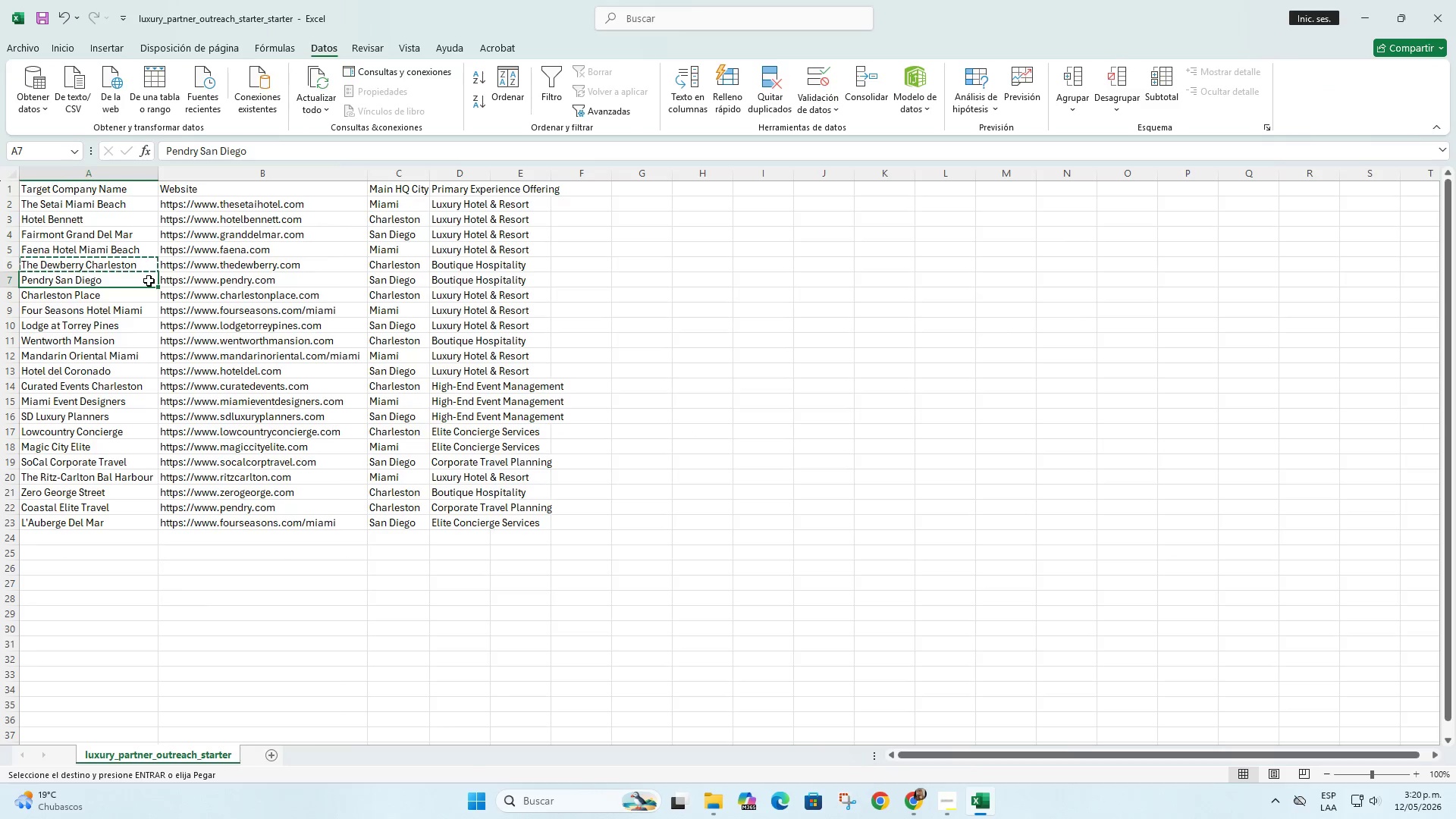 
key(Control+C)
 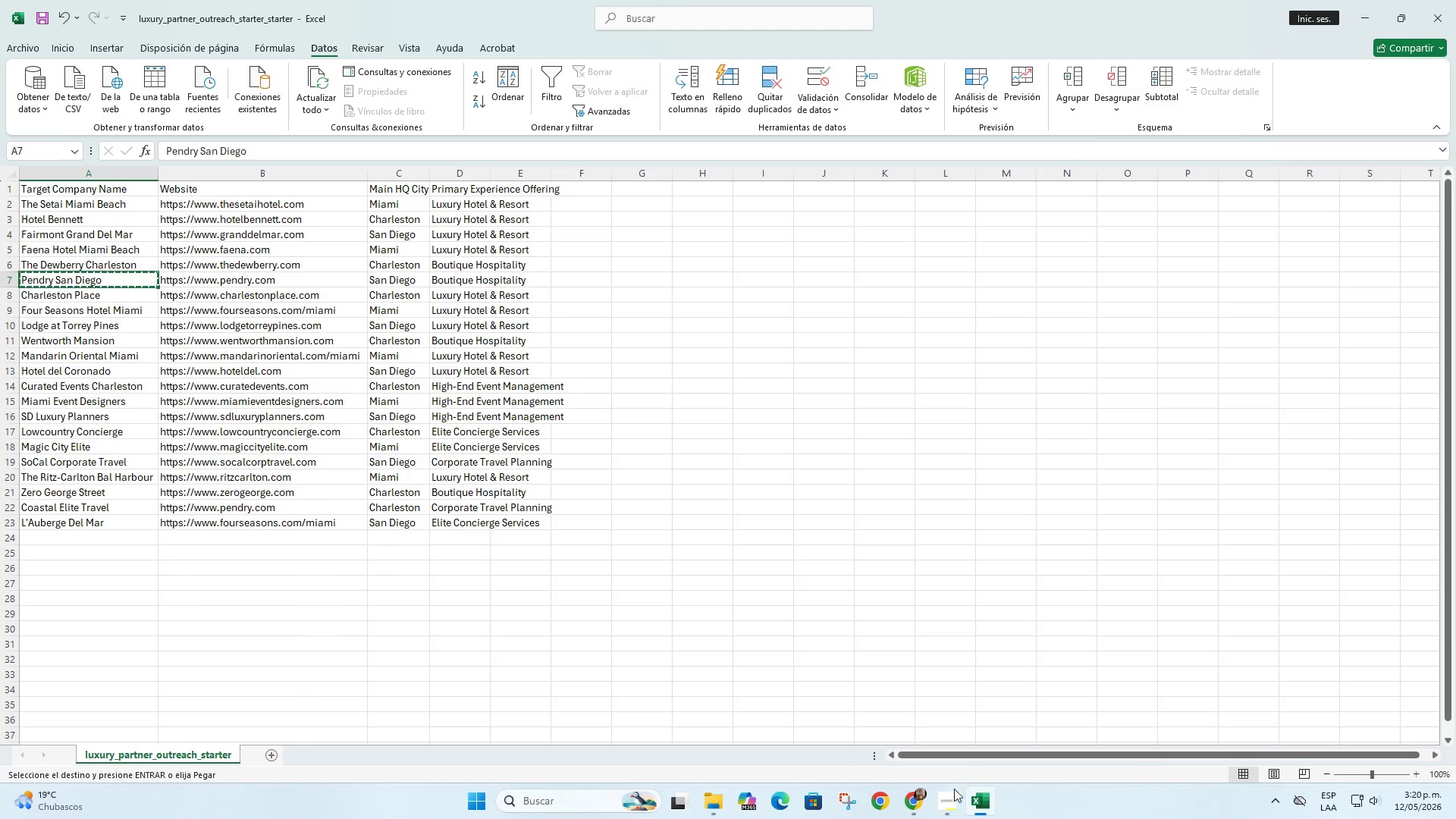 
left_click([921, 806])
 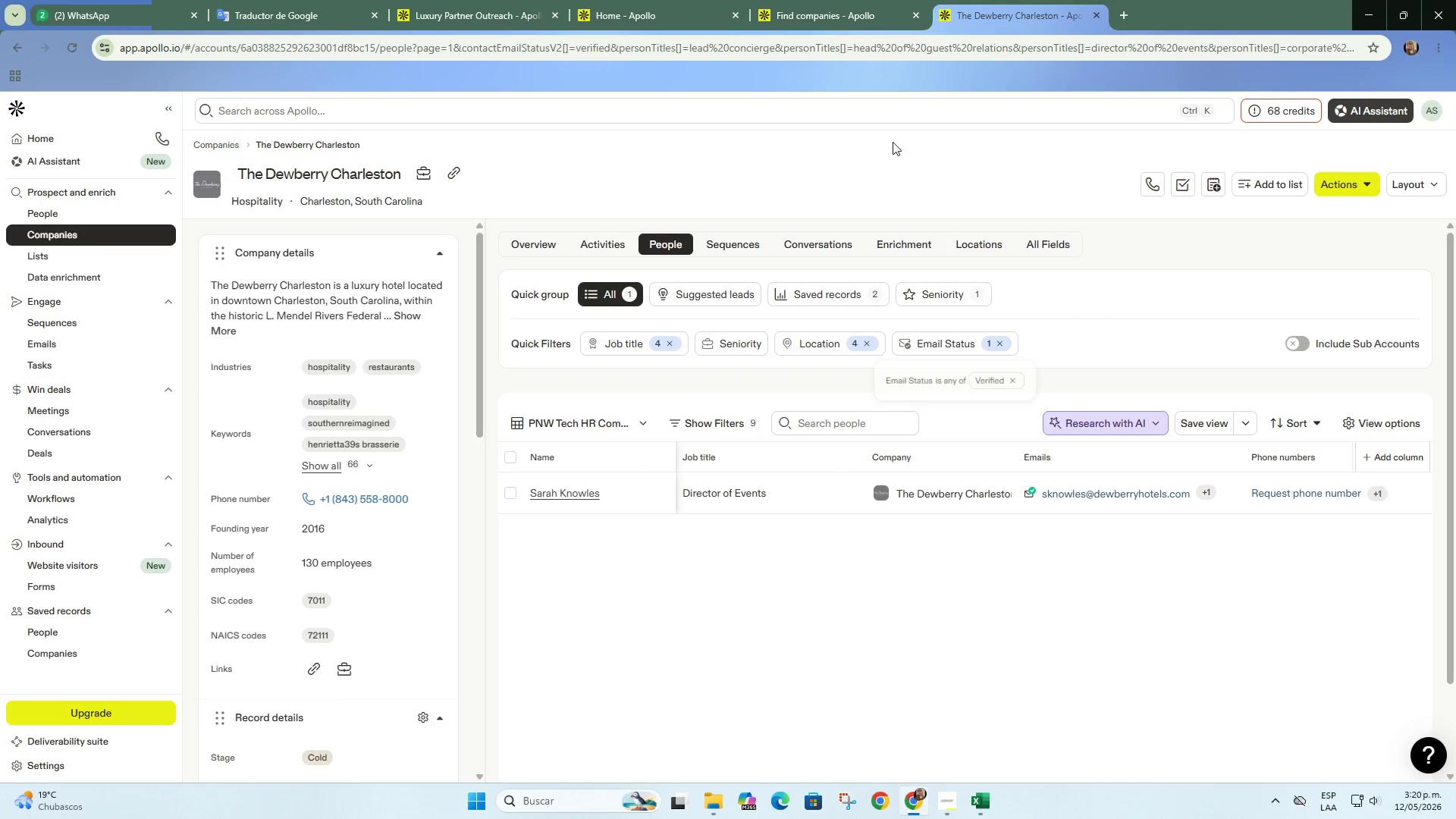 
left_click([879, 0])
 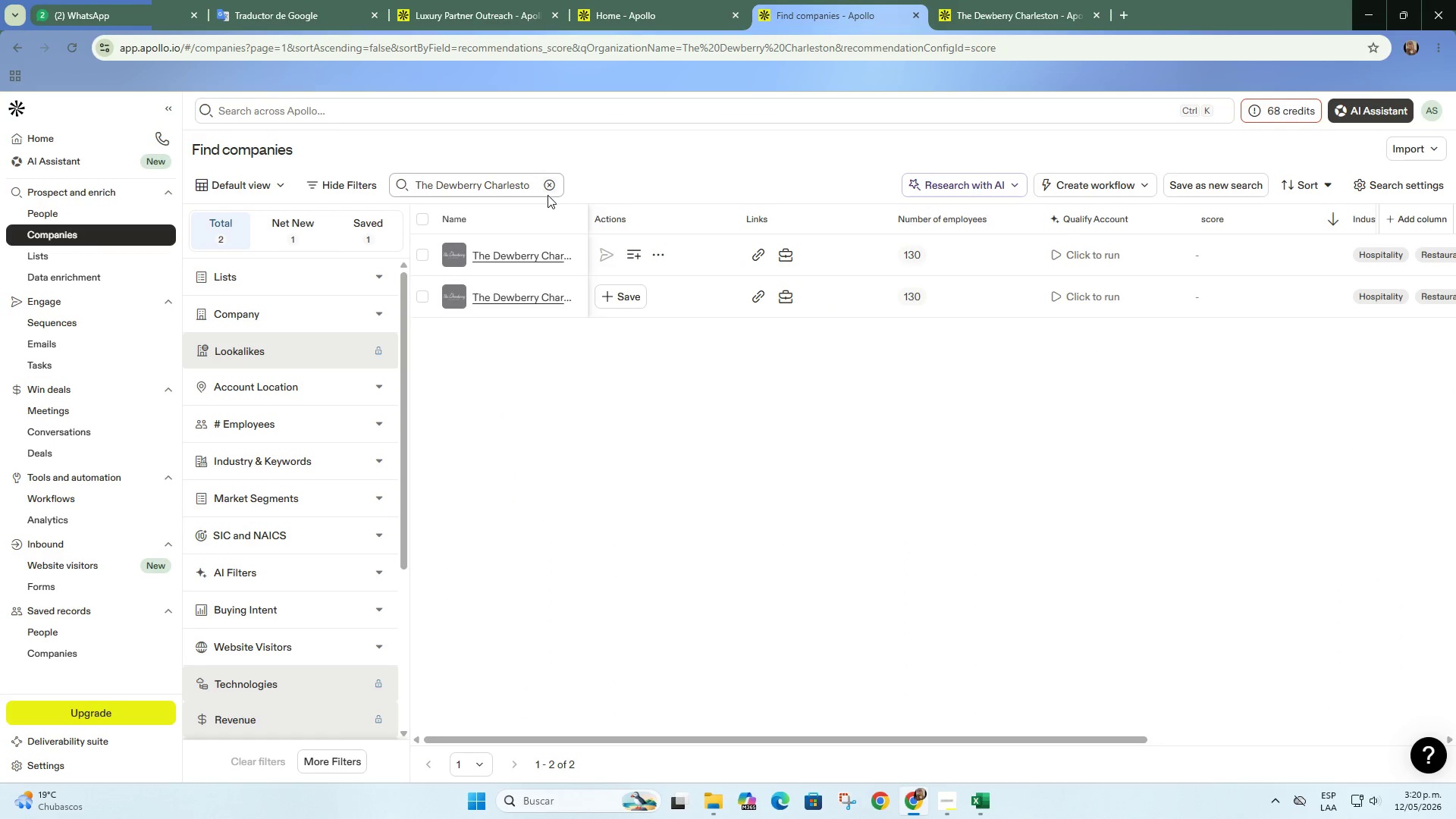 
double_click([547, 187])
 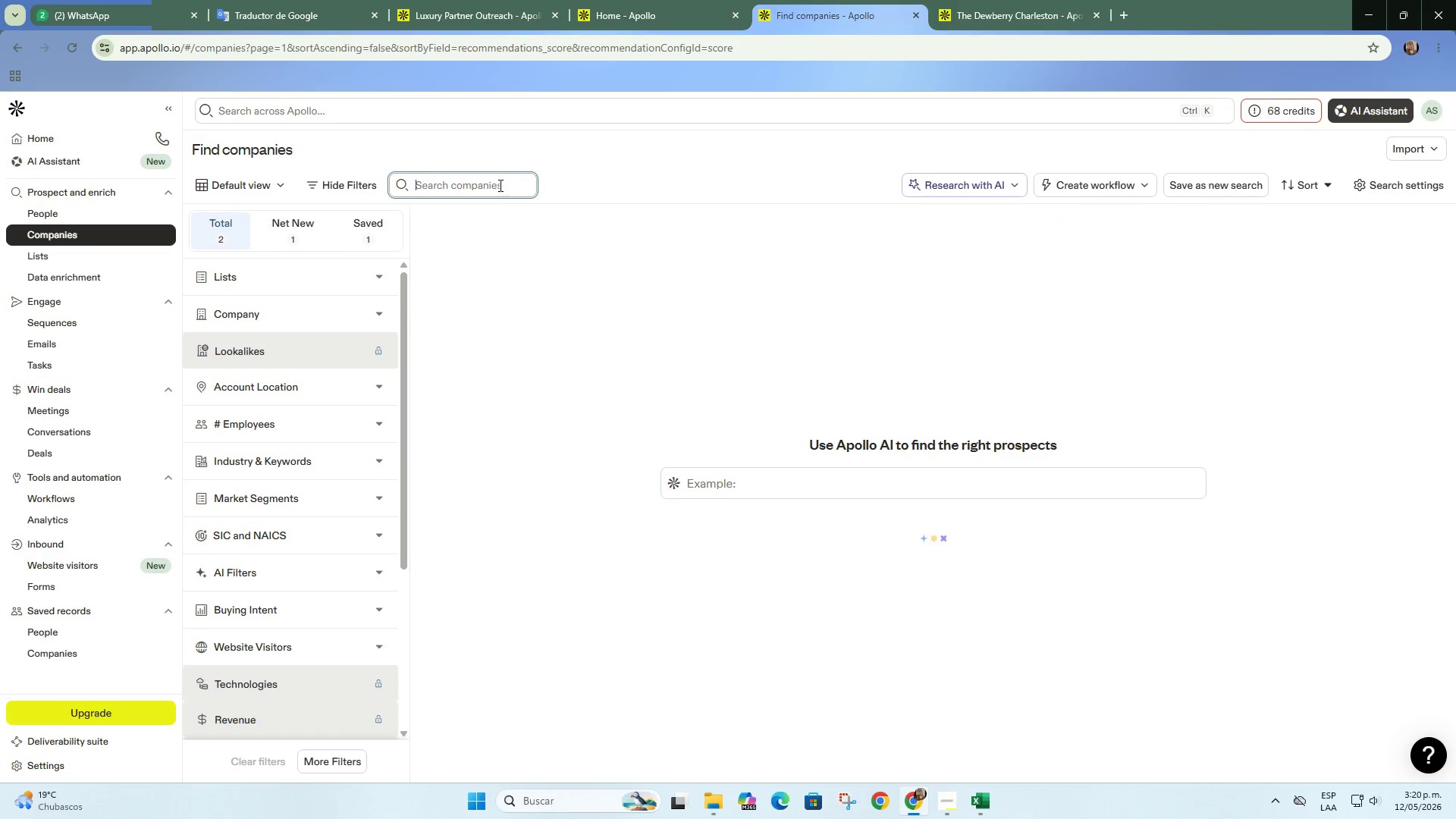 
key(Control+ControlLeft)
 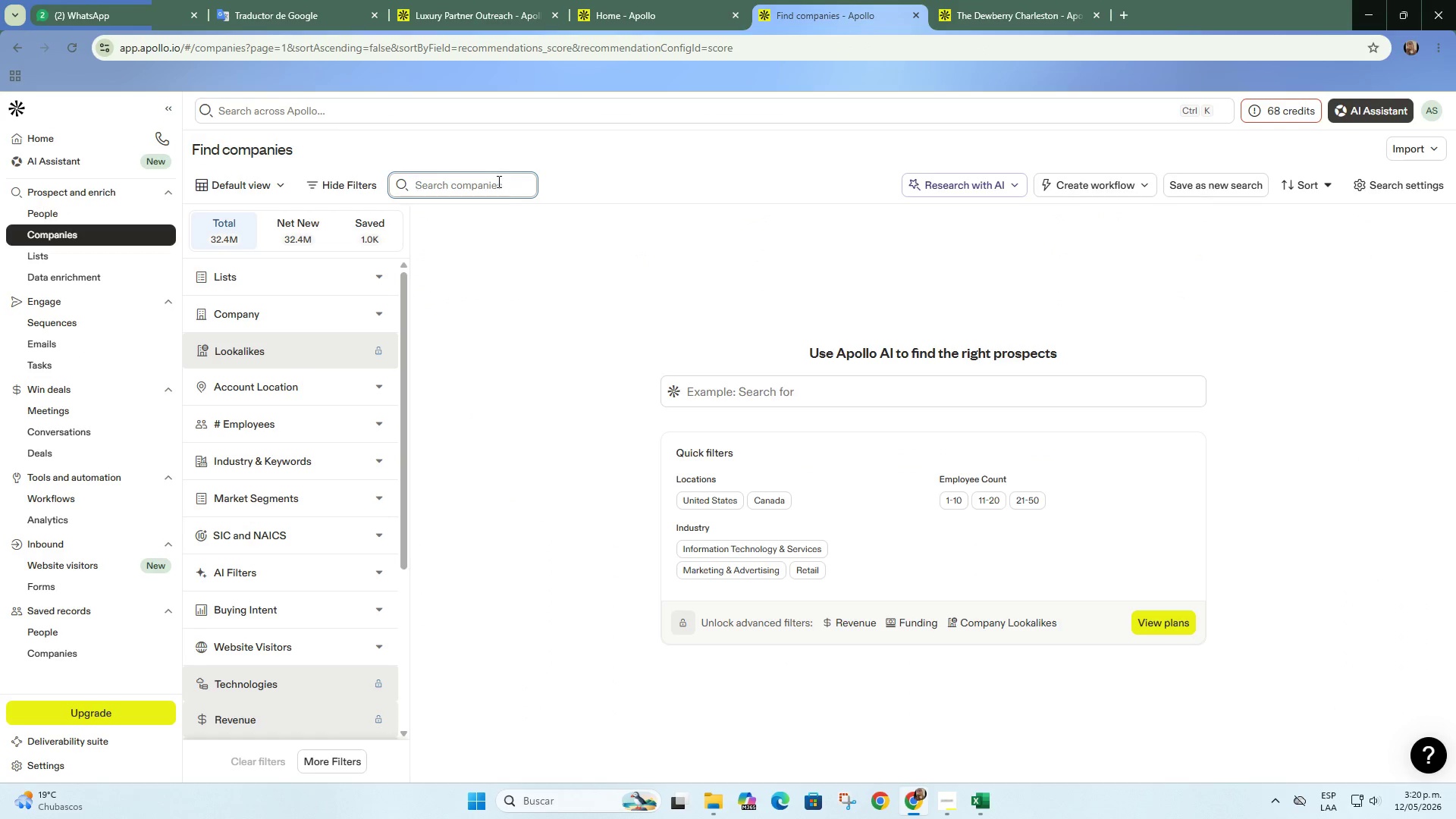 
key(Control+V)
 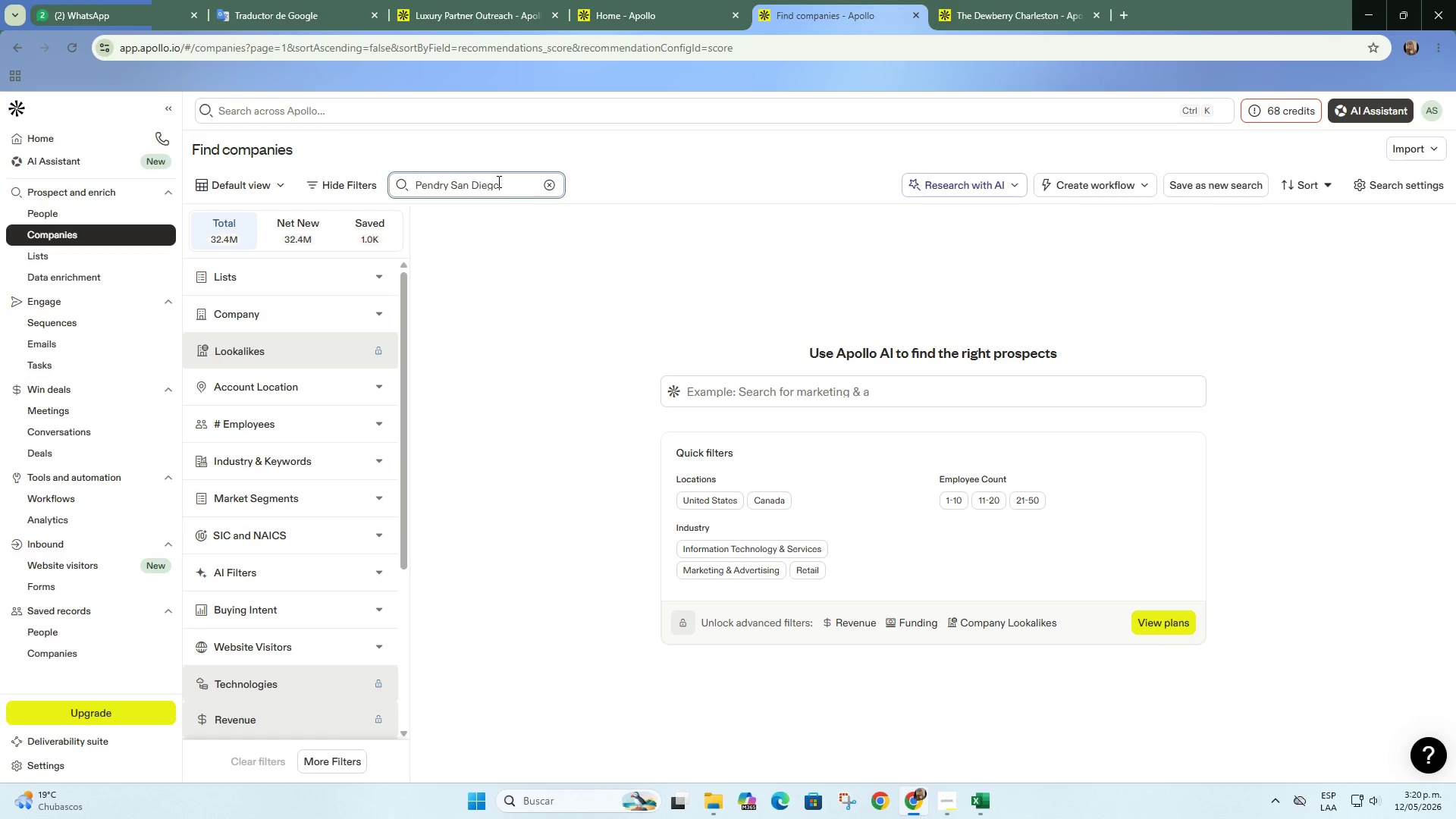 
key(Enter)
 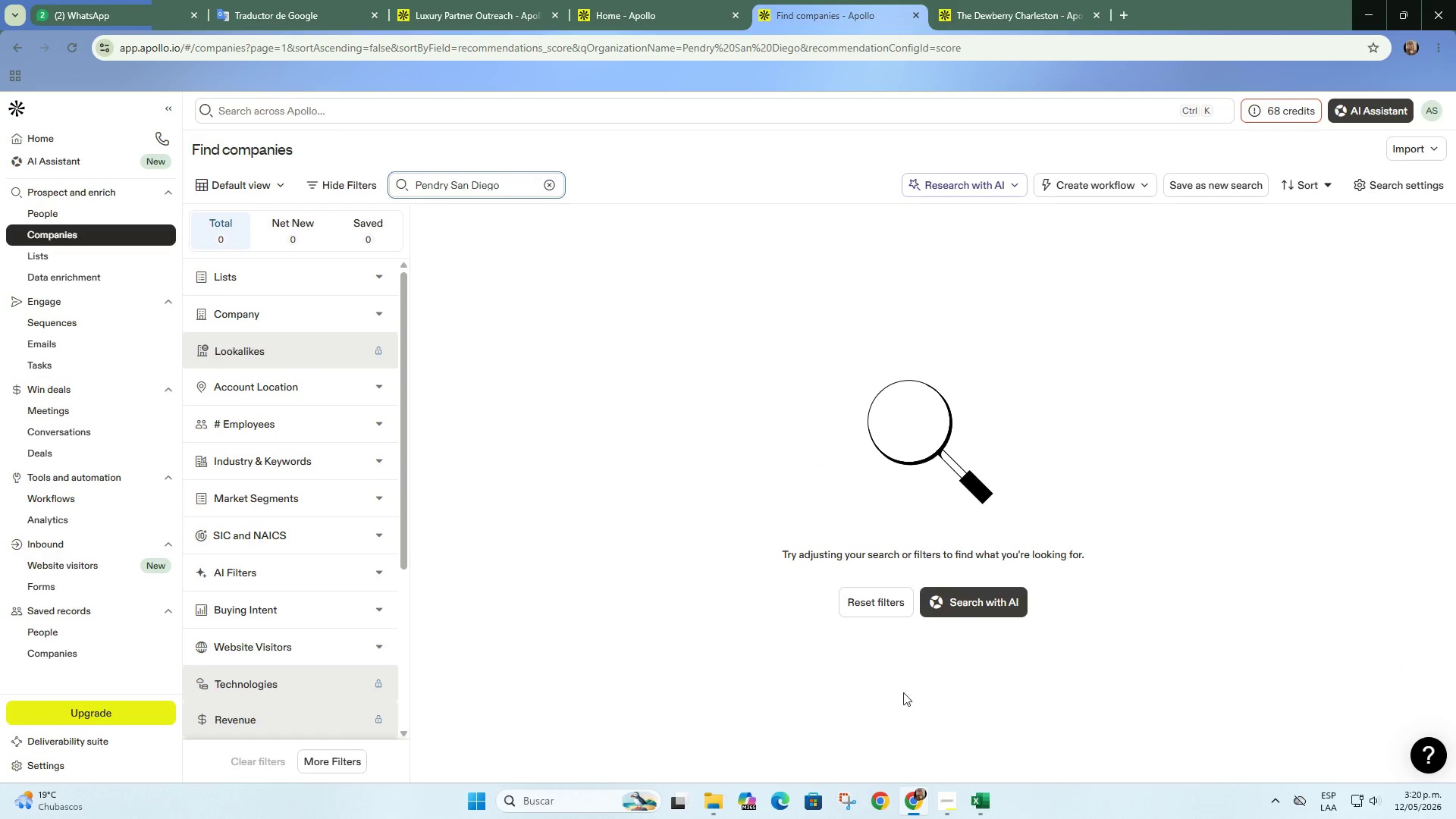 
left_click([981, 799])
 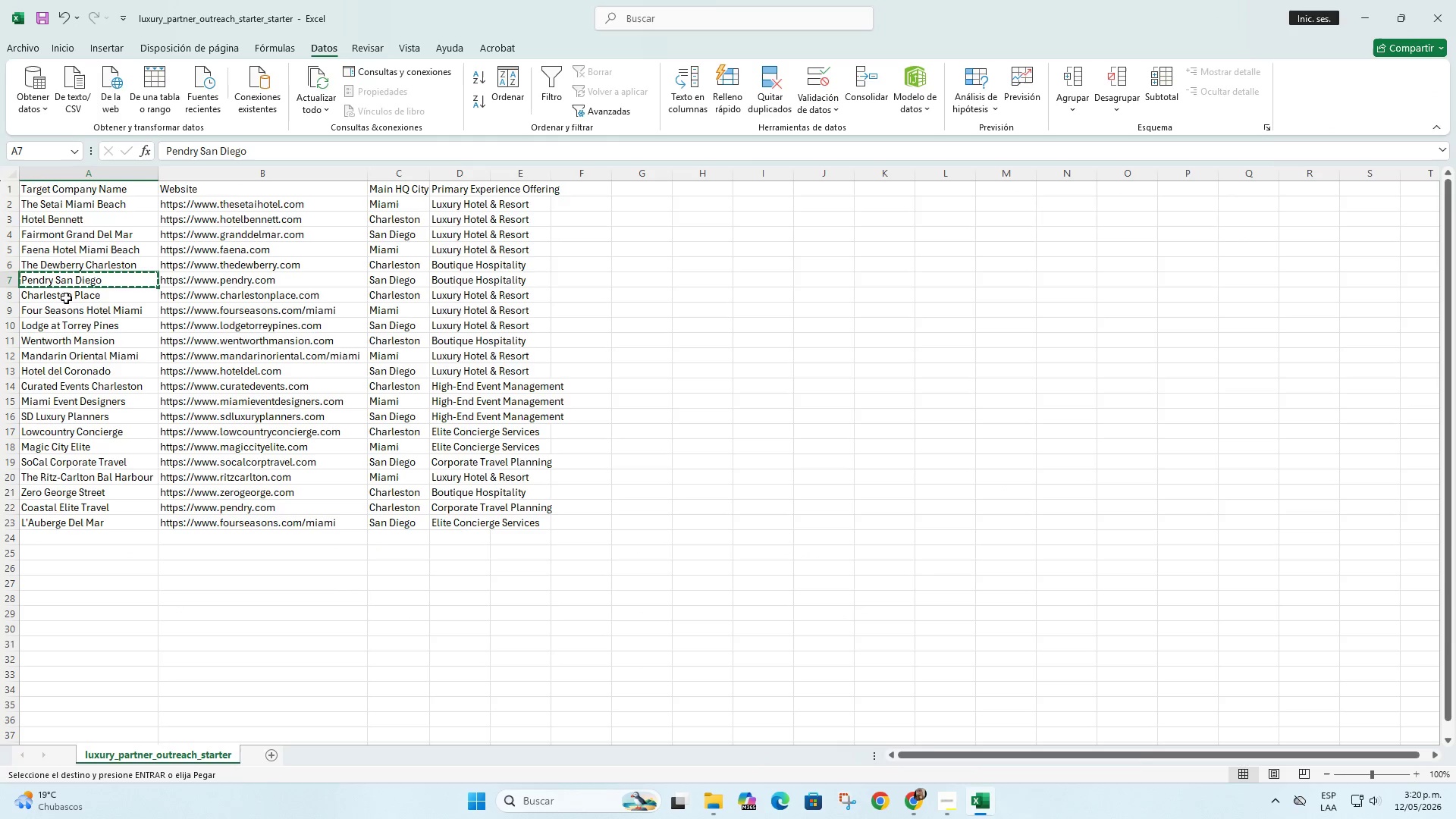 
left_click([74, 297])
 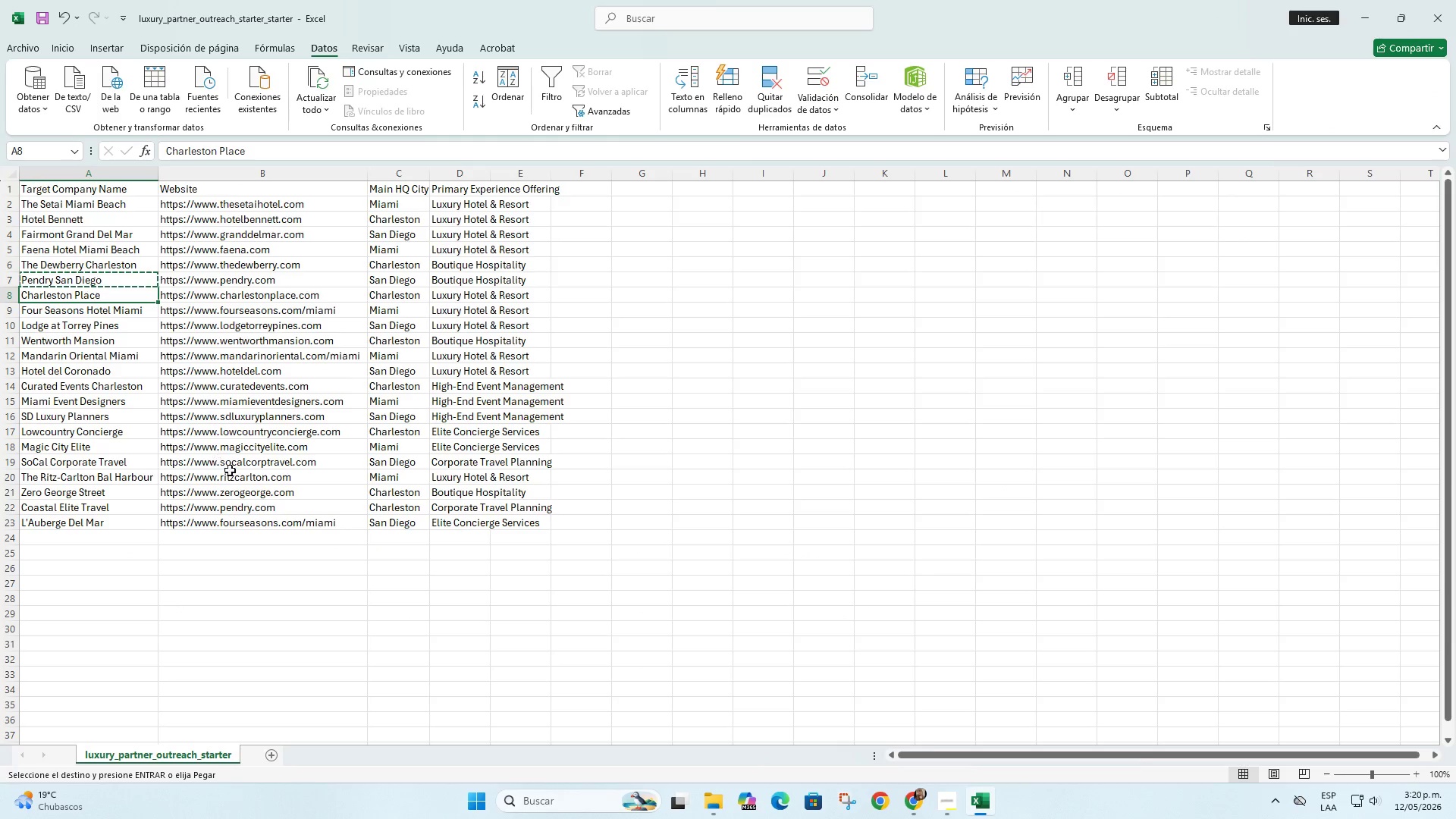 
key(Control+C)
 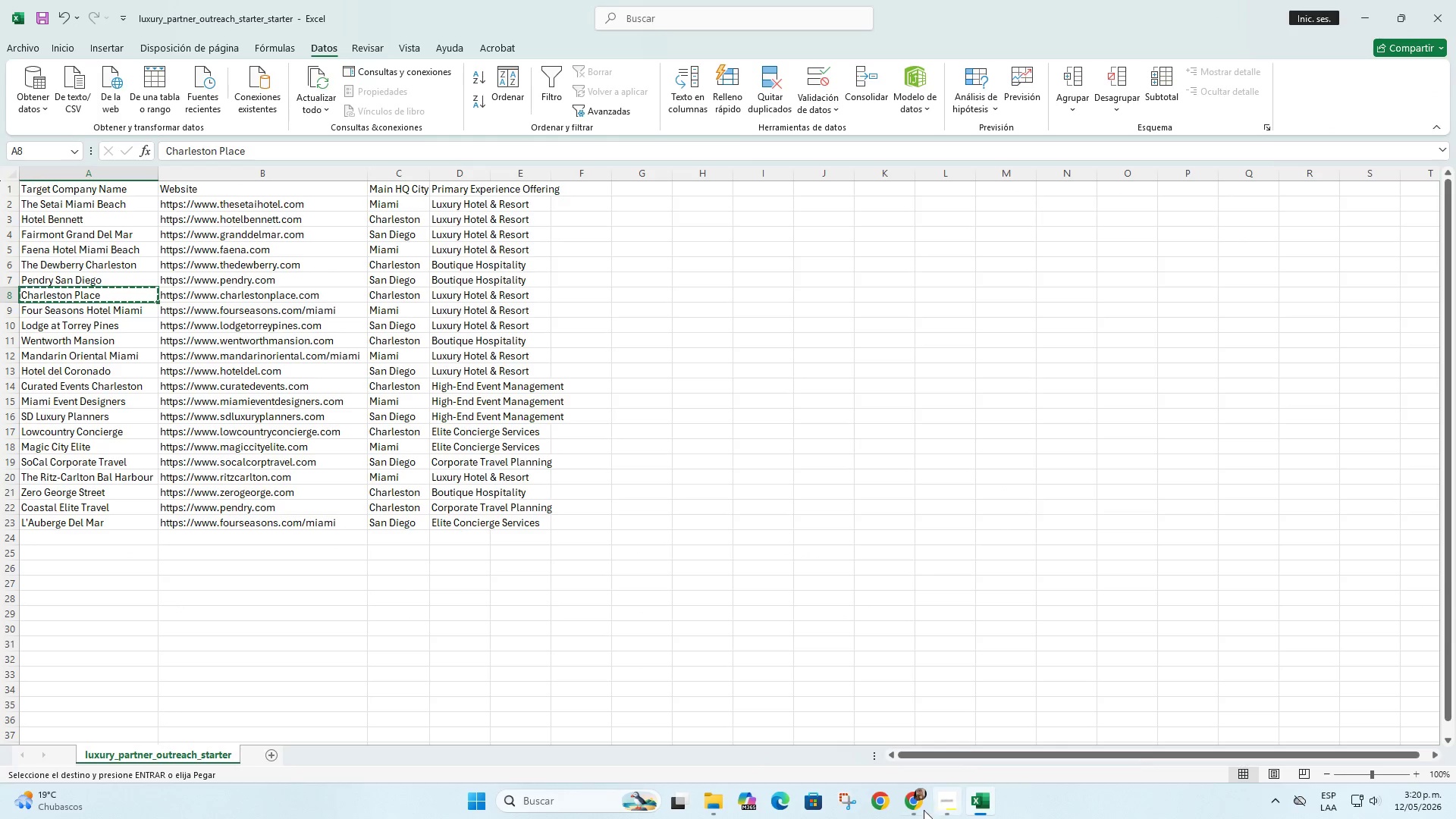 
left_click([917, 811])
 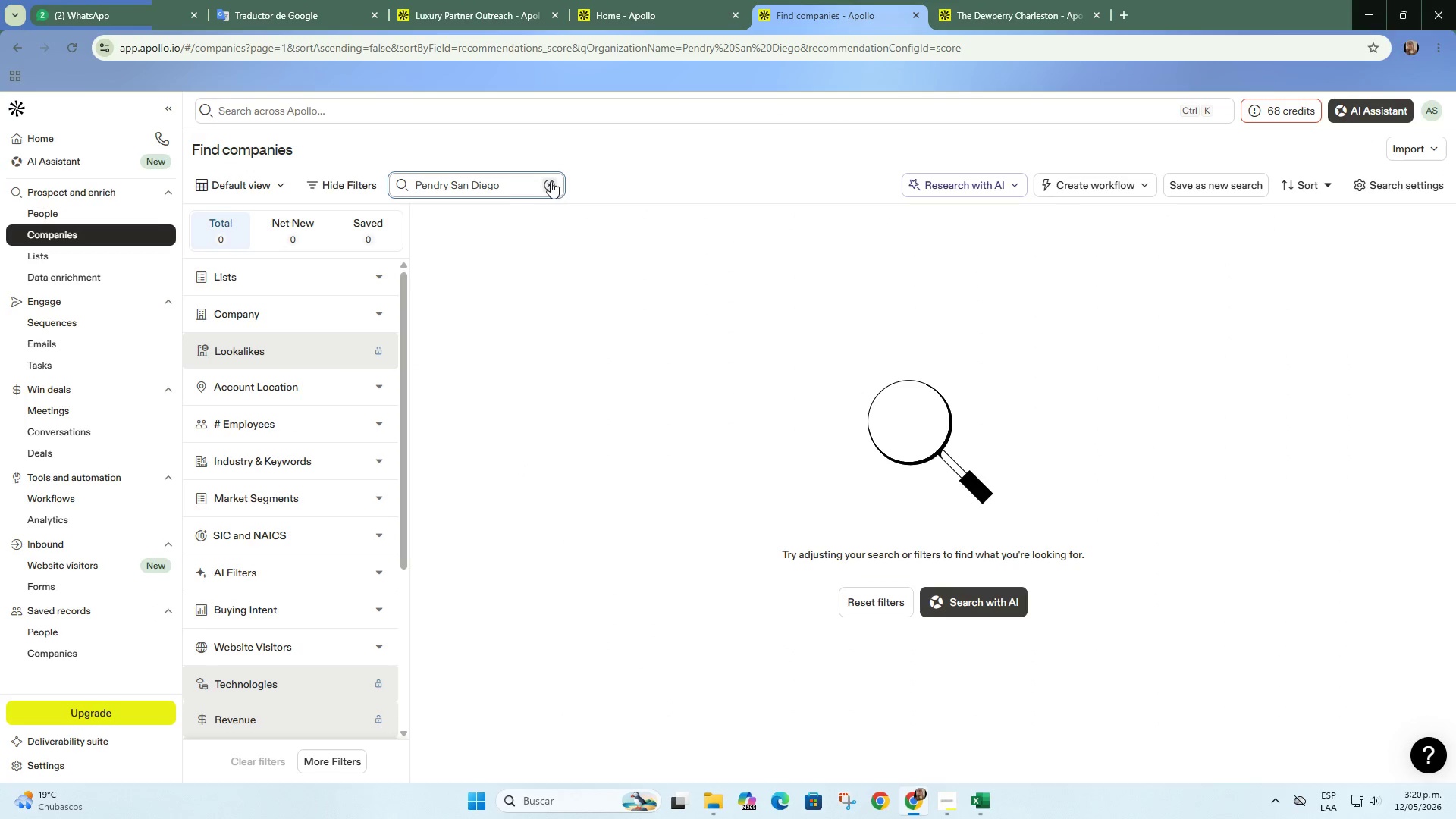 
double_click([480, 180])
 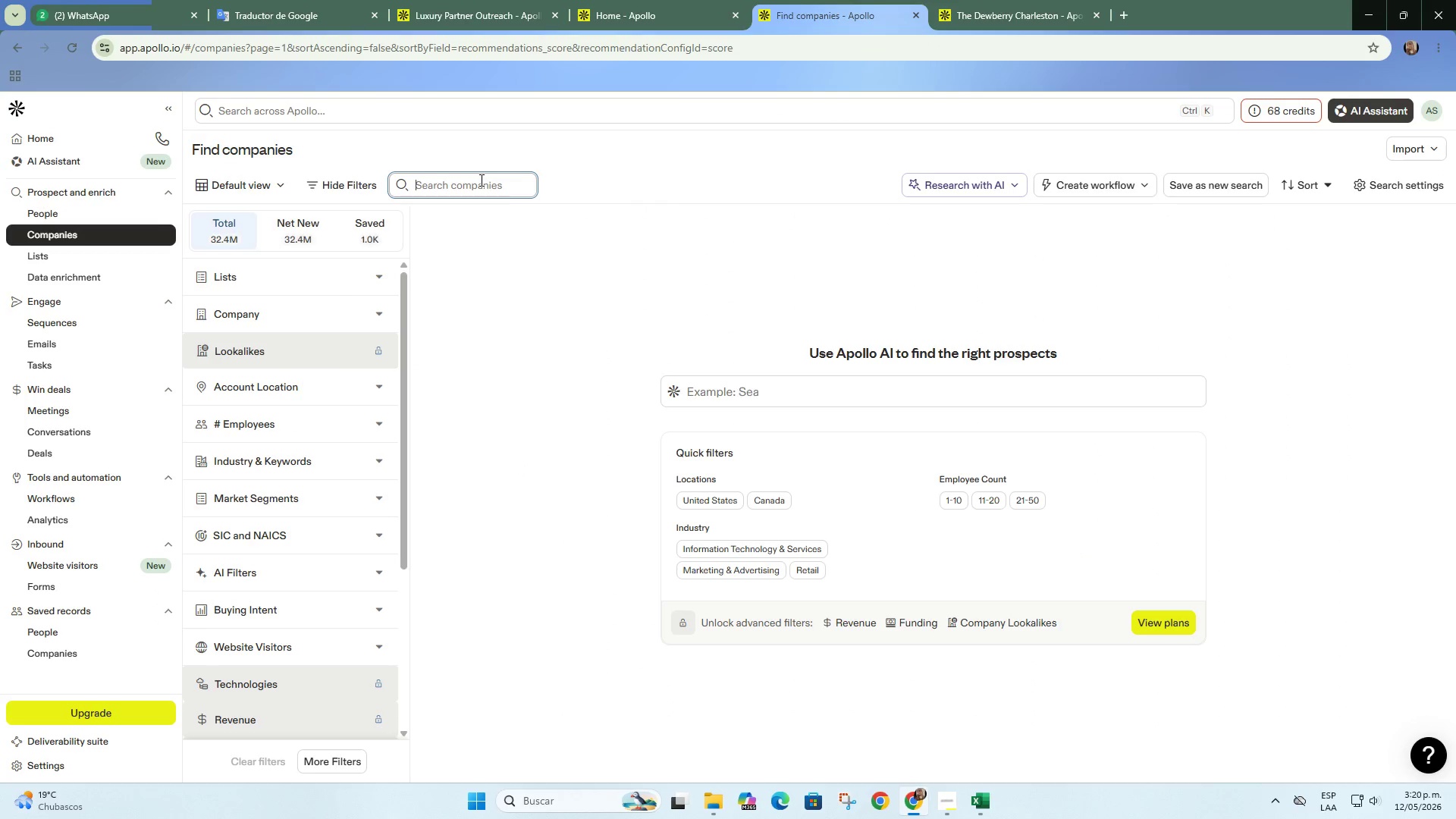 
key(Control+ControlLeft)
 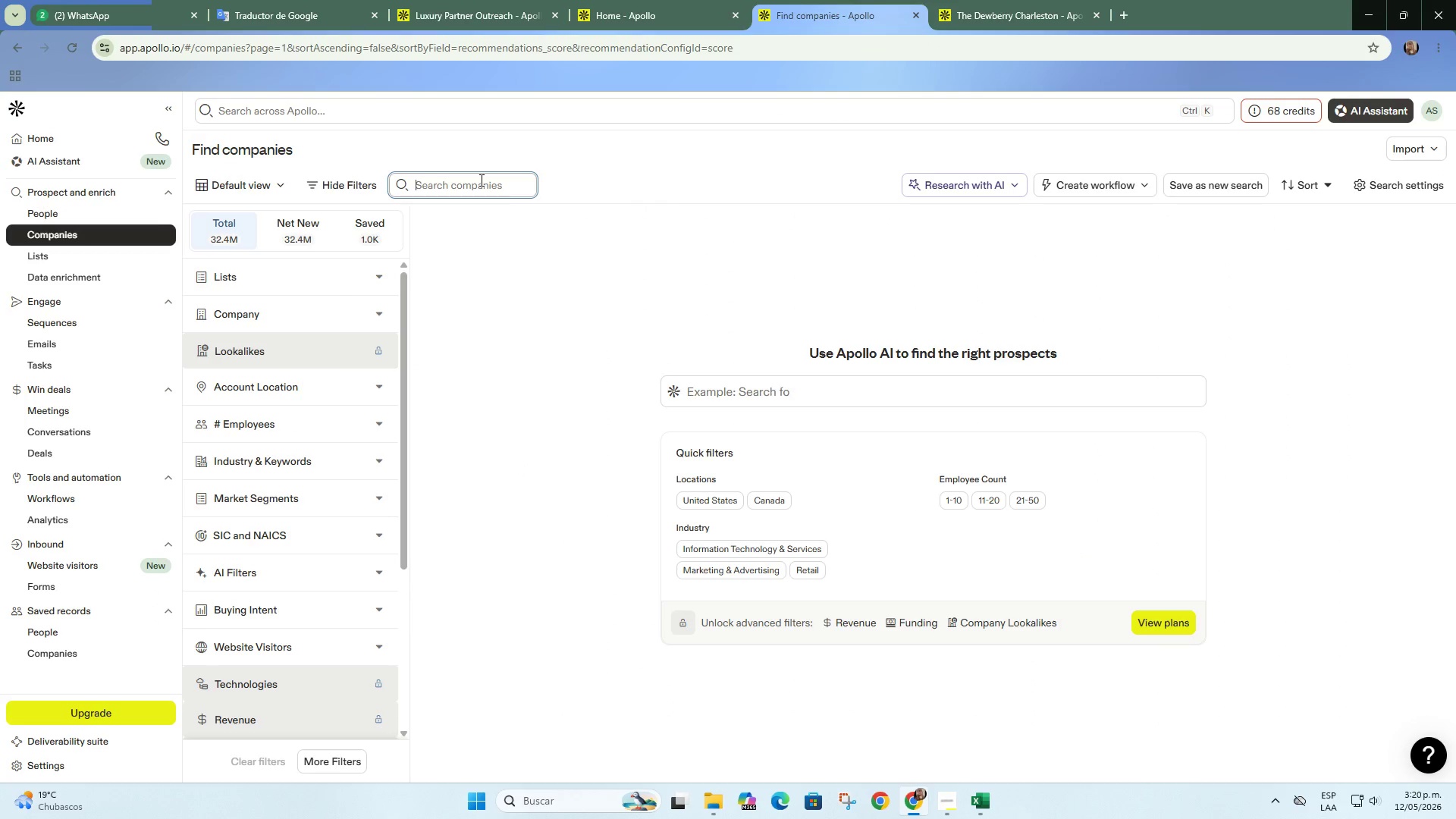 
key(Control+V)
 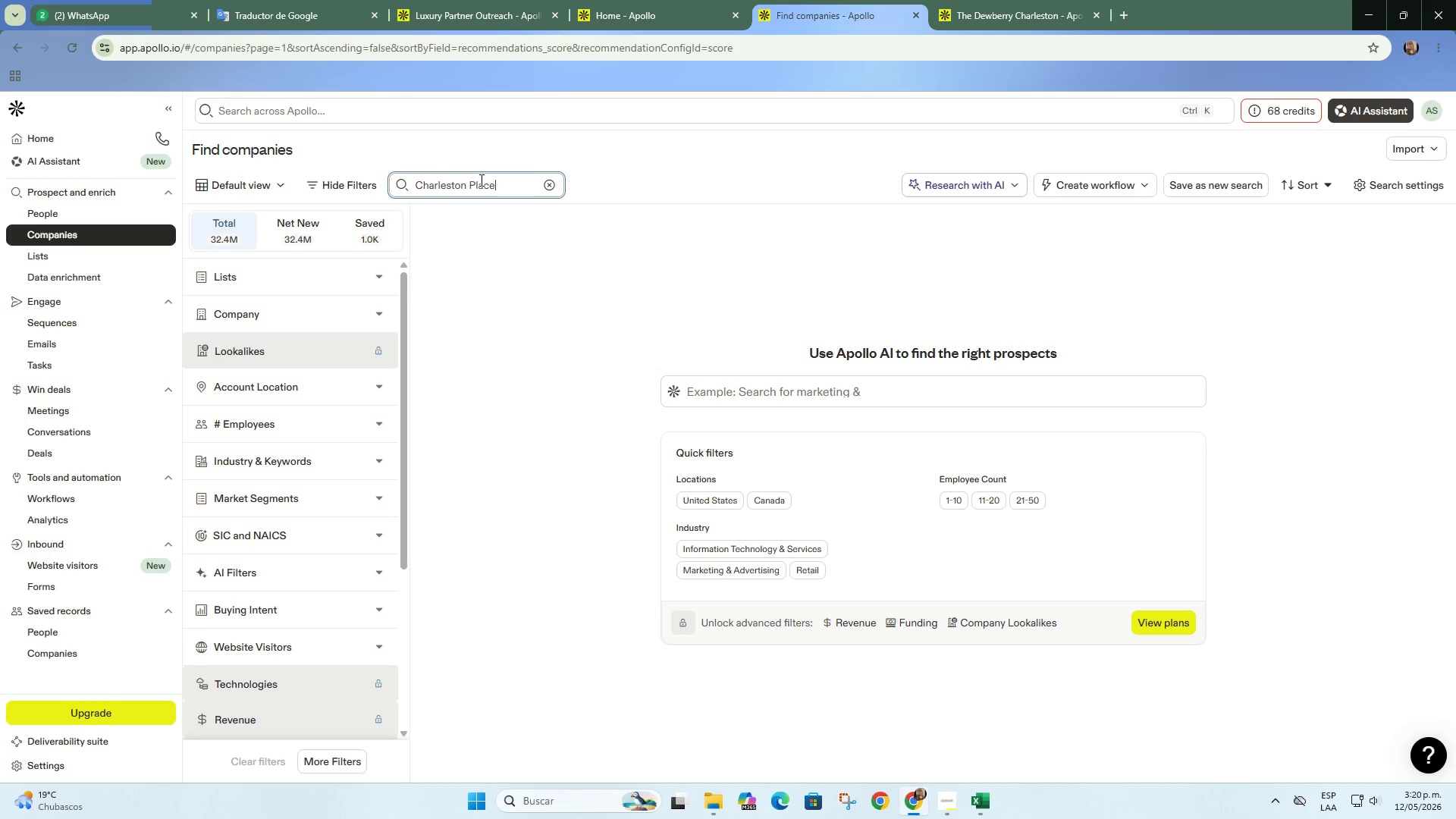 
key(Enter)
 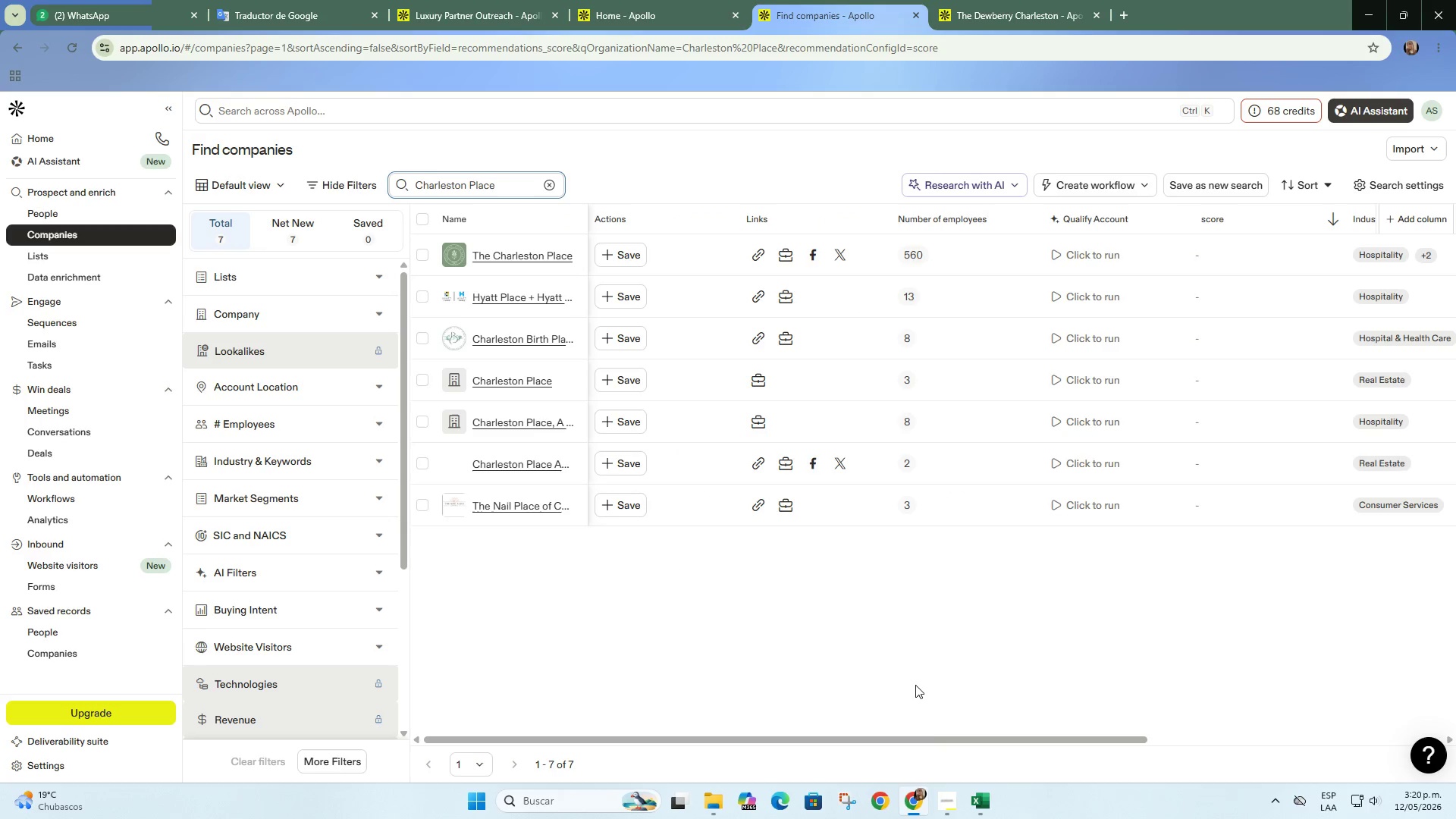 
left_click_drag(start_coordinate=[928, 736], to_coordinate=[767, 618])
 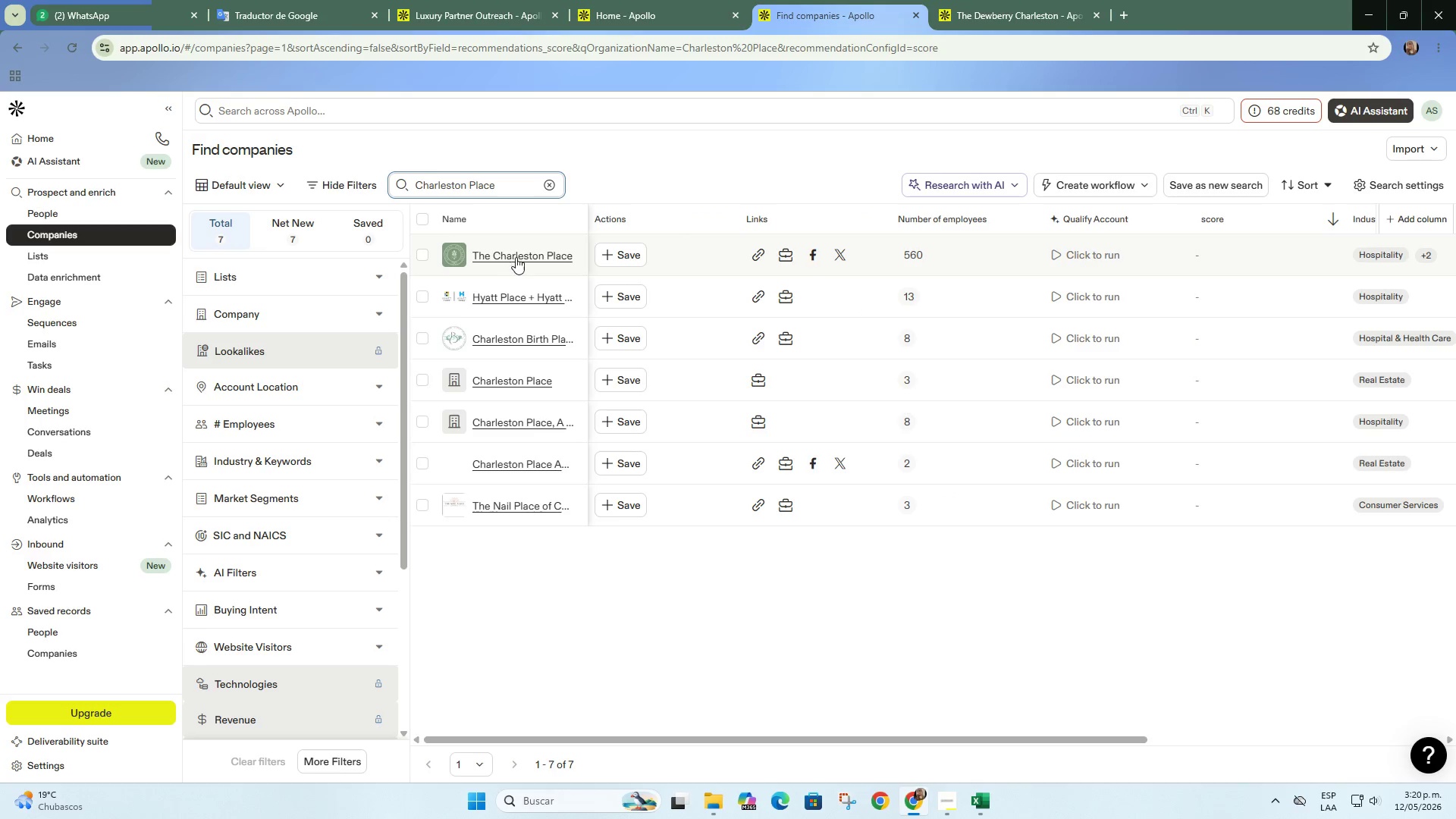 
right_click([516, 257])
 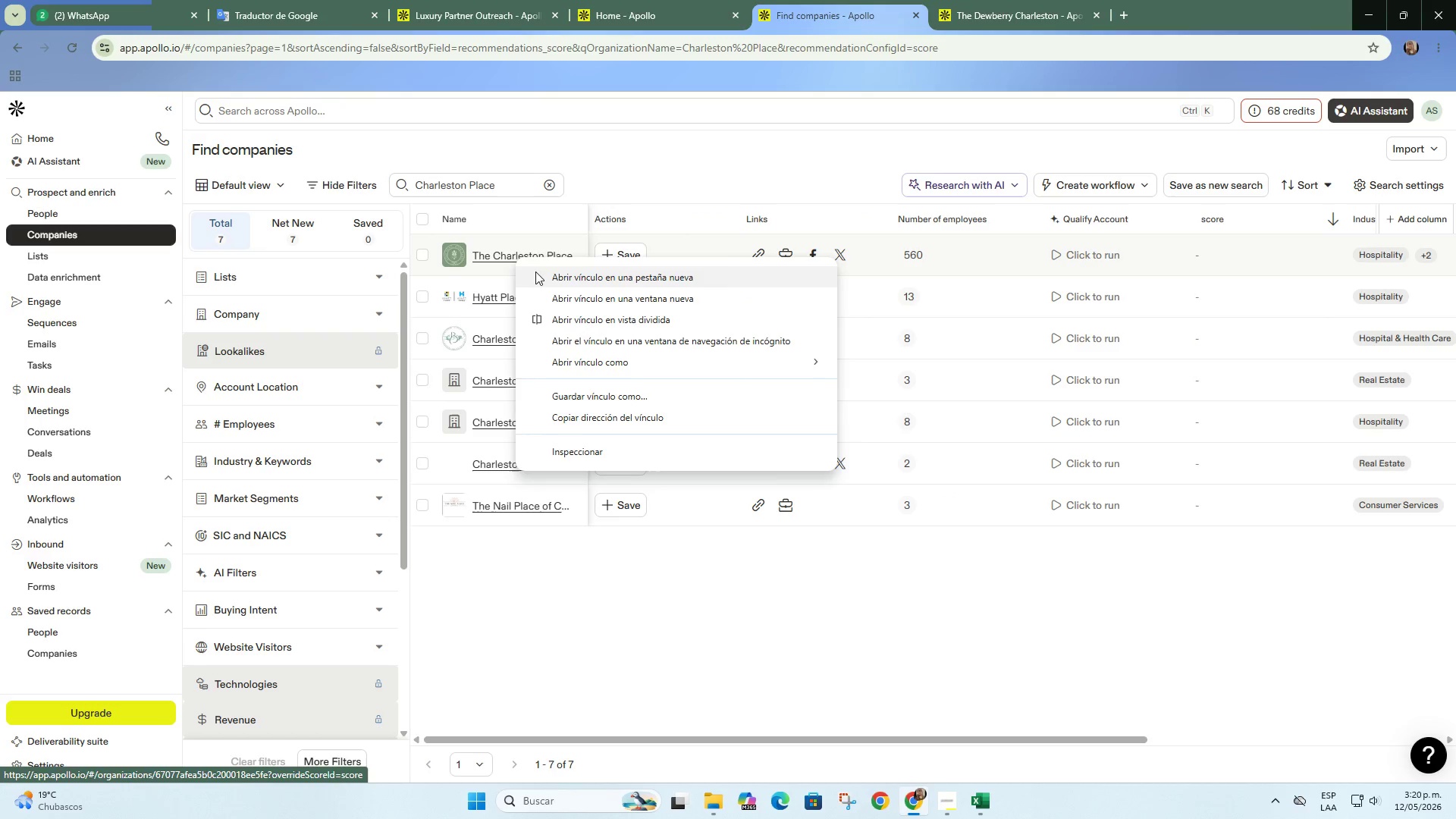 
left_click([545, 275])
 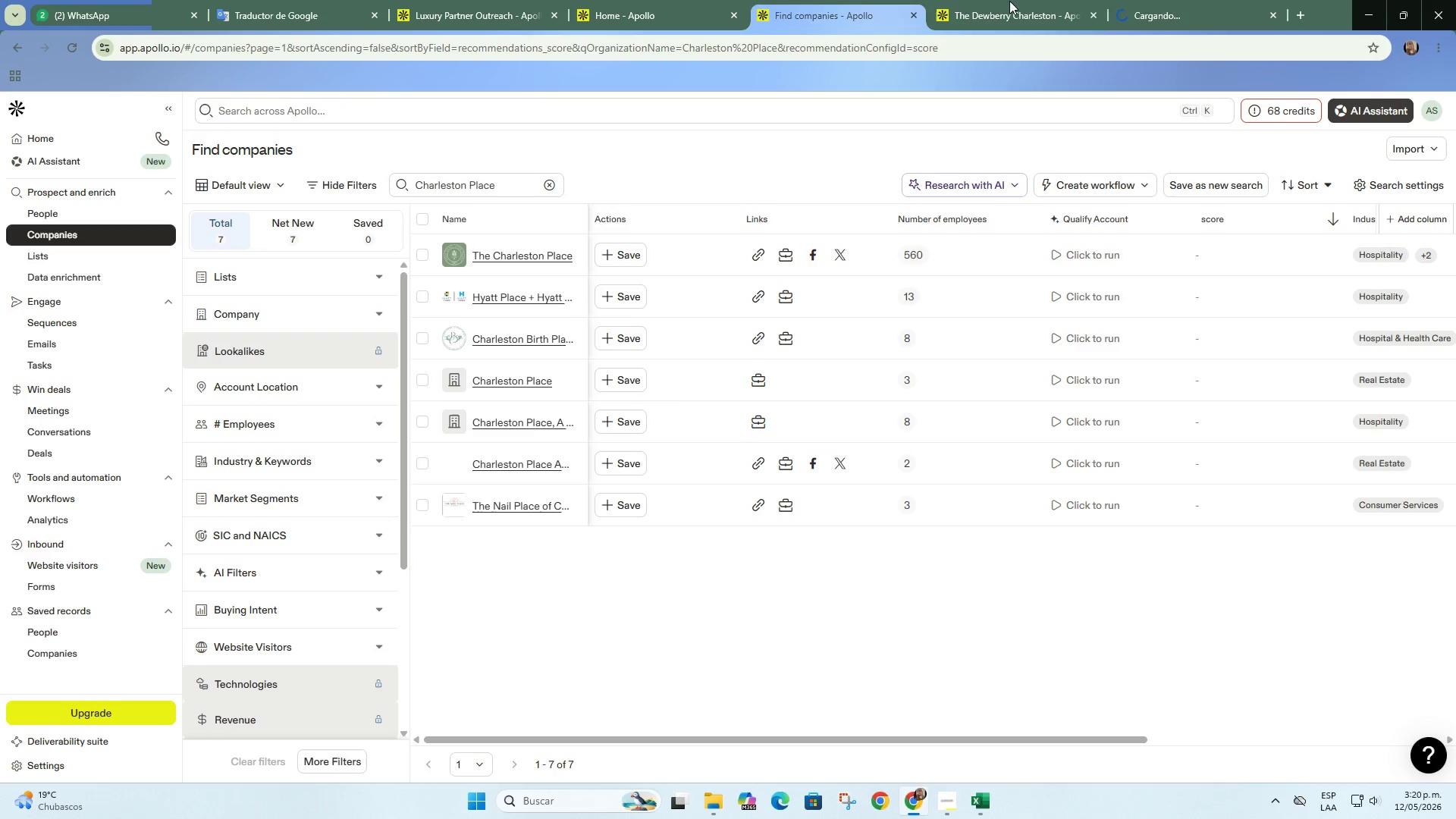 
left_click([1178, 0])
 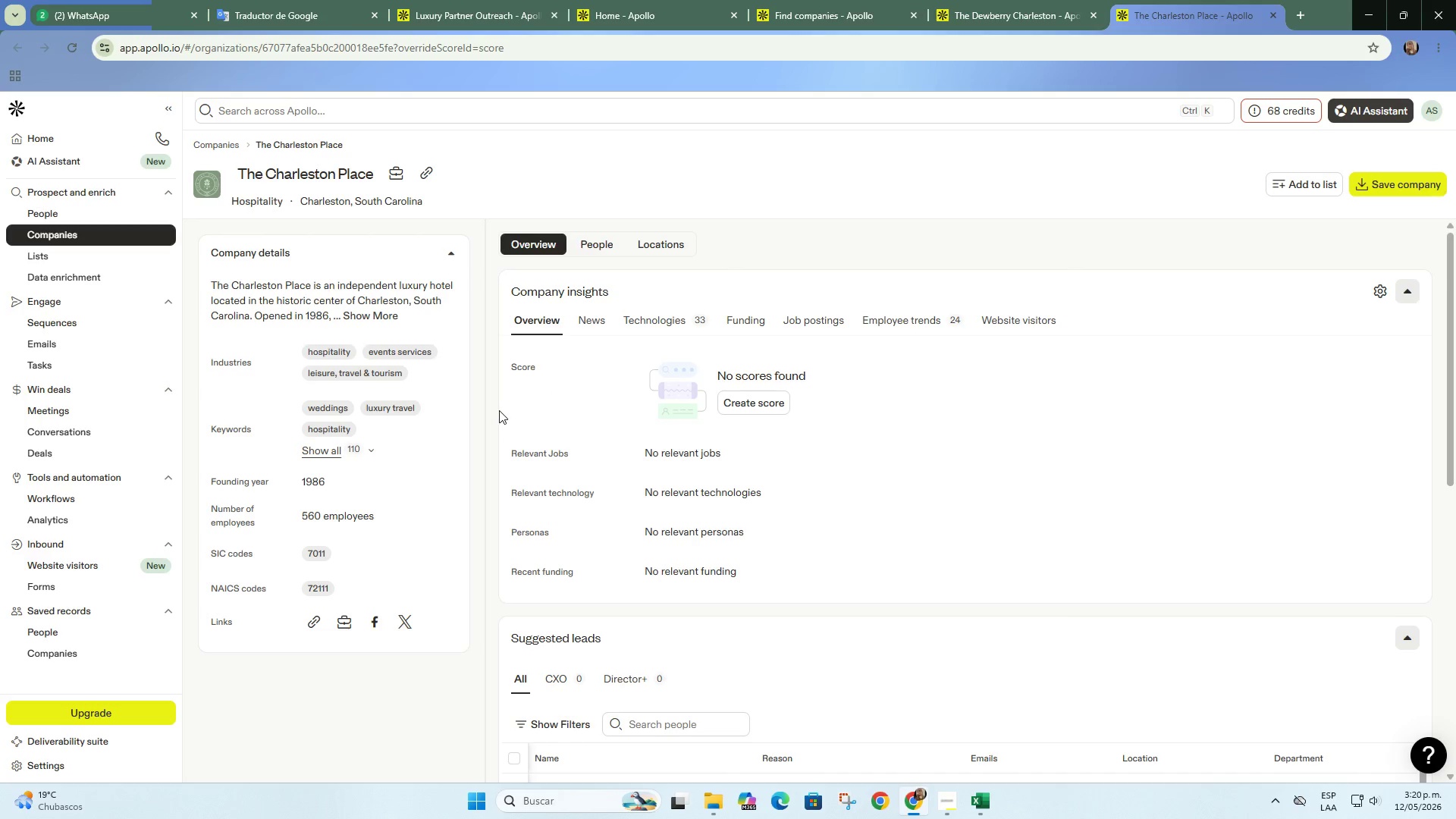 
wait(8.12)
 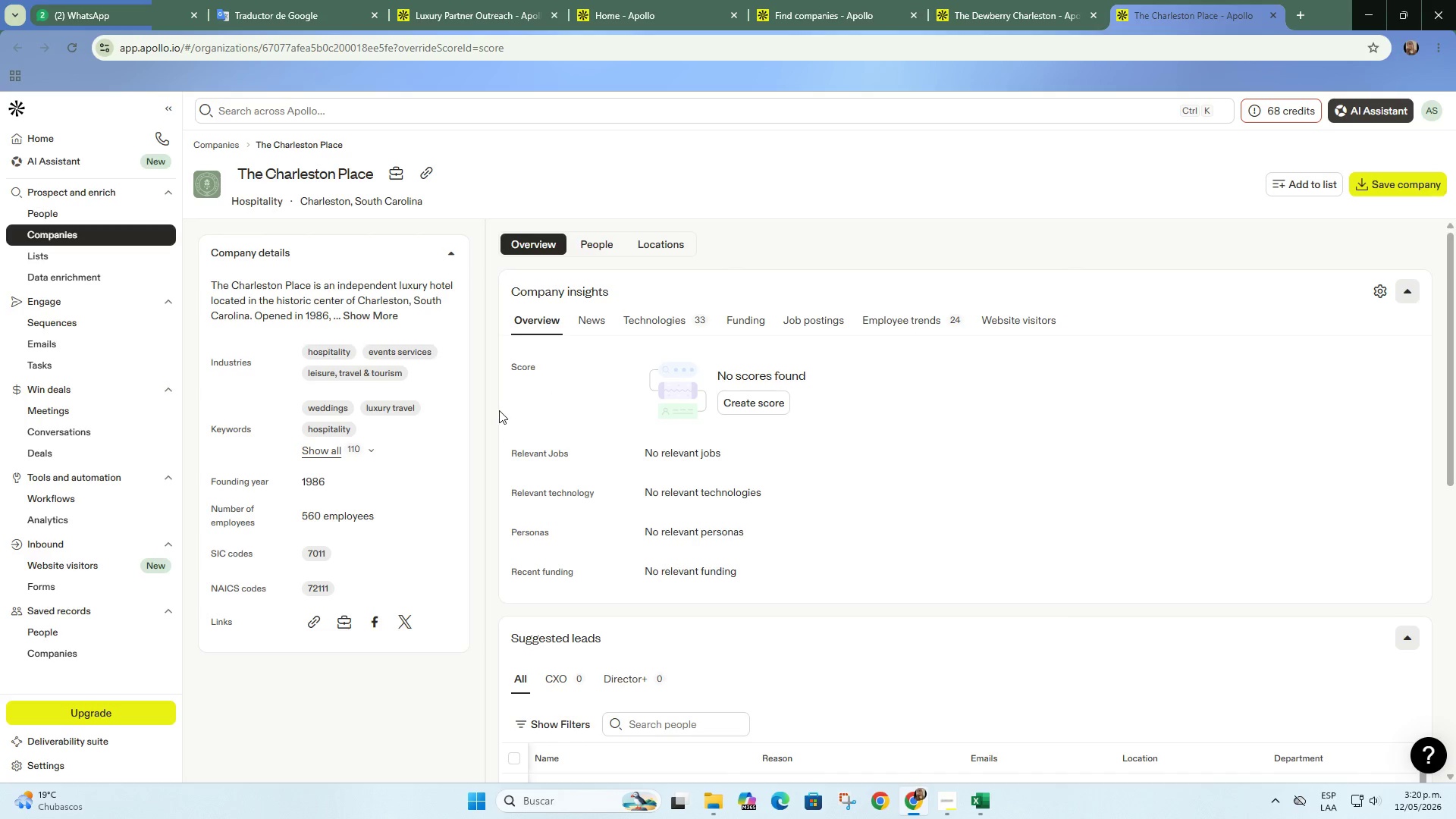 
left_click([1015, 8])
 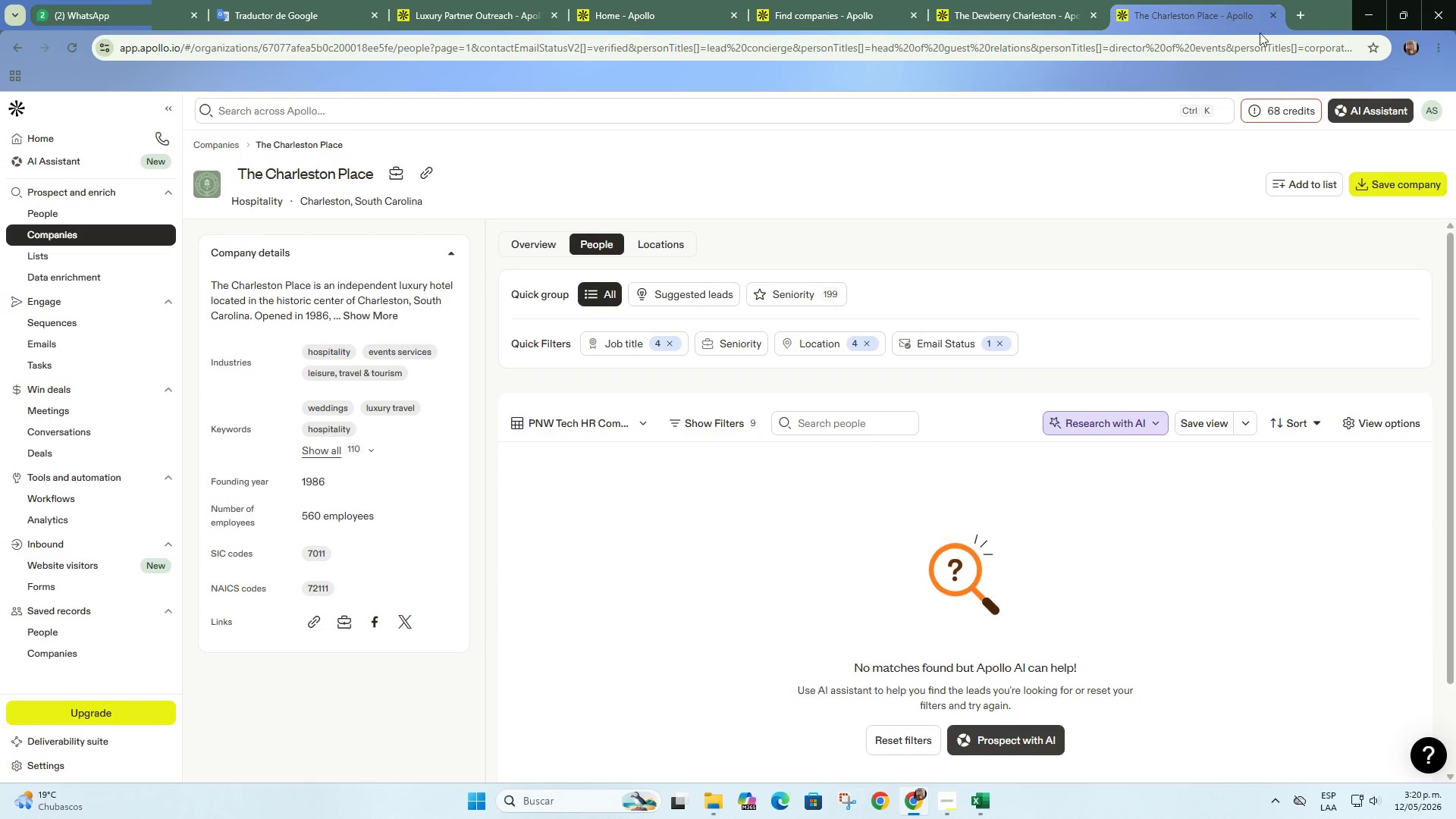 
double_click([745, 428])
 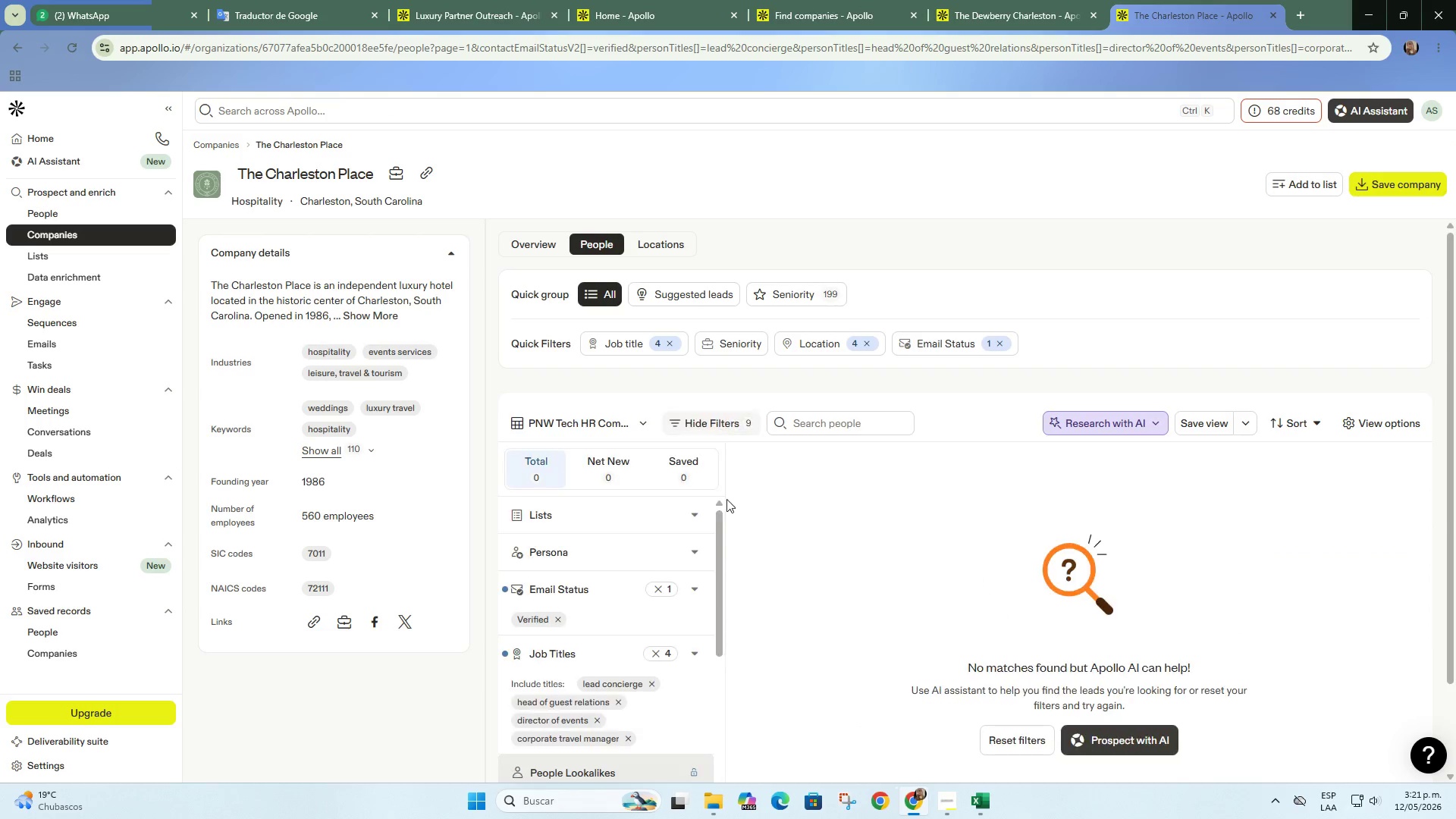 
scroll: coordinate [701, 574], scroll_direction: down, amount: 1.0
 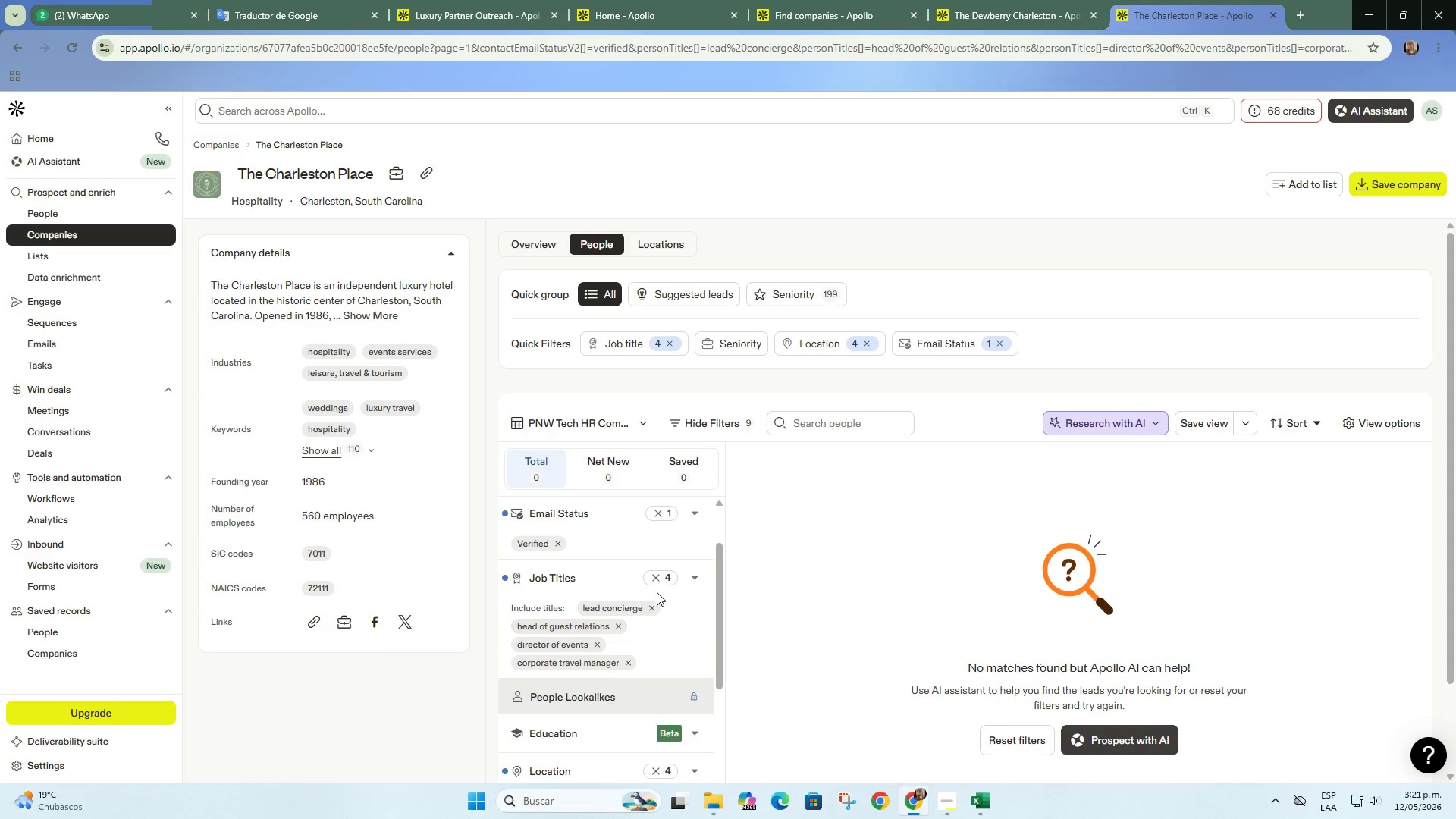 
left_click([663, 582])
 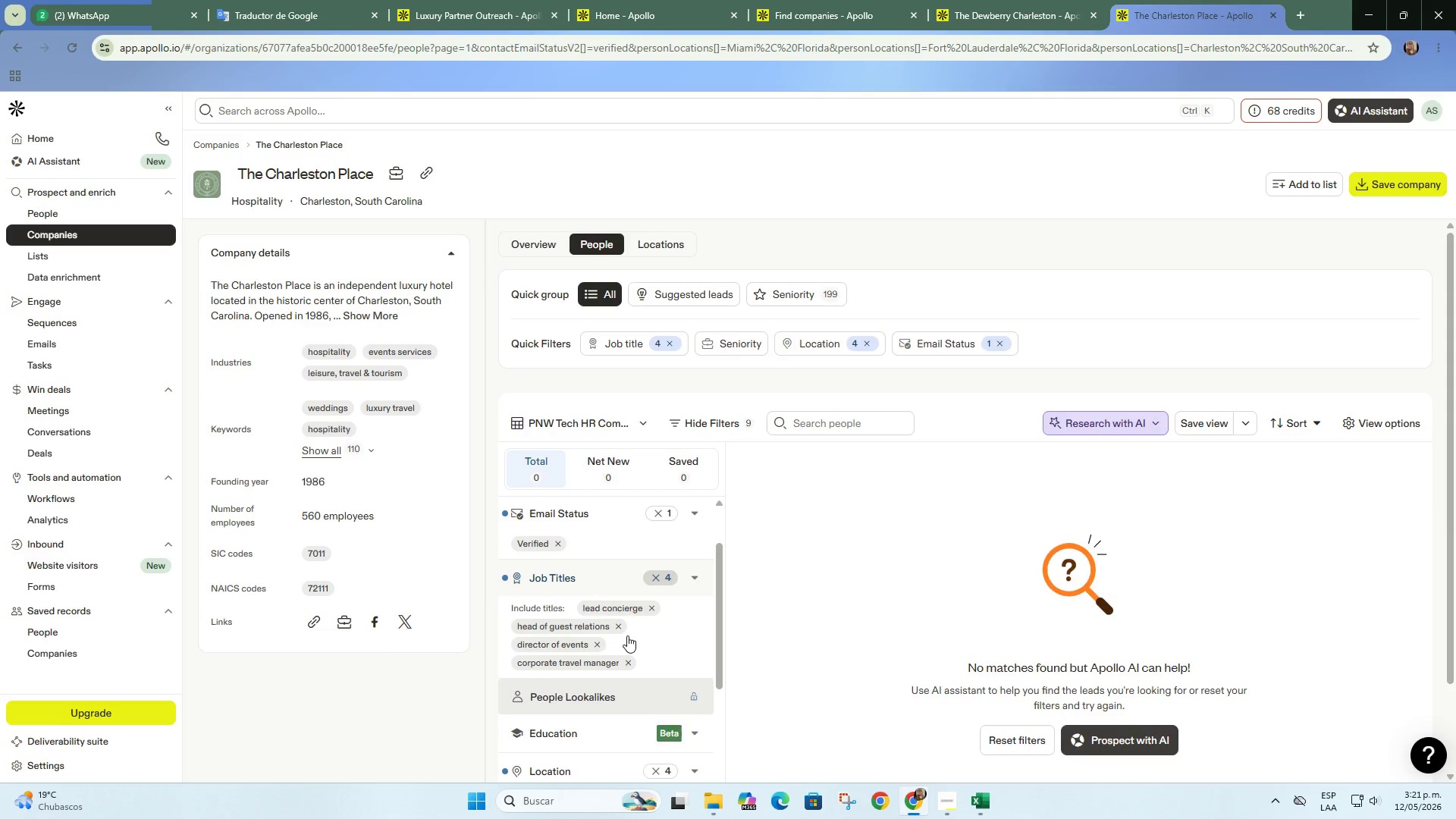 
scroll: coordinate [1023, 664], scroll_direction: down, amount: 7.0
 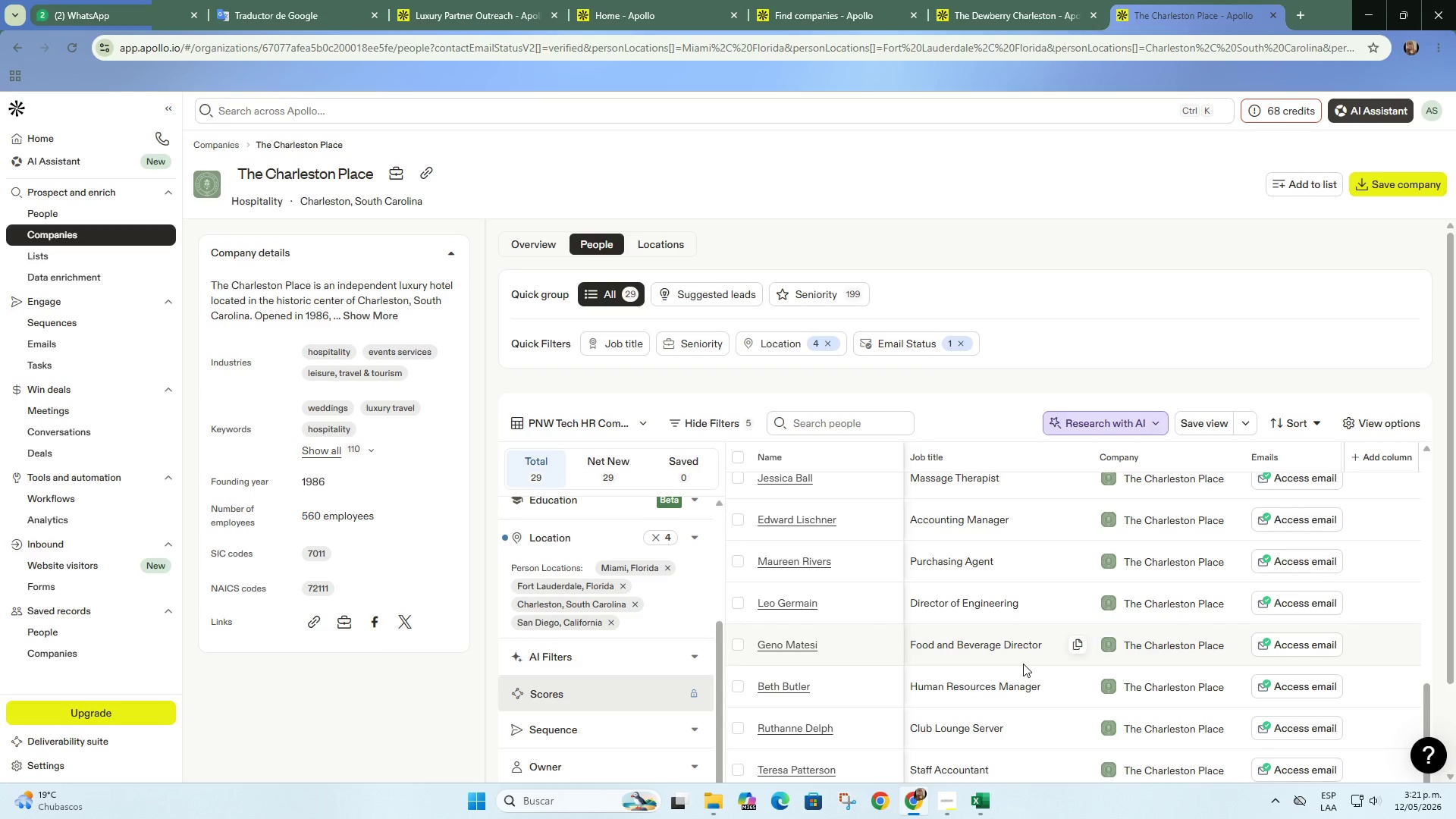 
scroll: coordinate [1023, 664], scroll_direction: down, amount: 1.0
 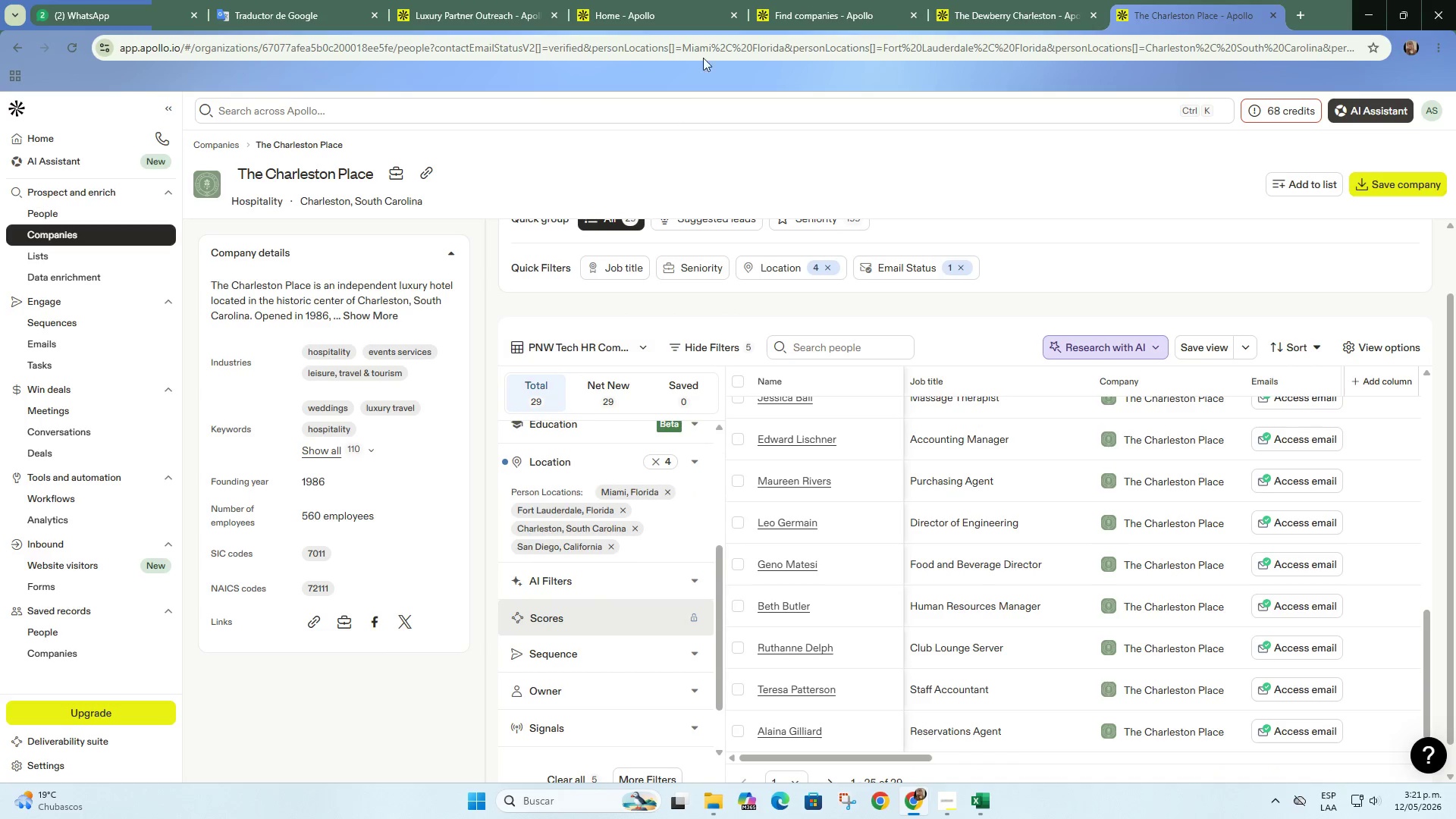 
double_click([664, 0])
 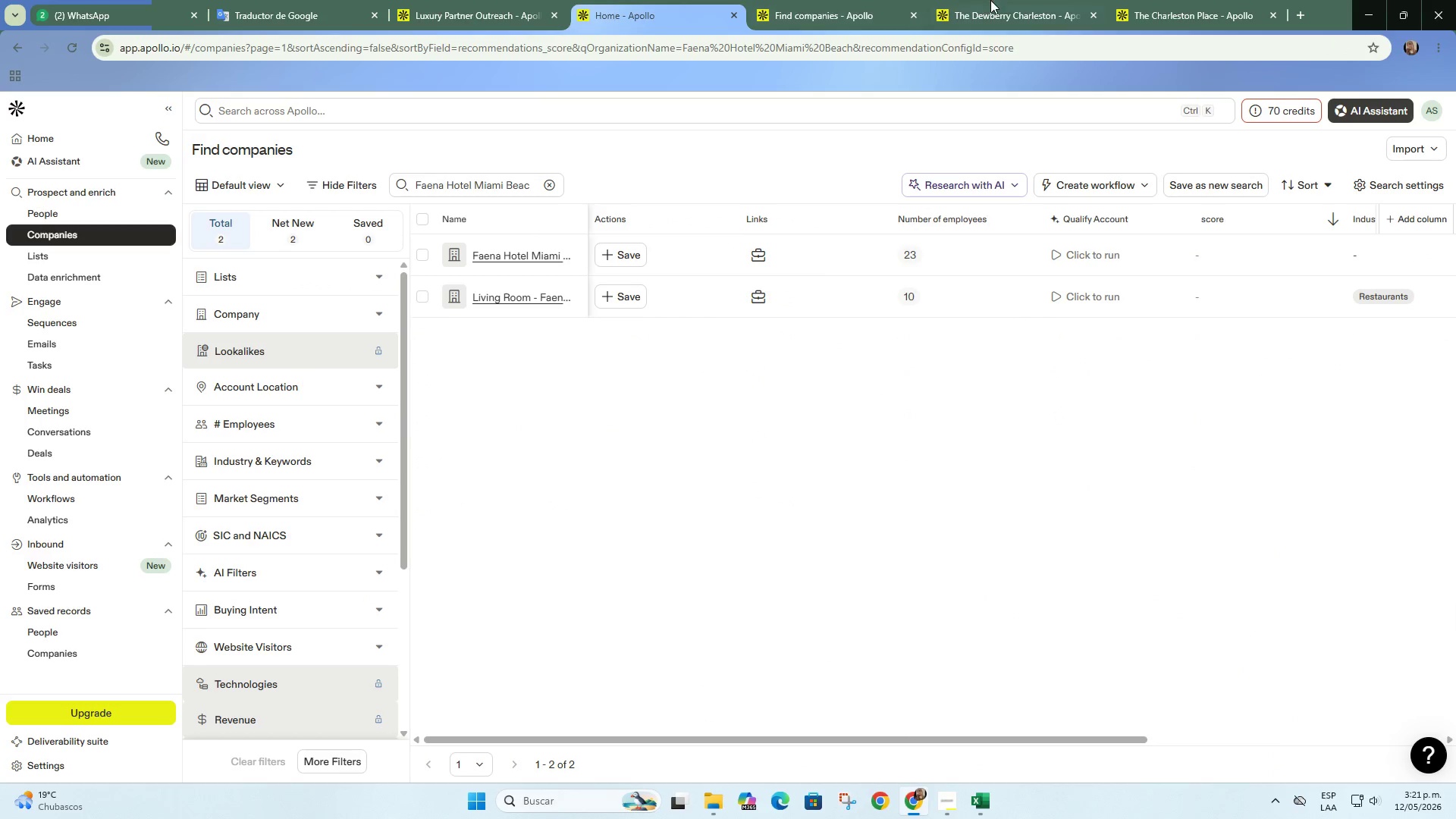 
left_click([1002, 0])
 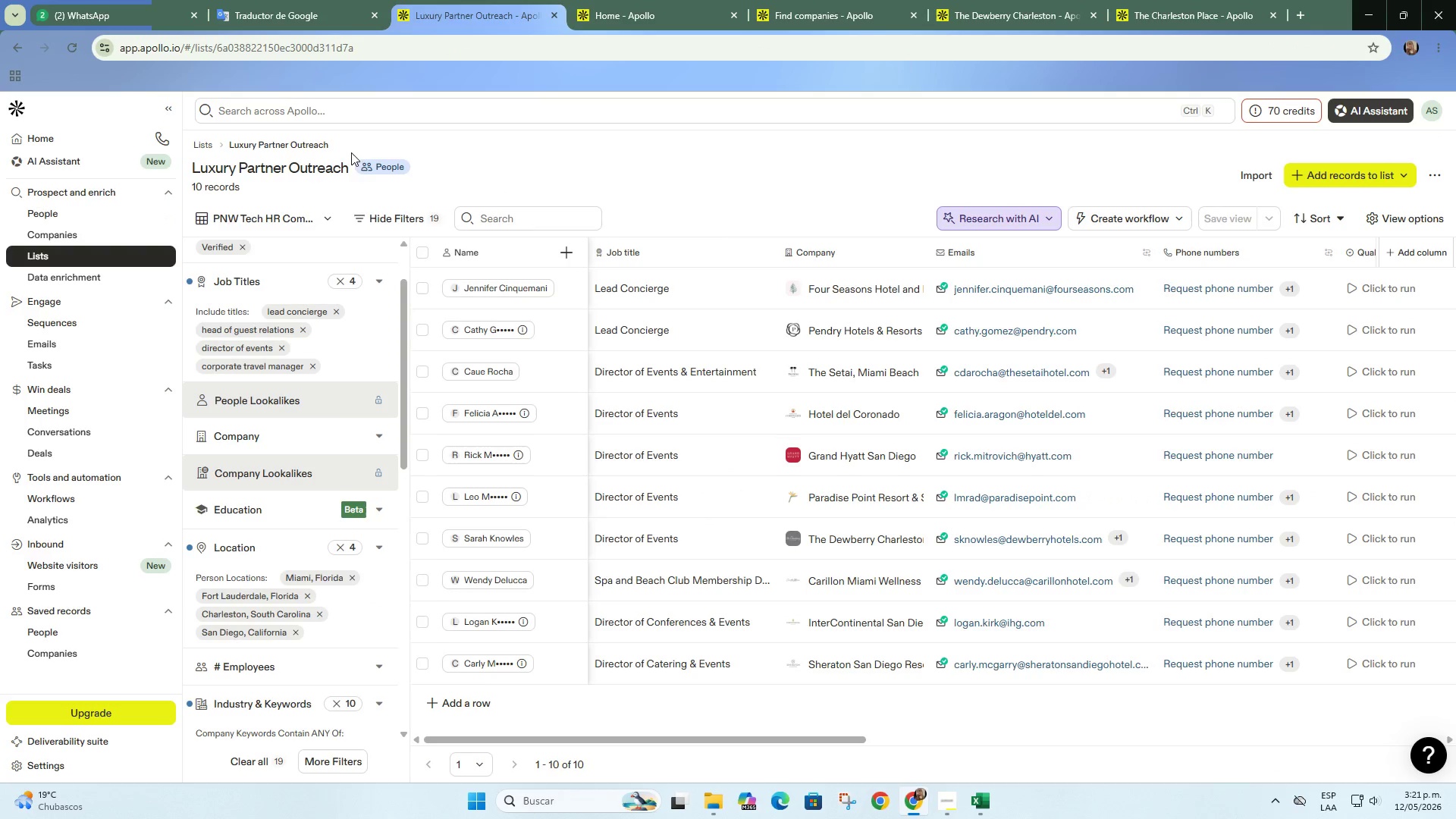 
left_click([1252, 0])
 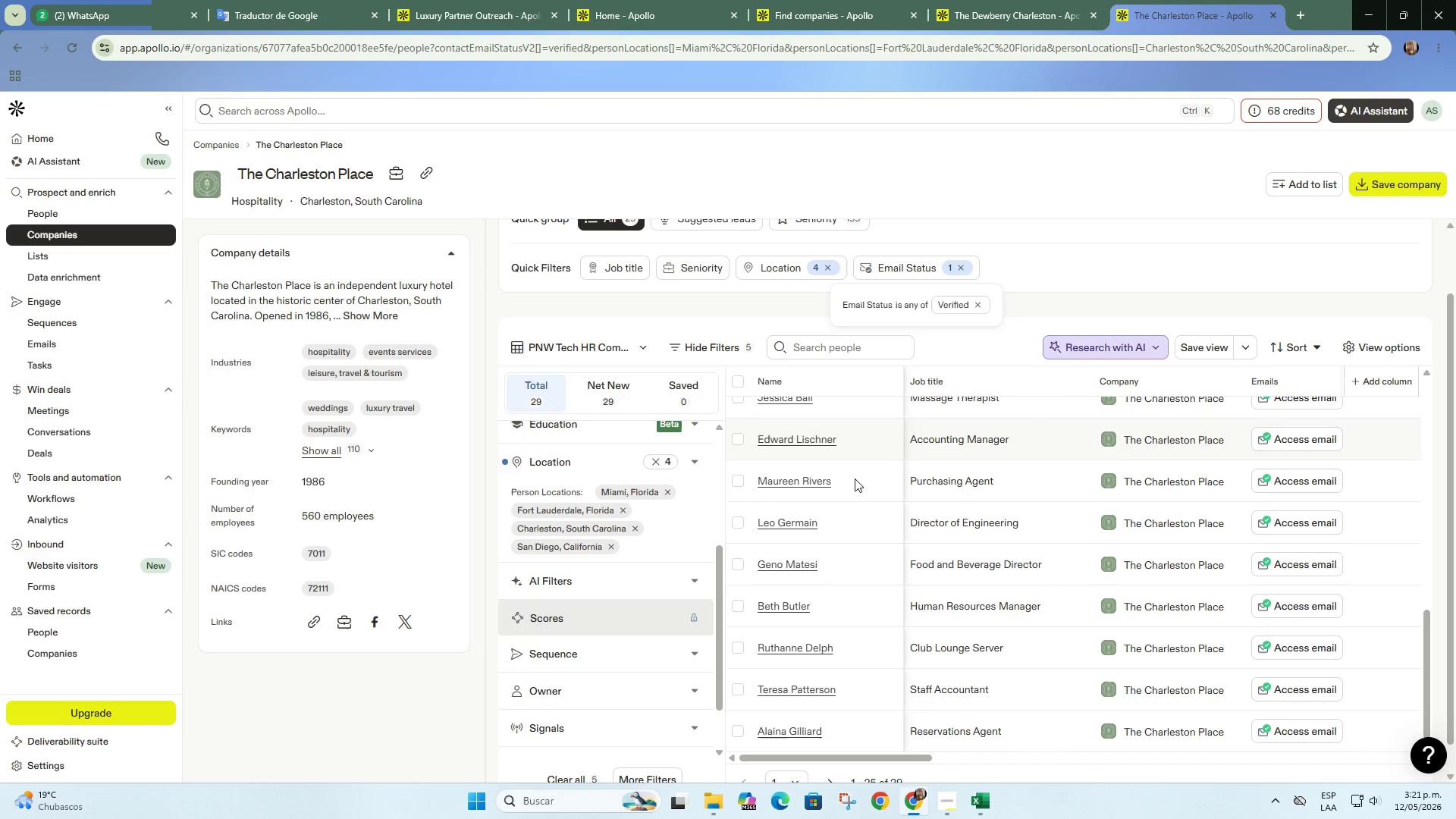 
scroll: coordinate [884, 494], scroll_direction: up, amount: 7.0
 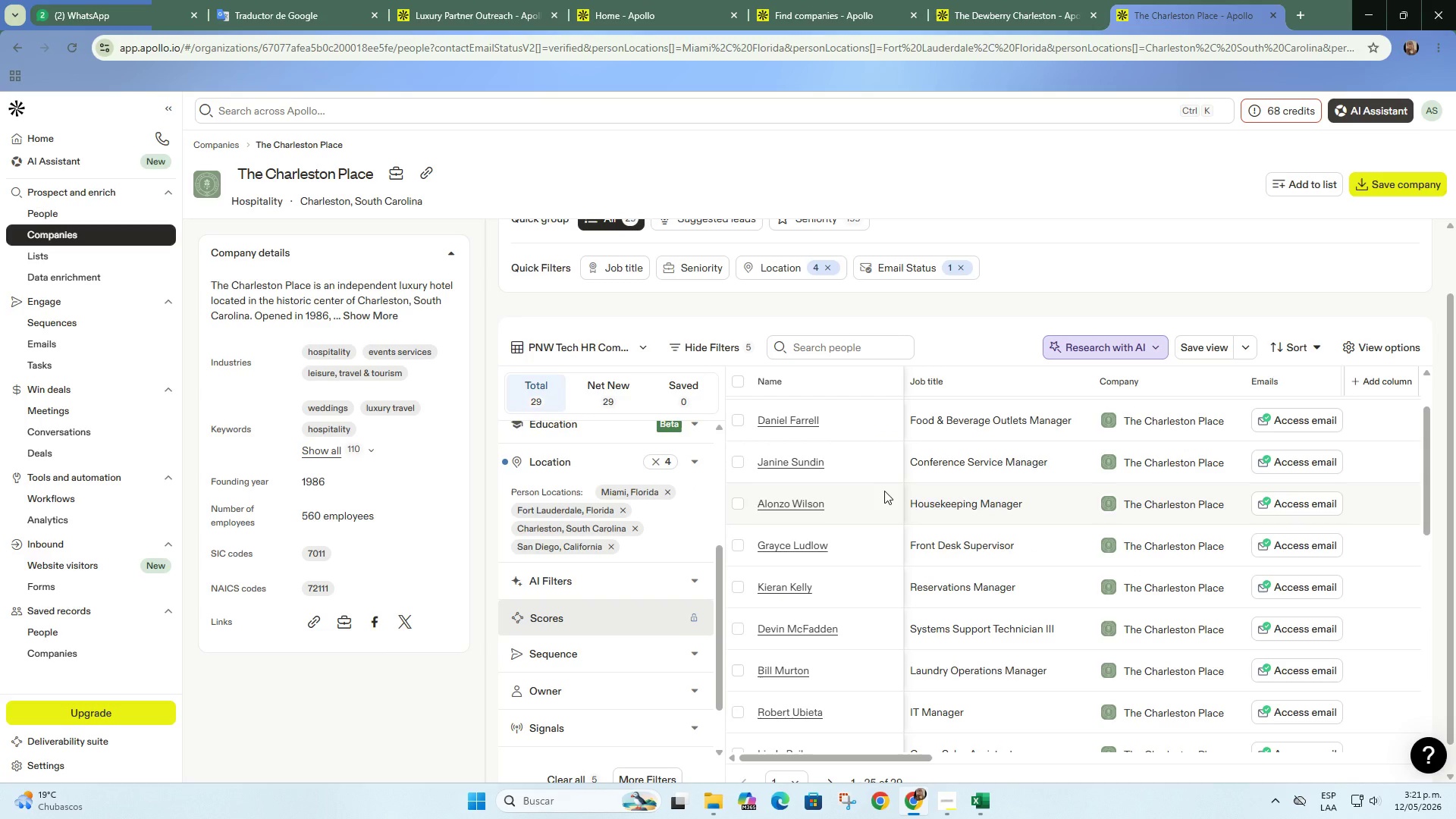 
scroll: coordinate [884, 491], scroll_direction: up, amount: 2.0
 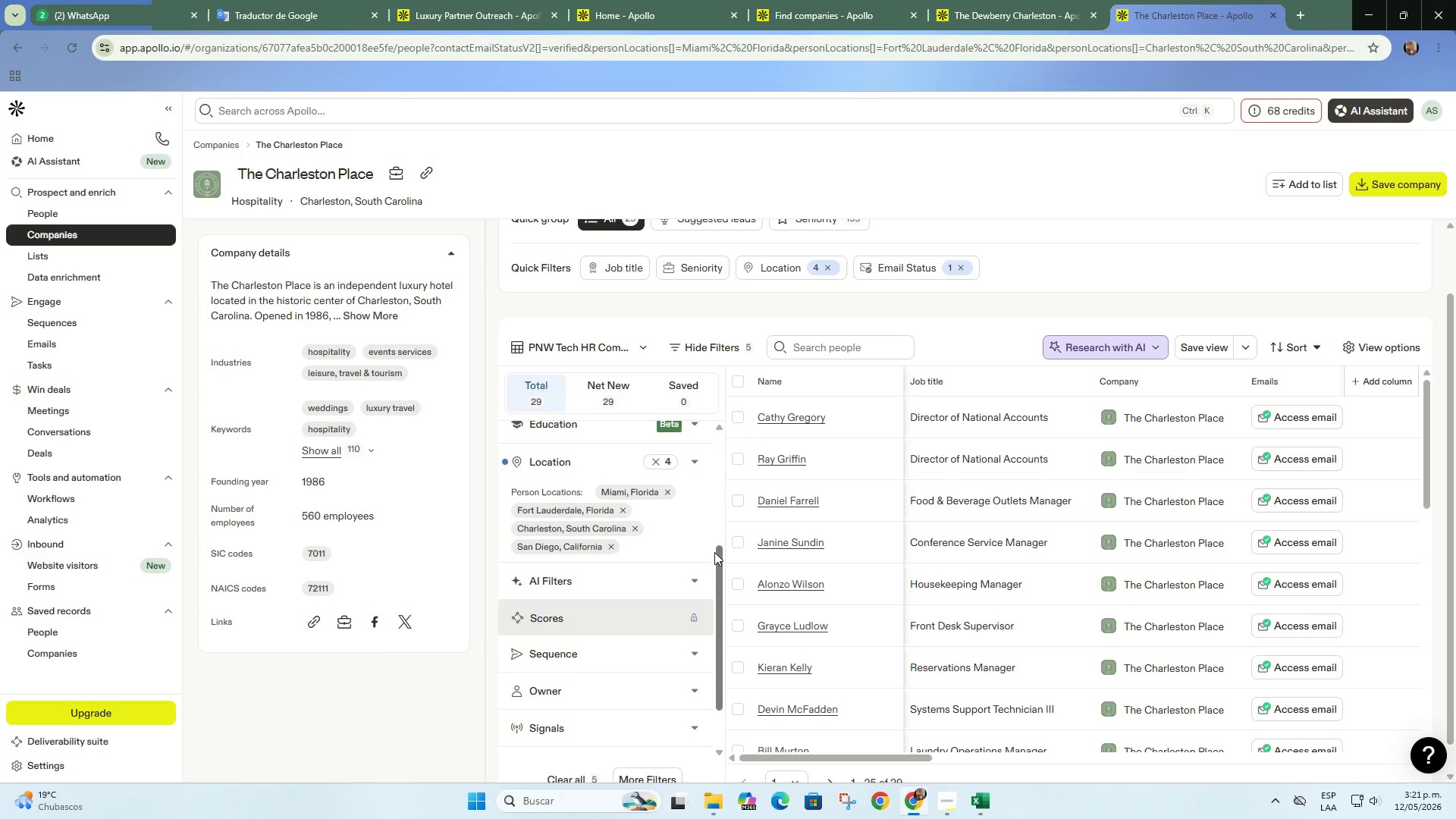 
left_click([741, 543])
 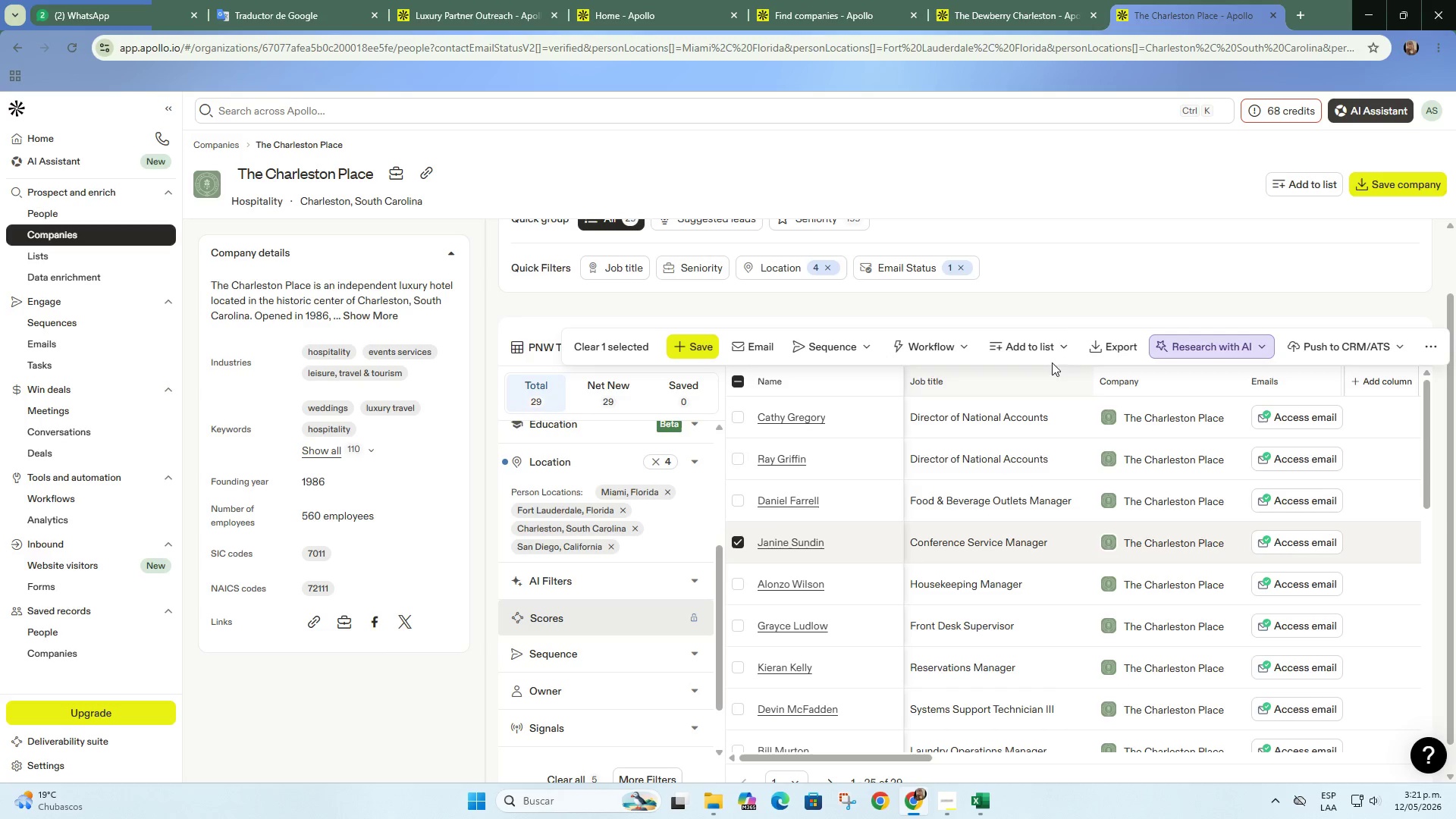 
left_click([1053, 353])
 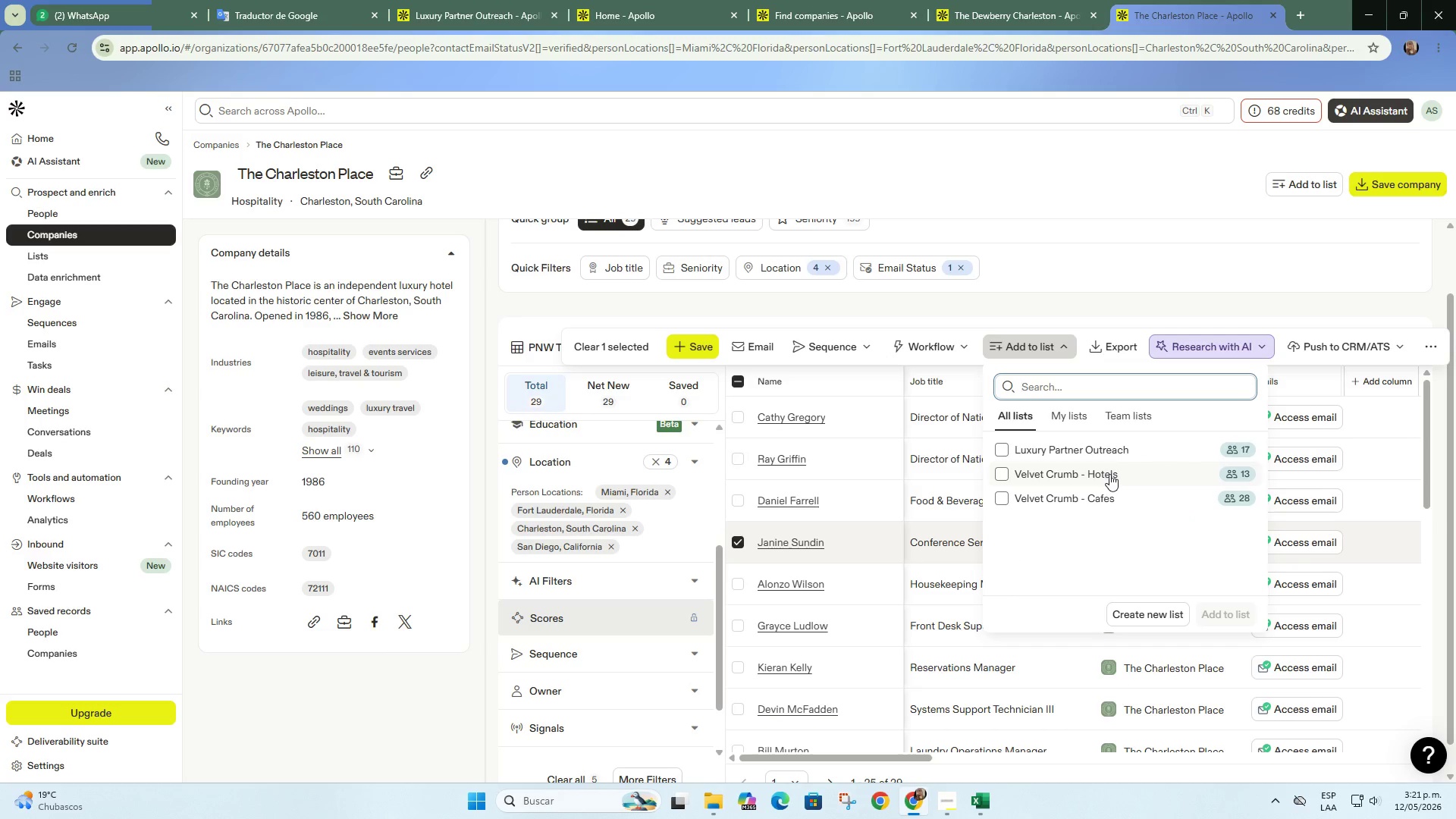 
left_click([1114, 451])
 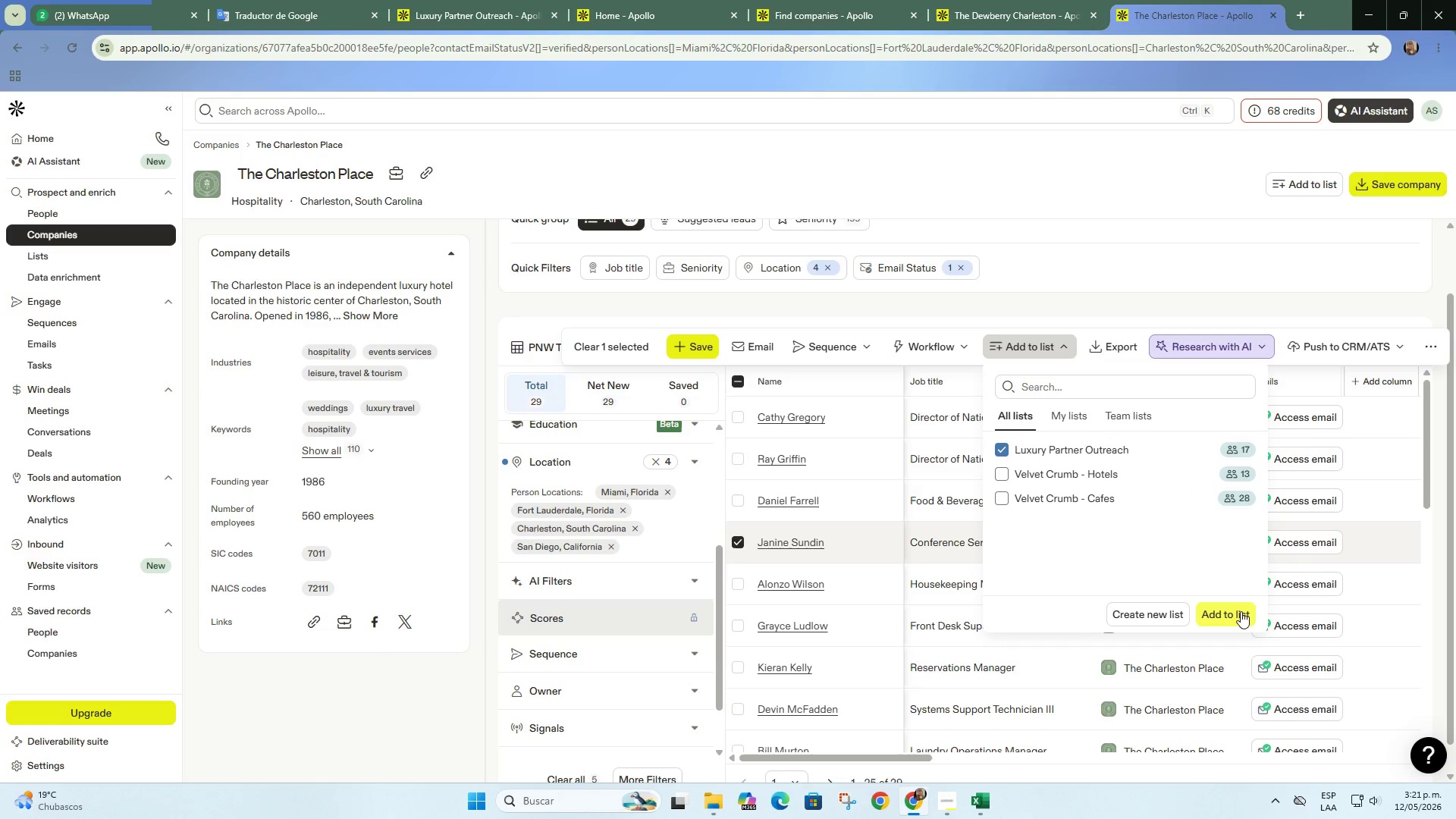 
left_click([1240, 610])
 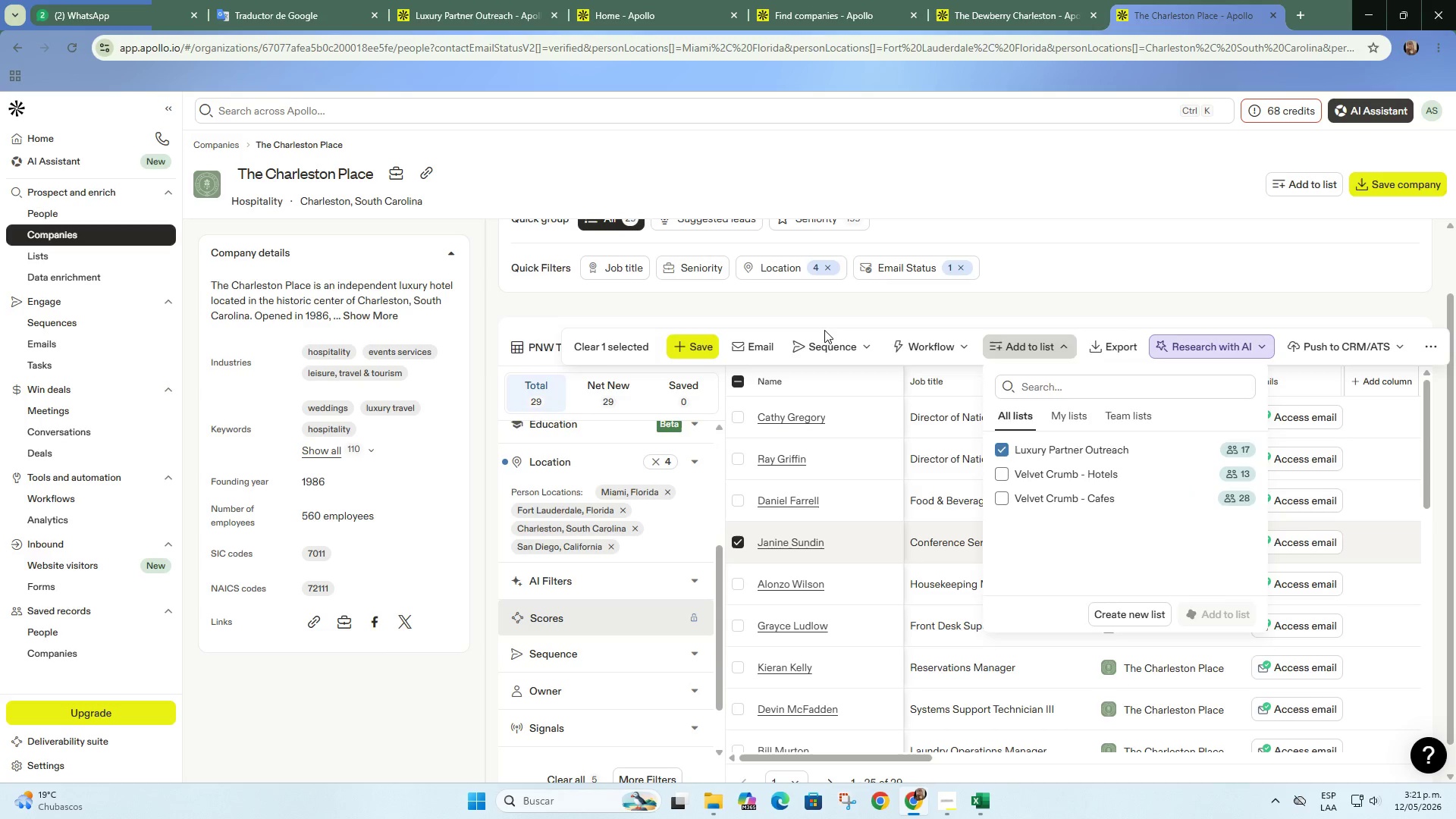 
left_click([1025, 5])
 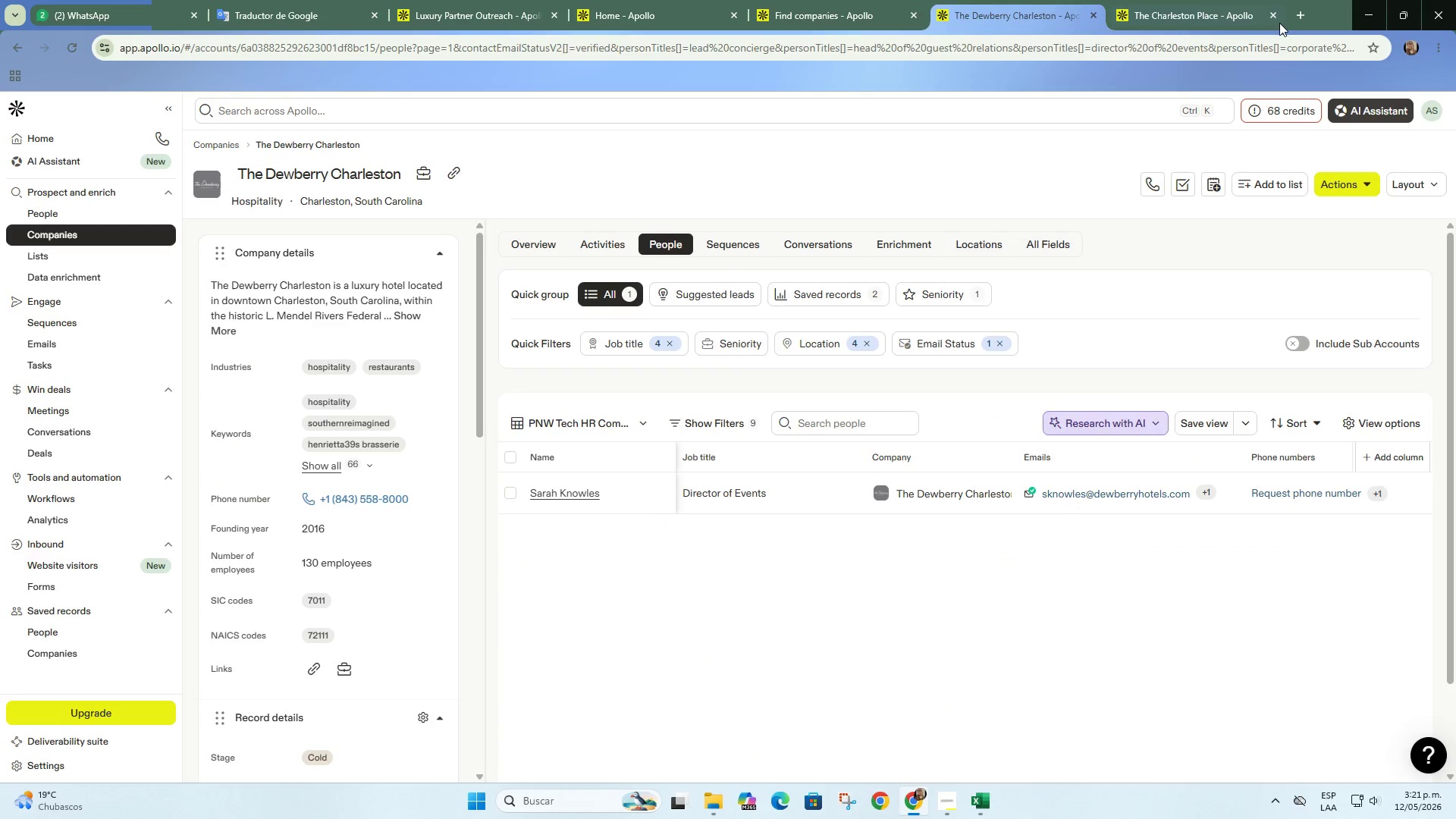 
left_click([1272, 15])
 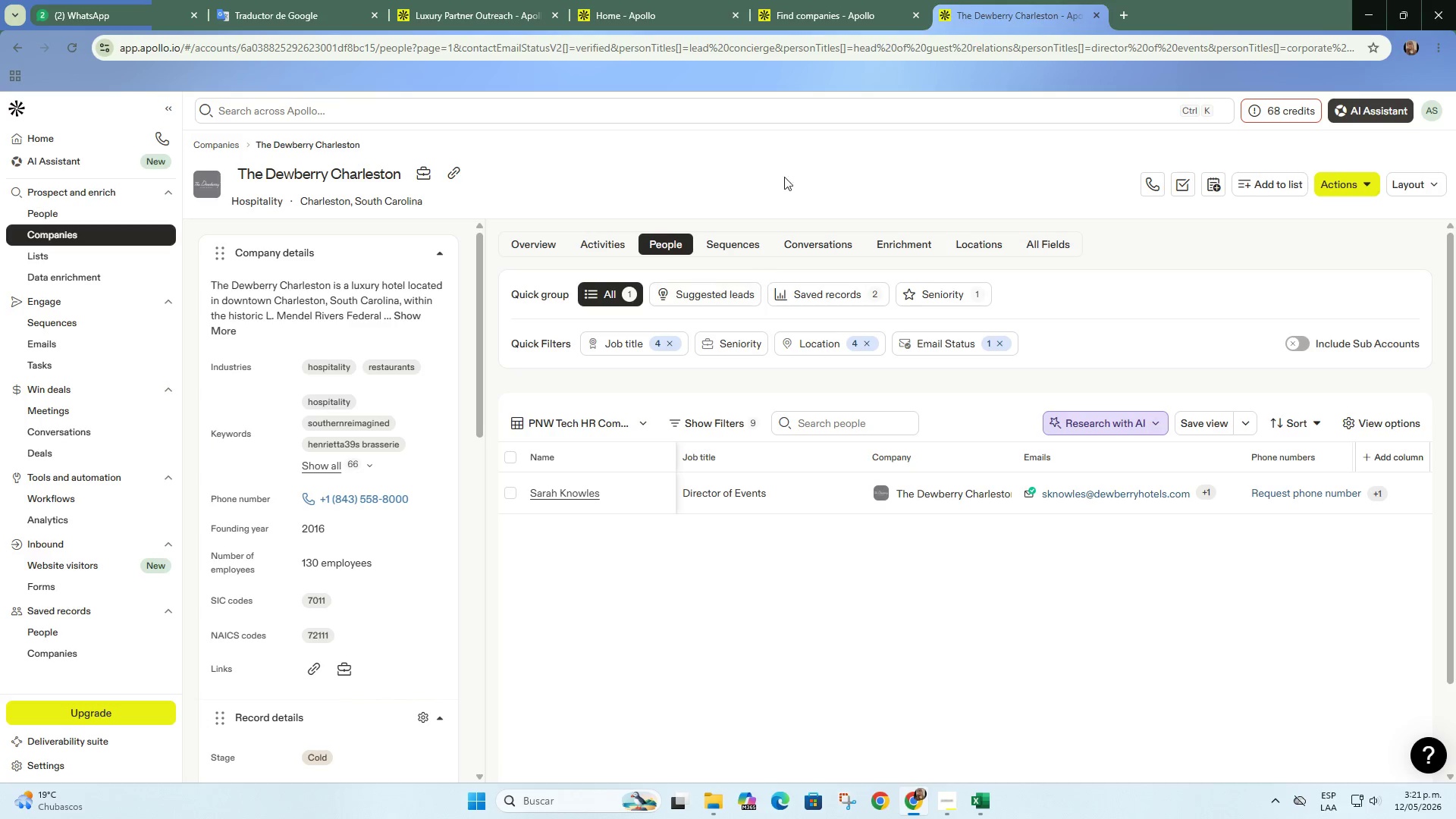 
double_click([977, 2])
 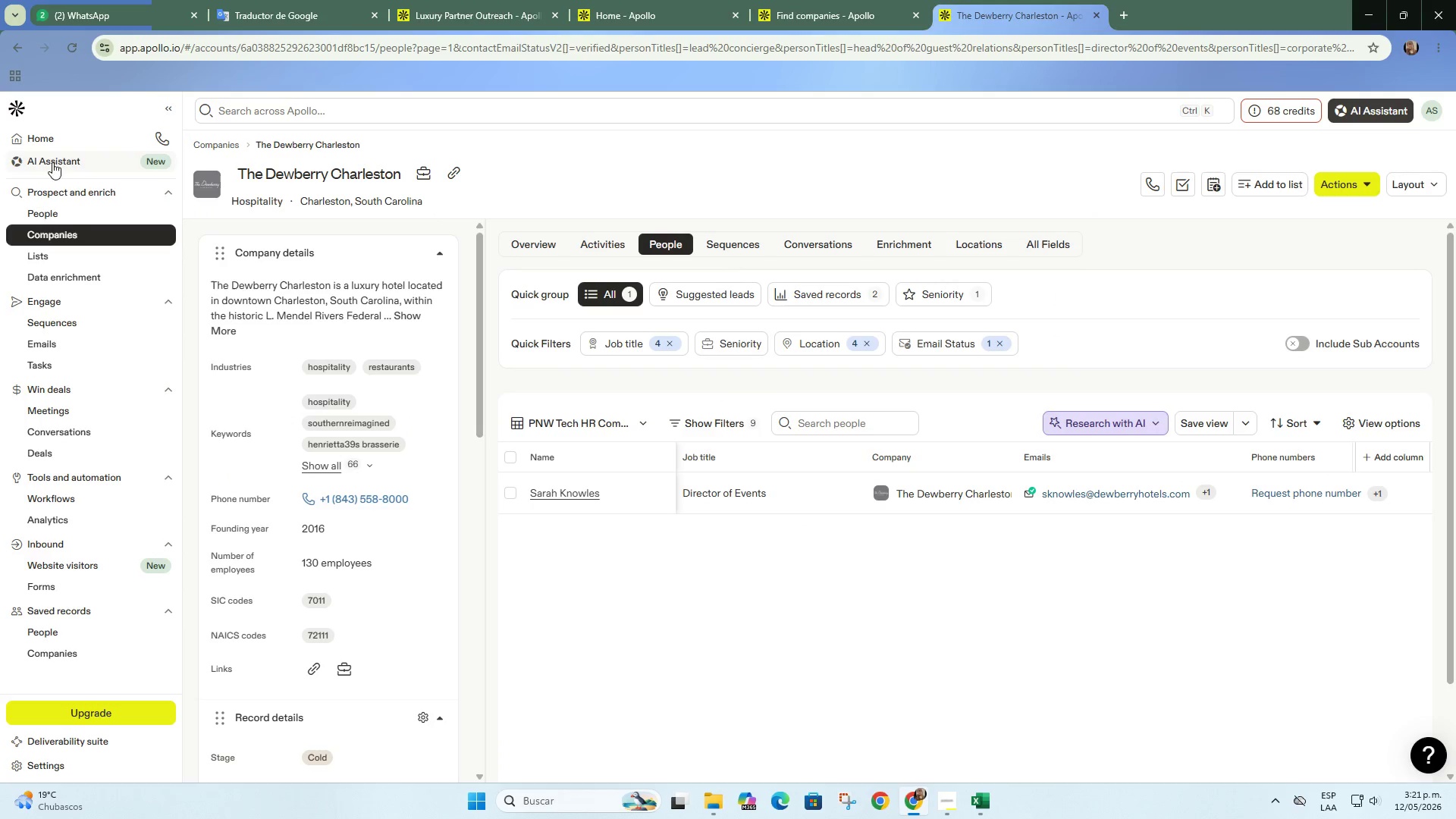 
left_click([72, 234])
 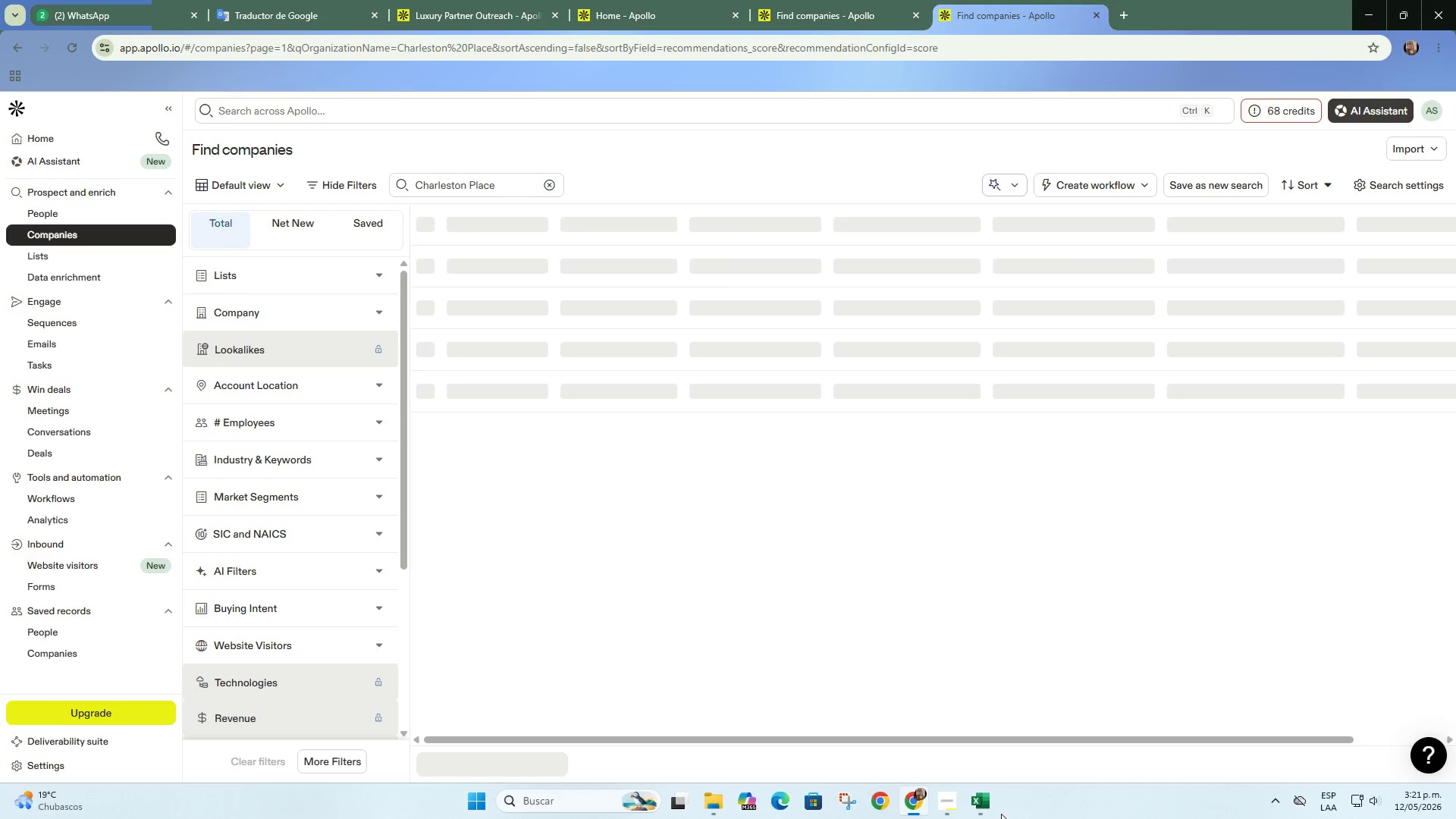 
left_click([983, 805])
 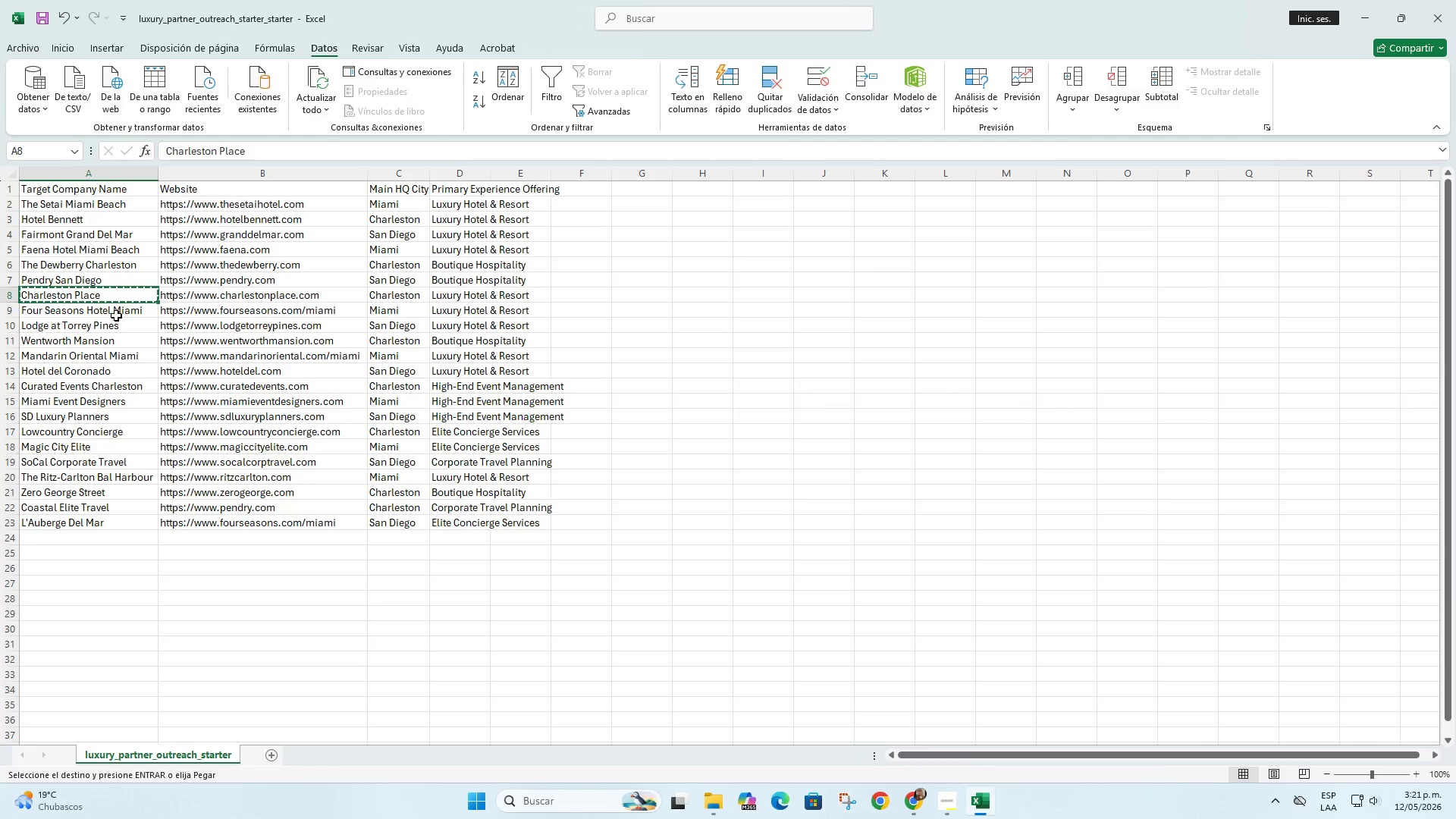 
left_click([118, 318])
 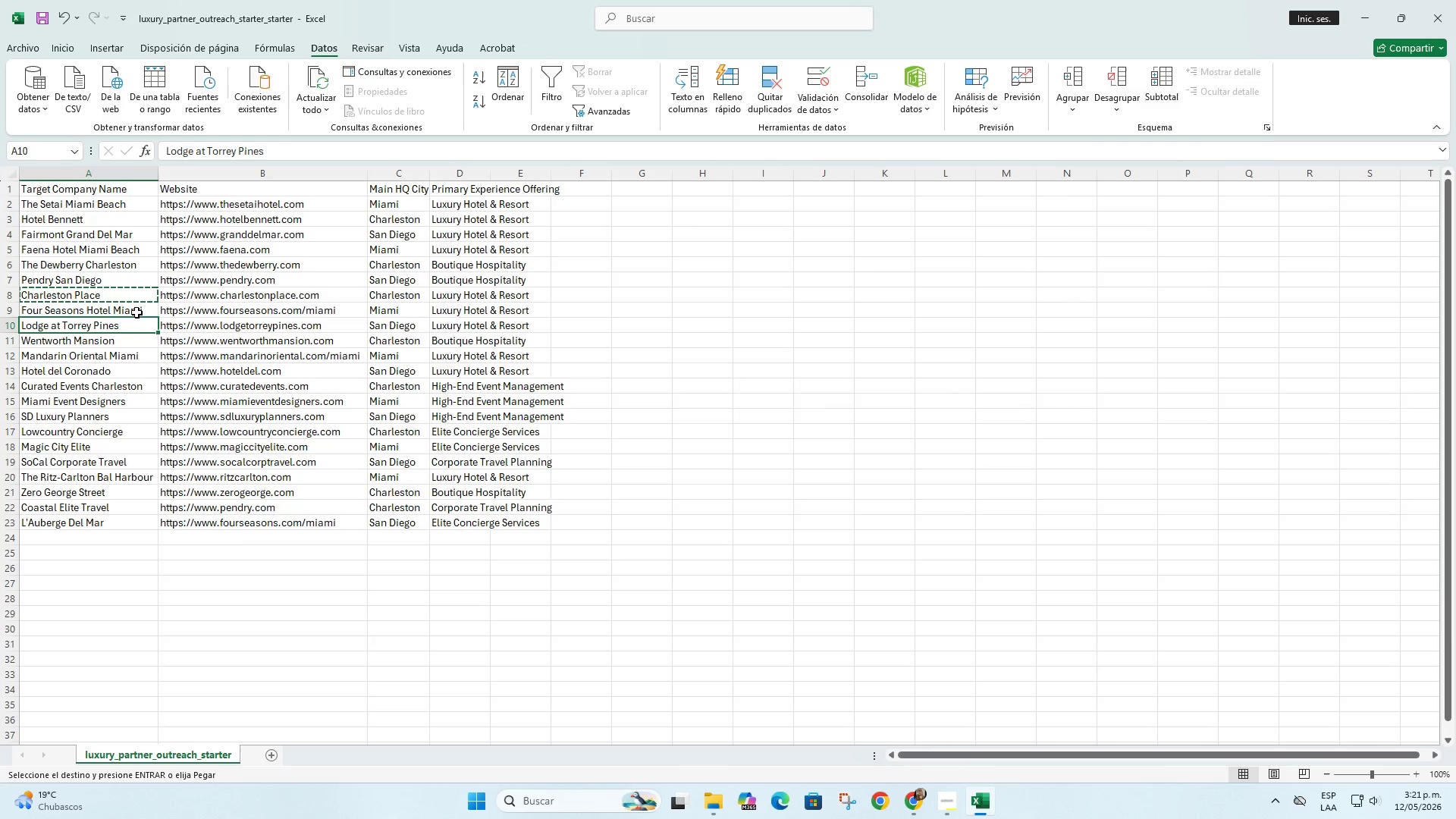 
left_click([139, 310])
 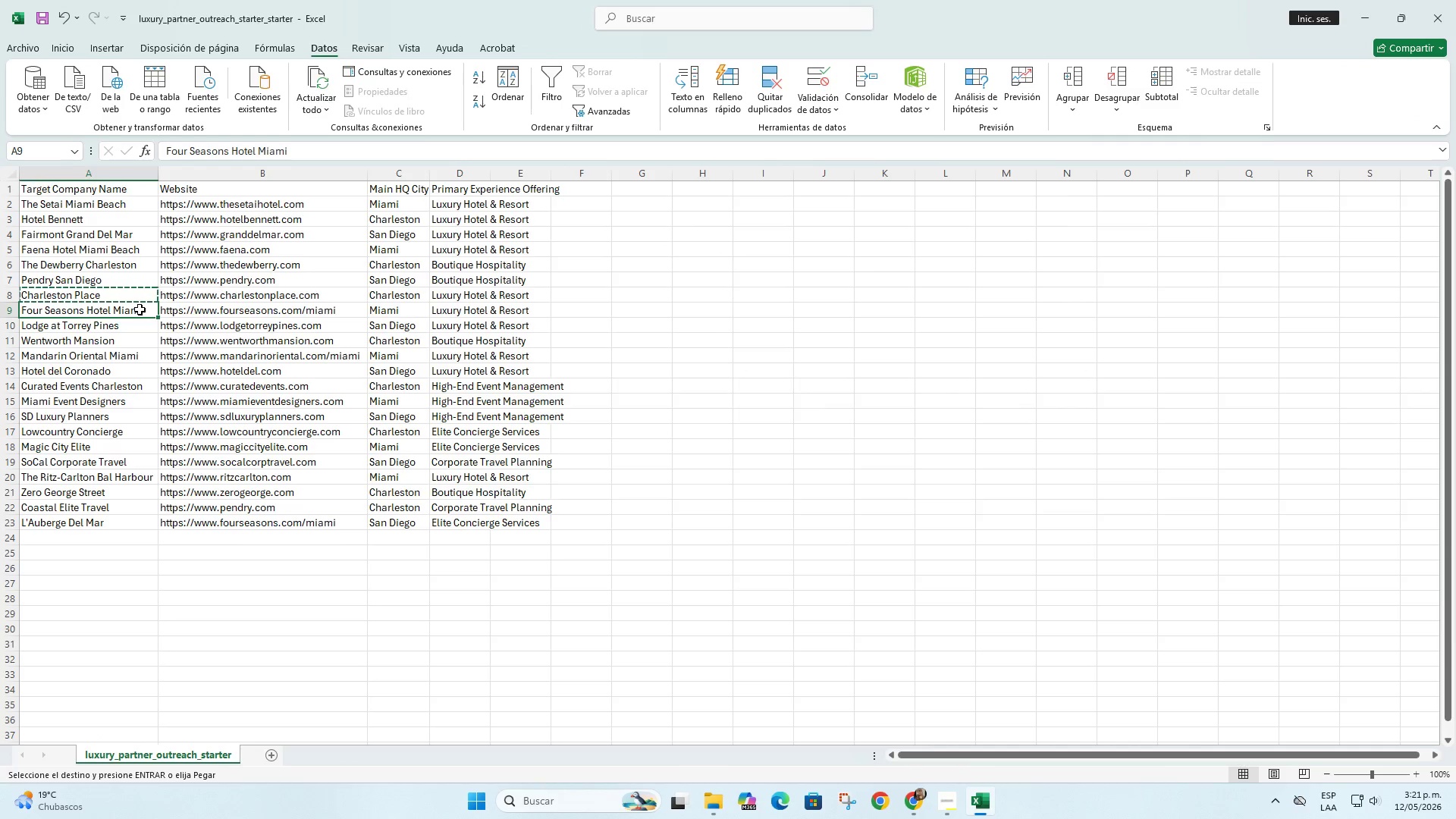 
key(Control+C)
 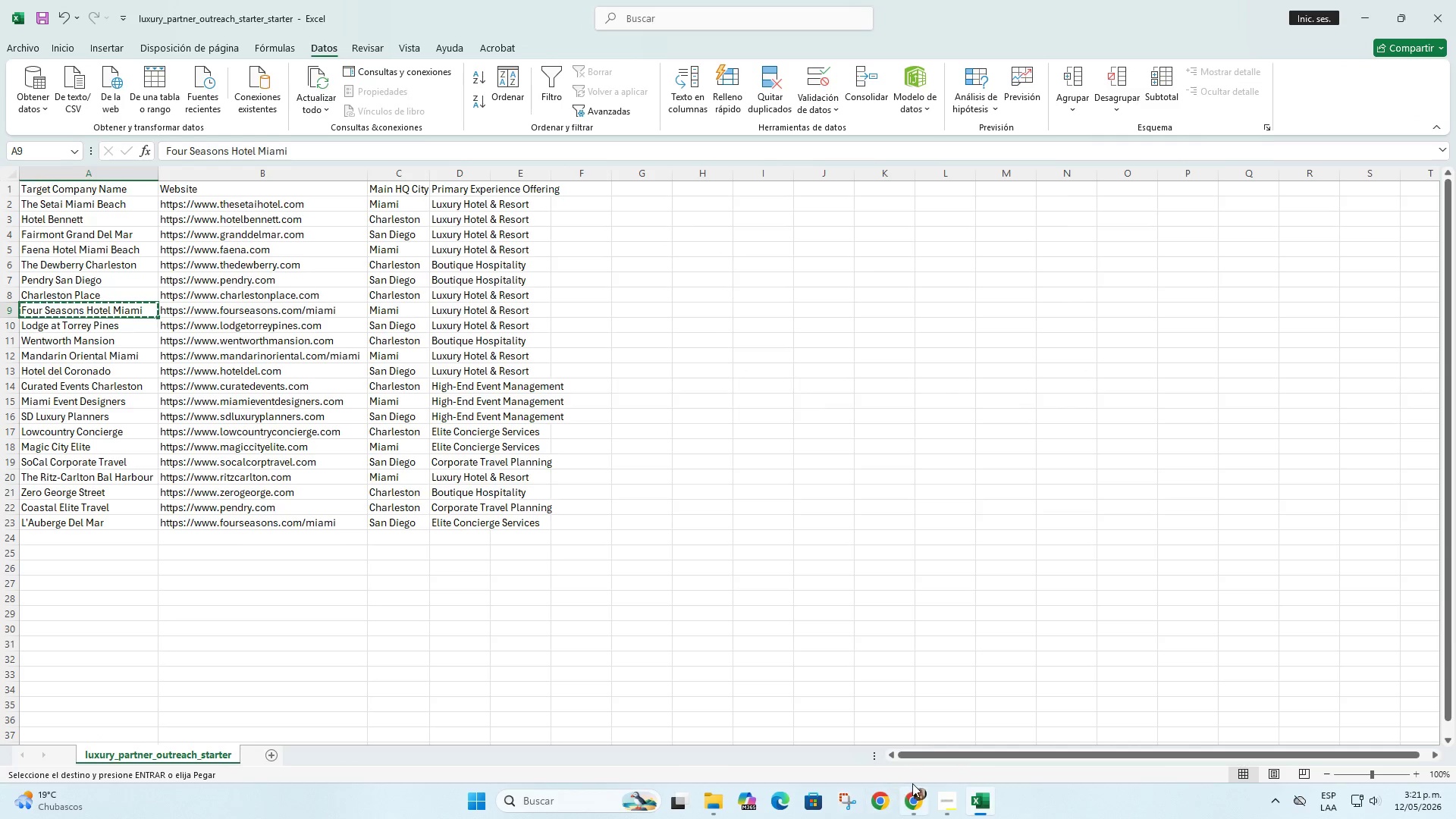 
left_click([916, 796])
 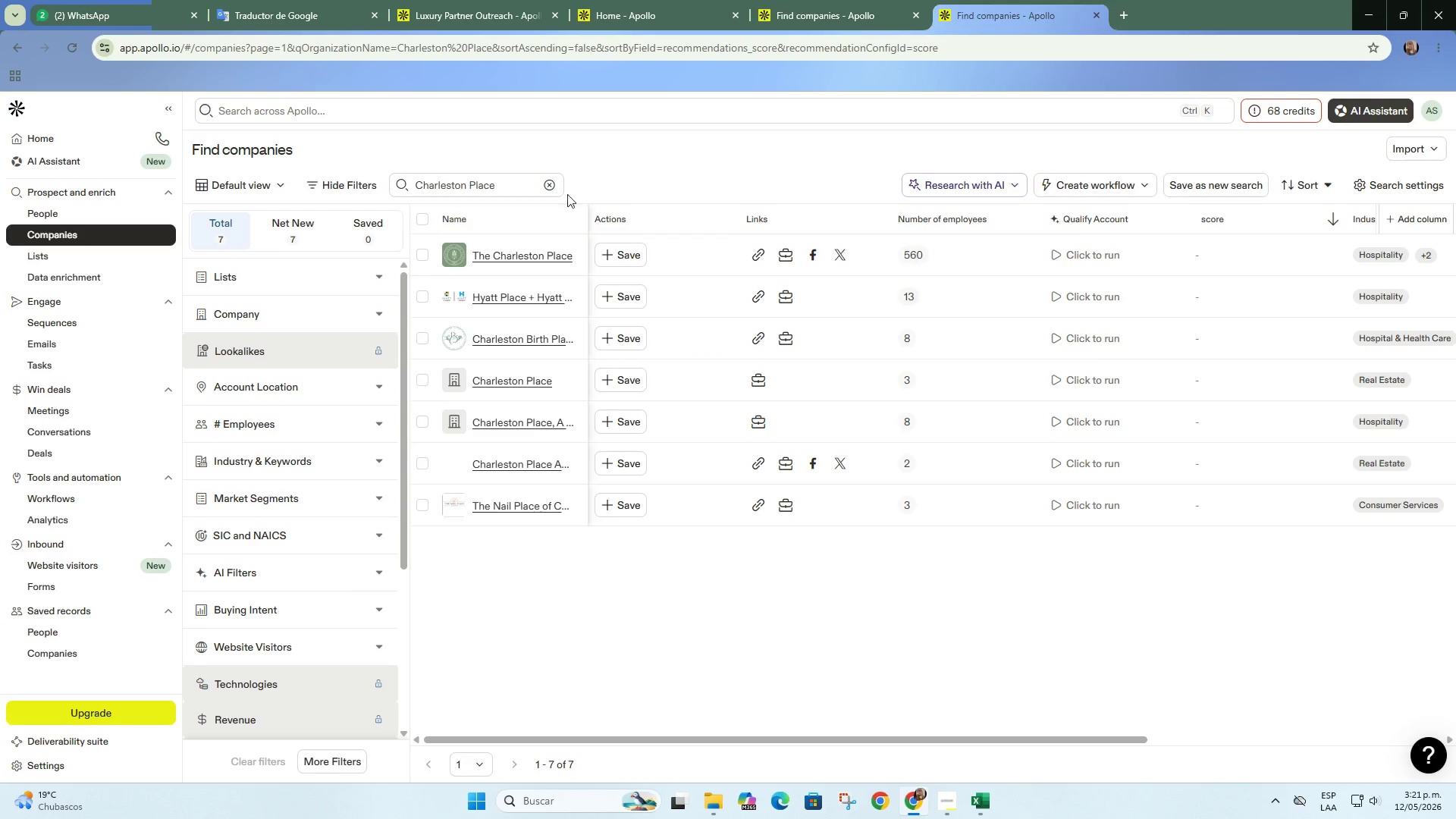 
left_click([558, 187])
 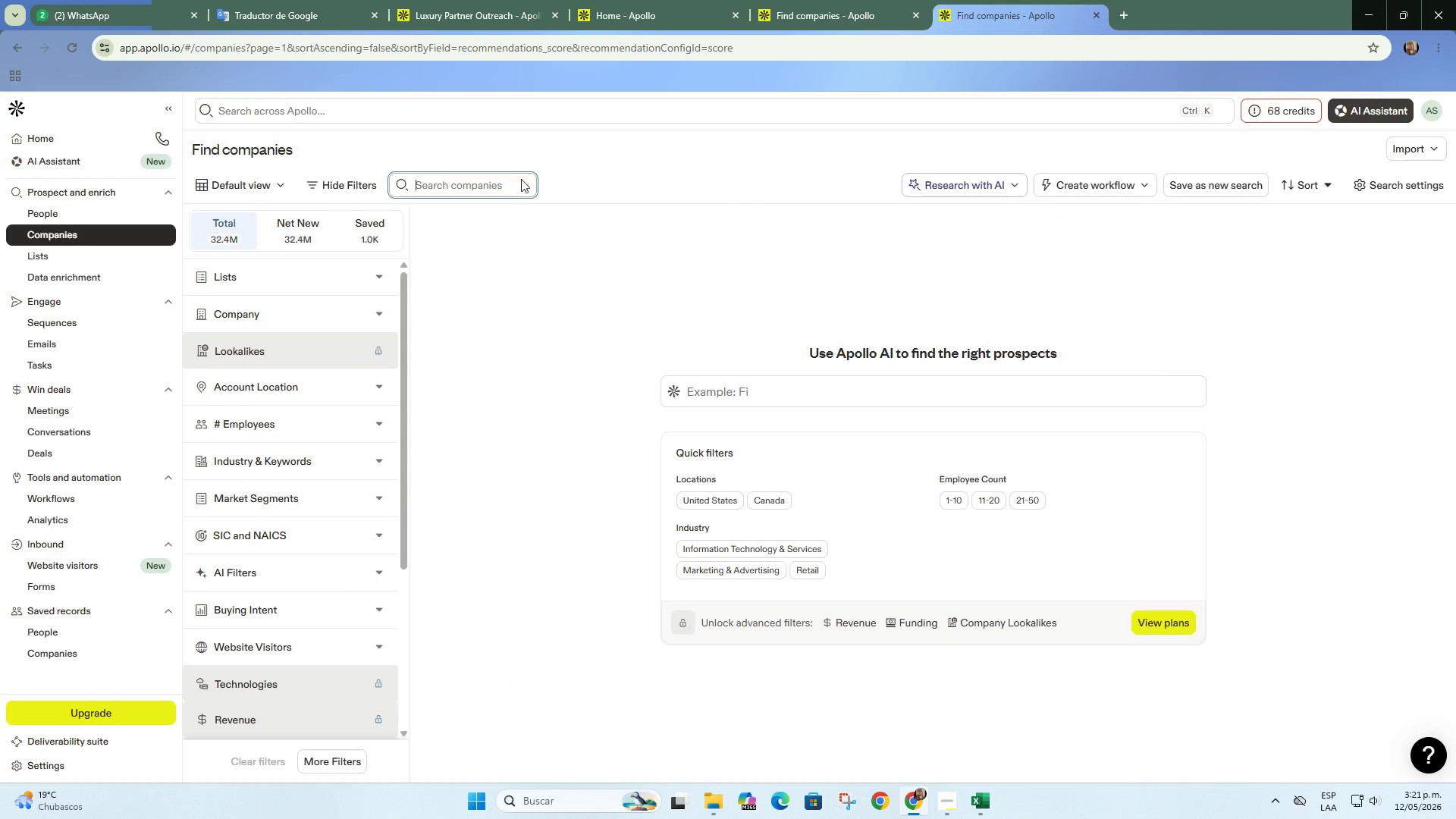 
key(Control+ControlLeft)
 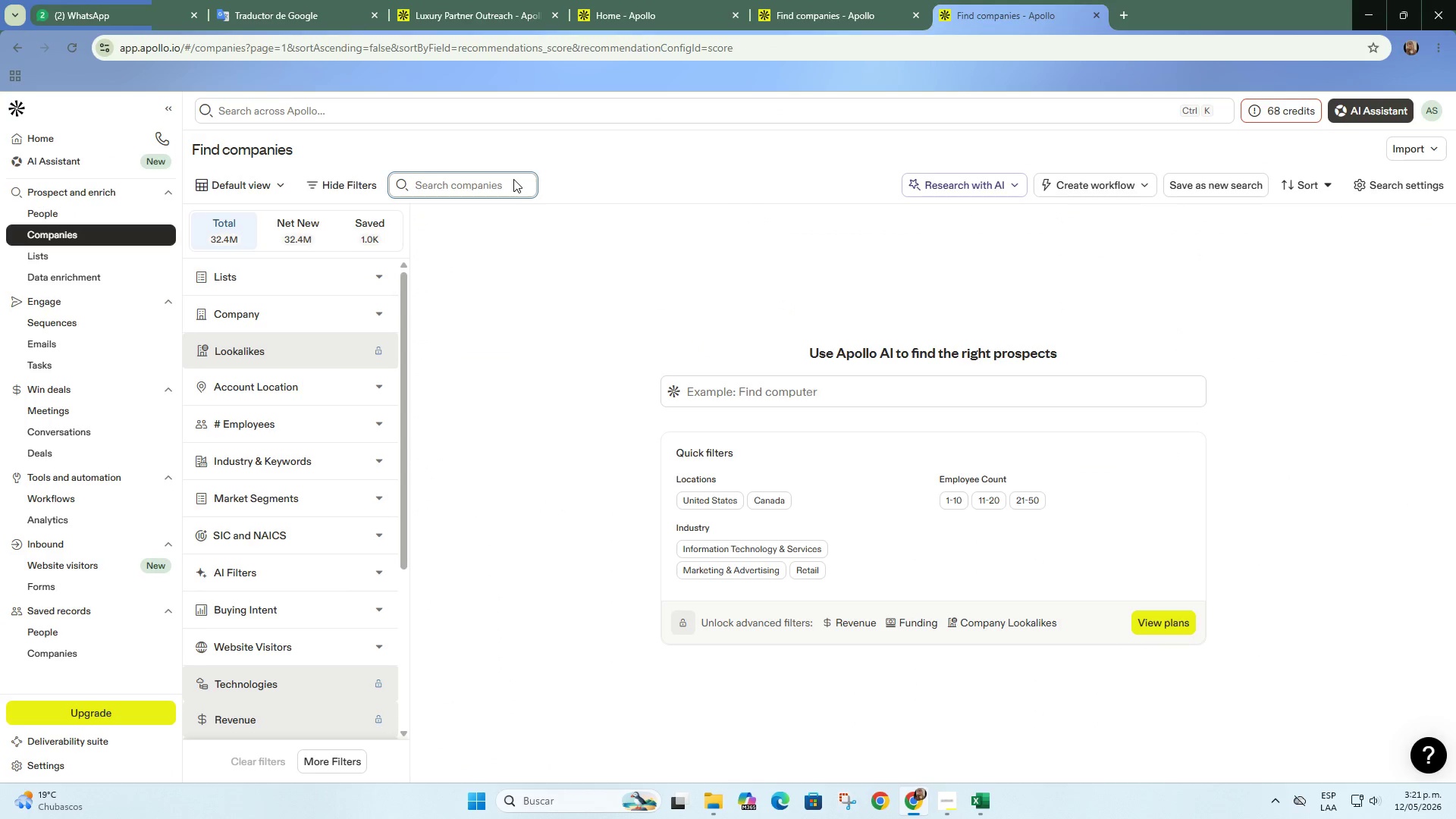 
key(Control+V)
 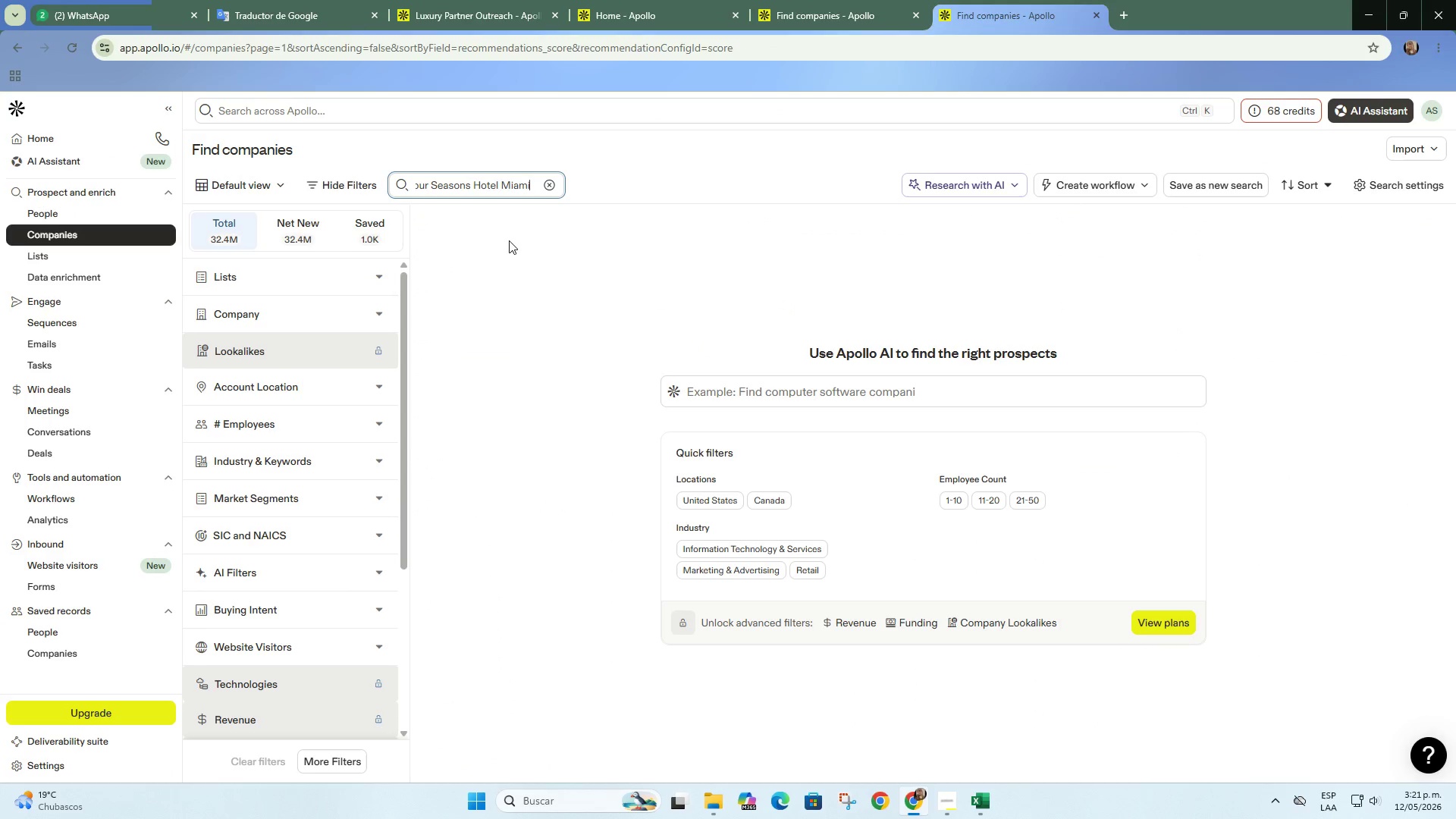 
key(Enter)
 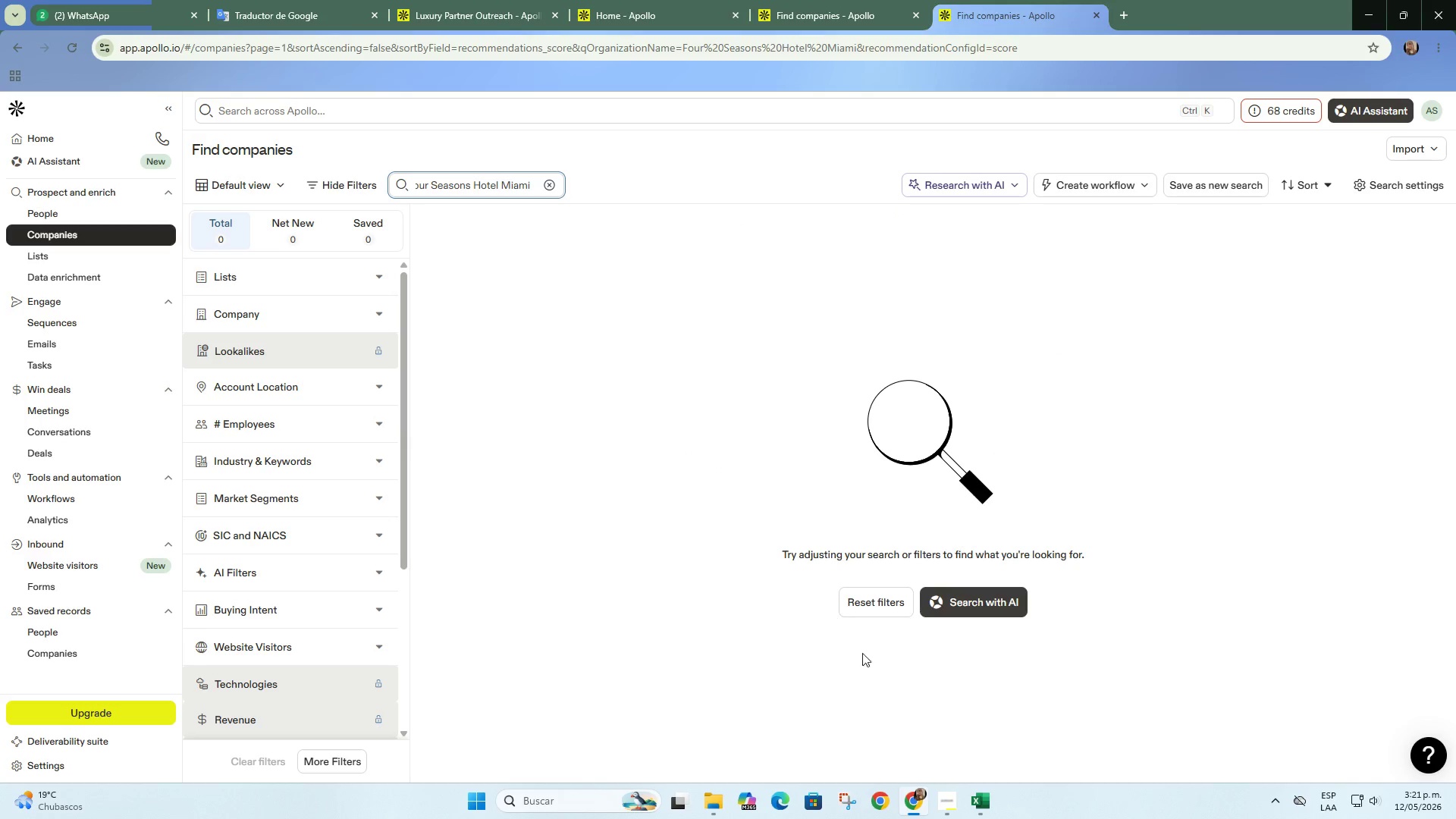 
left_click([978, 805])
 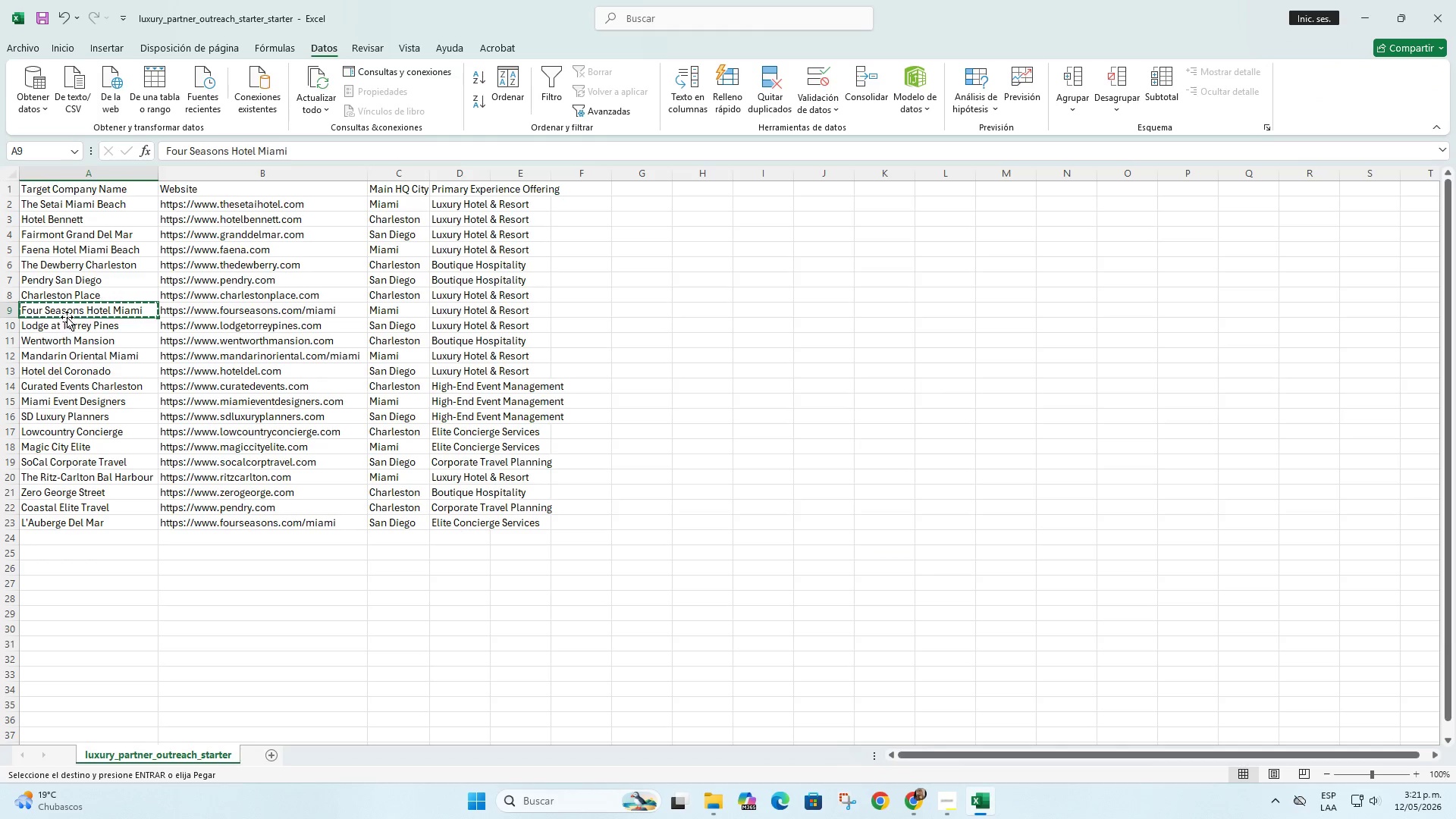 
left_click([68, 329])
 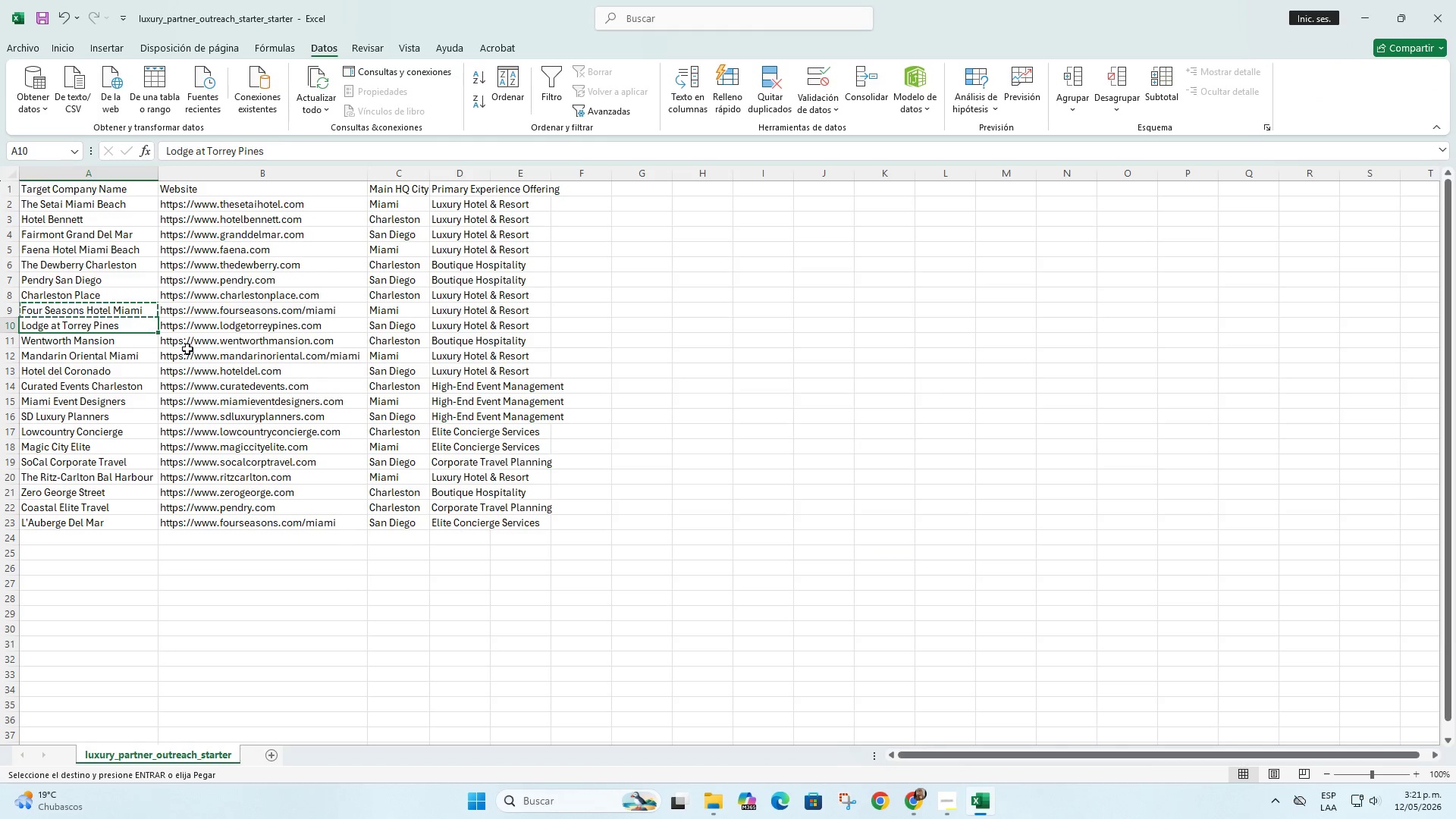 
key(Control+C)
 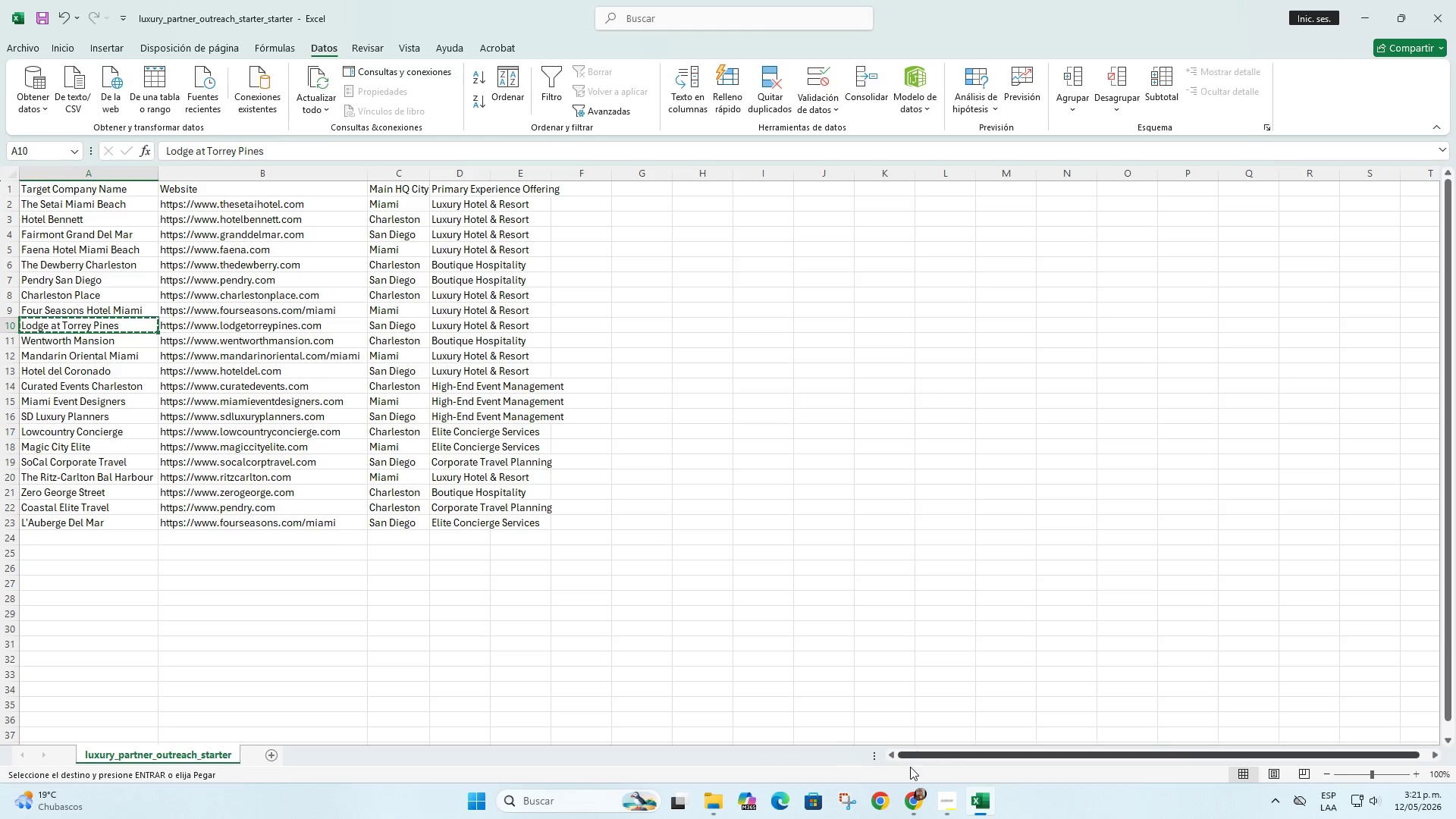 
left_click([914, 800])
 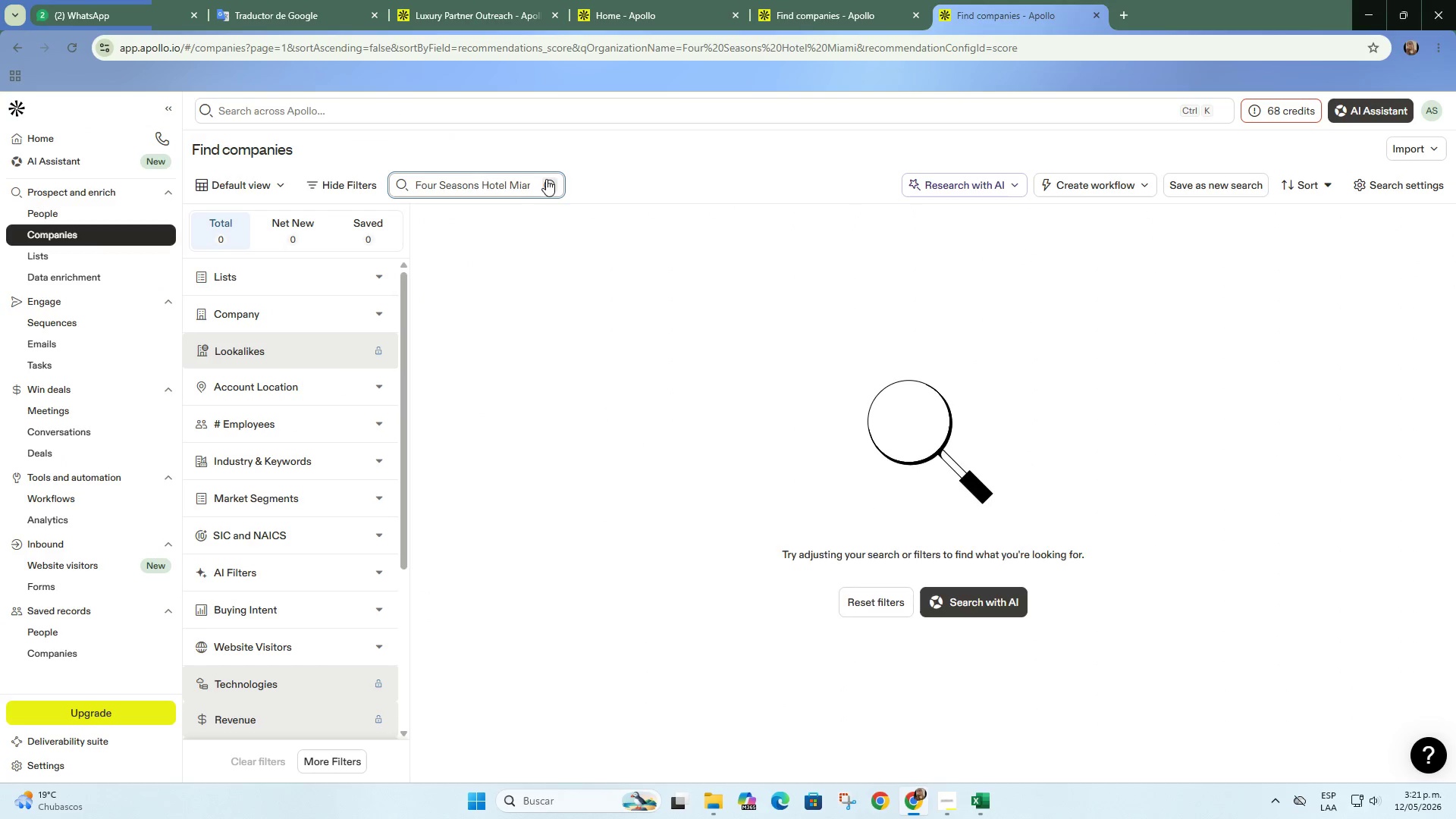 
double_click([495, 184])
 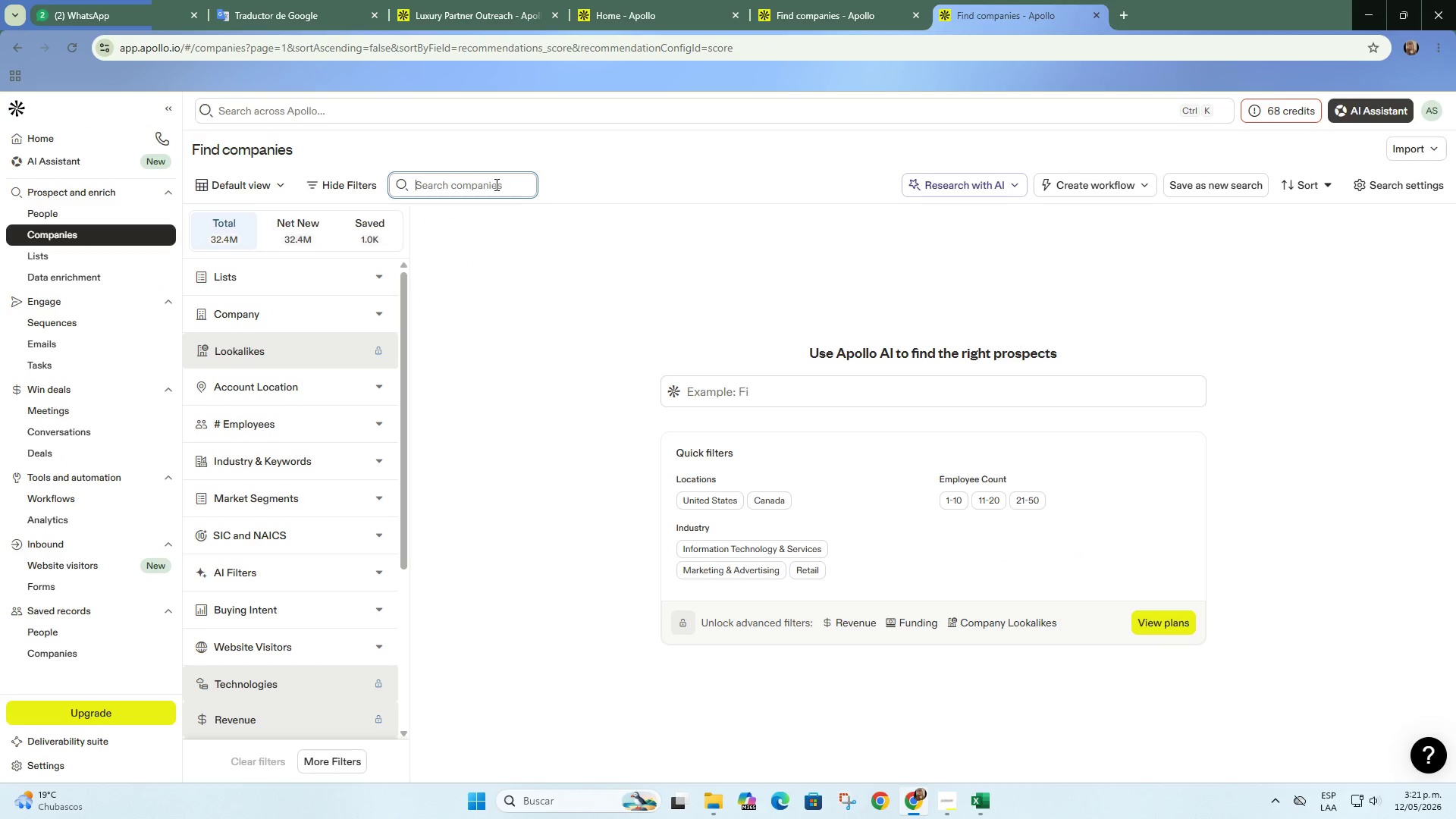 
key(Control+ControlLeft)
 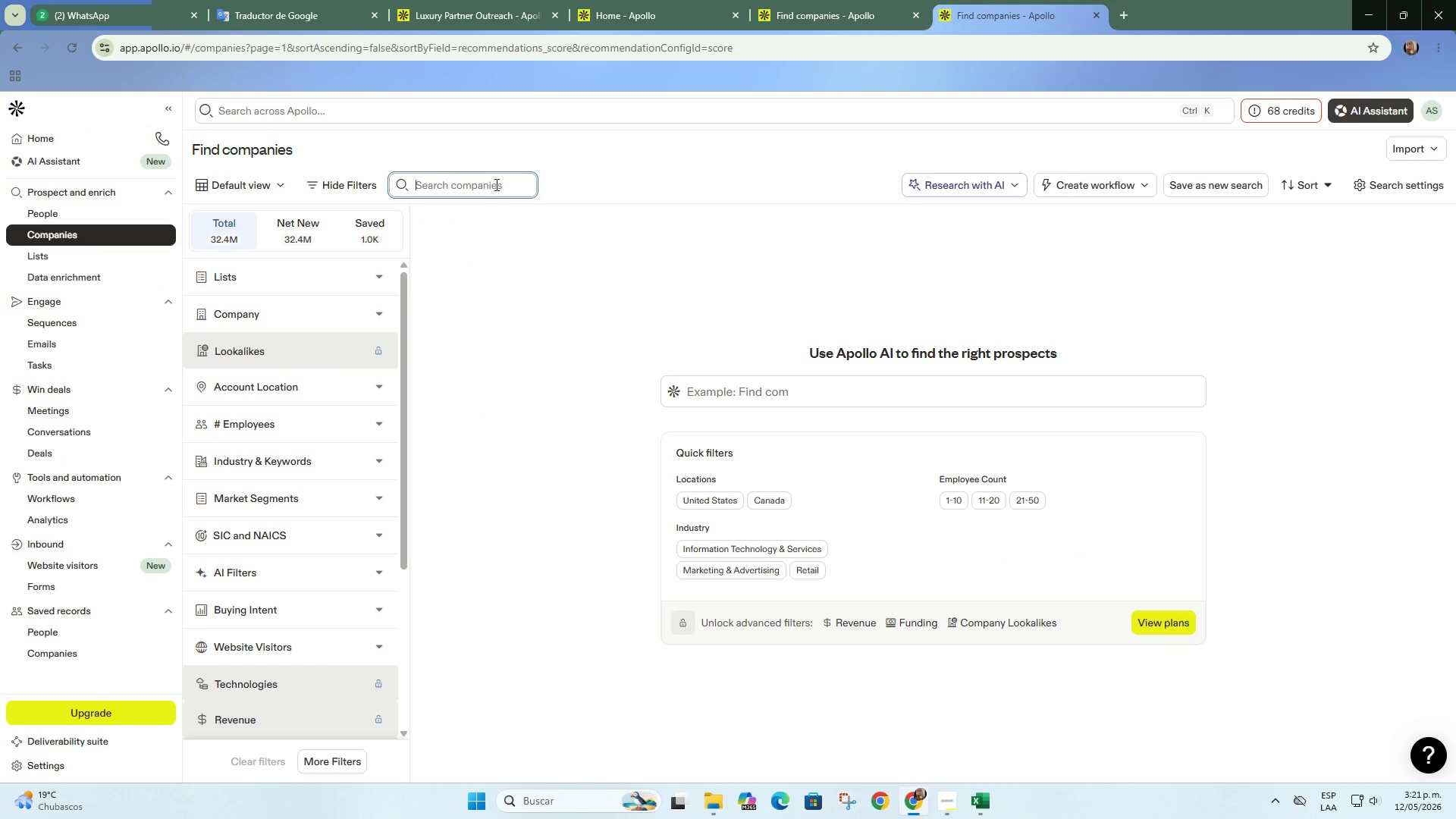 
key(Control+V)
 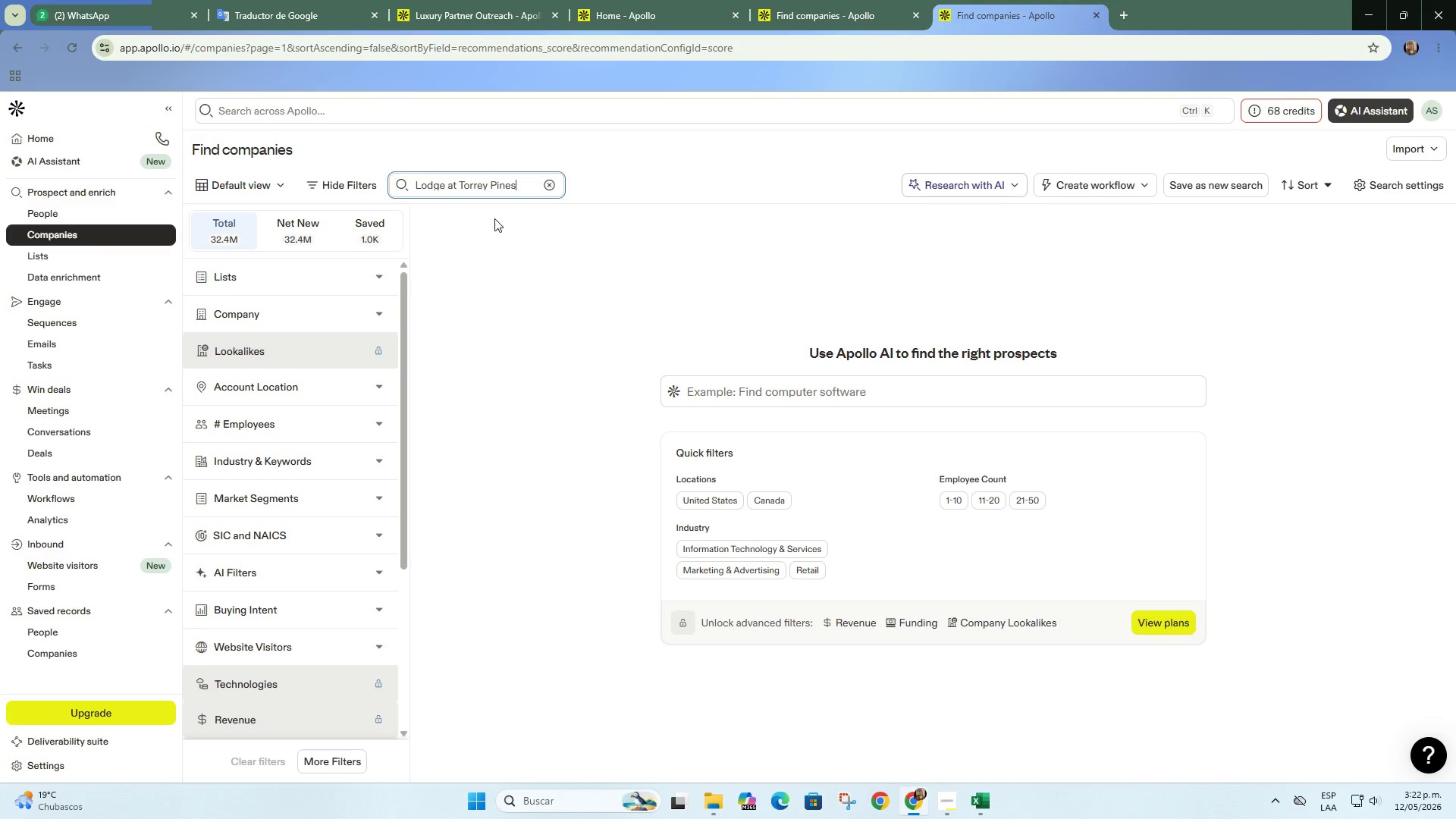 
key(Enter)
 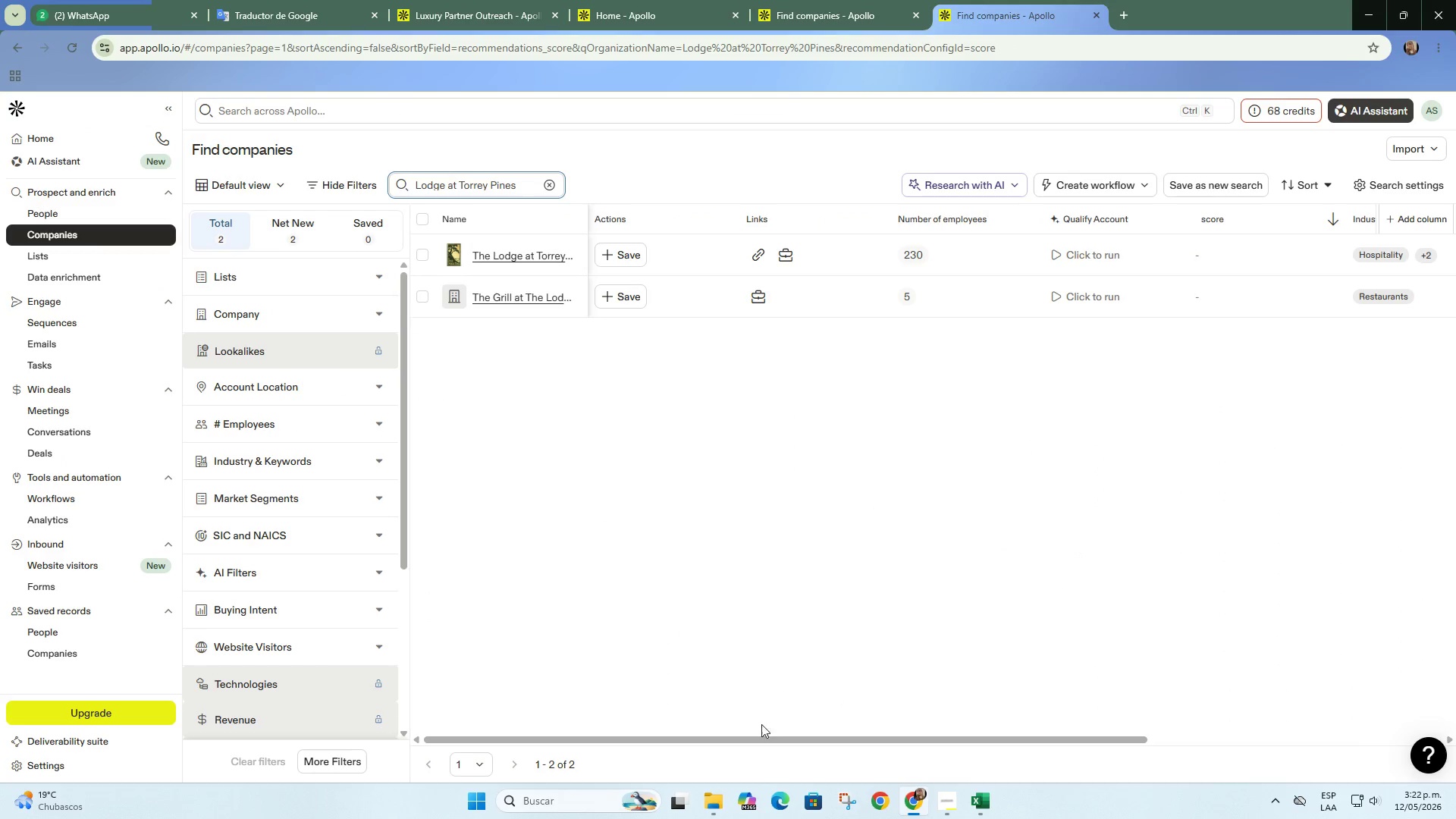 
left_click_drag(start_coordinate=[778, 742], to_coordinate=[776, 711])
 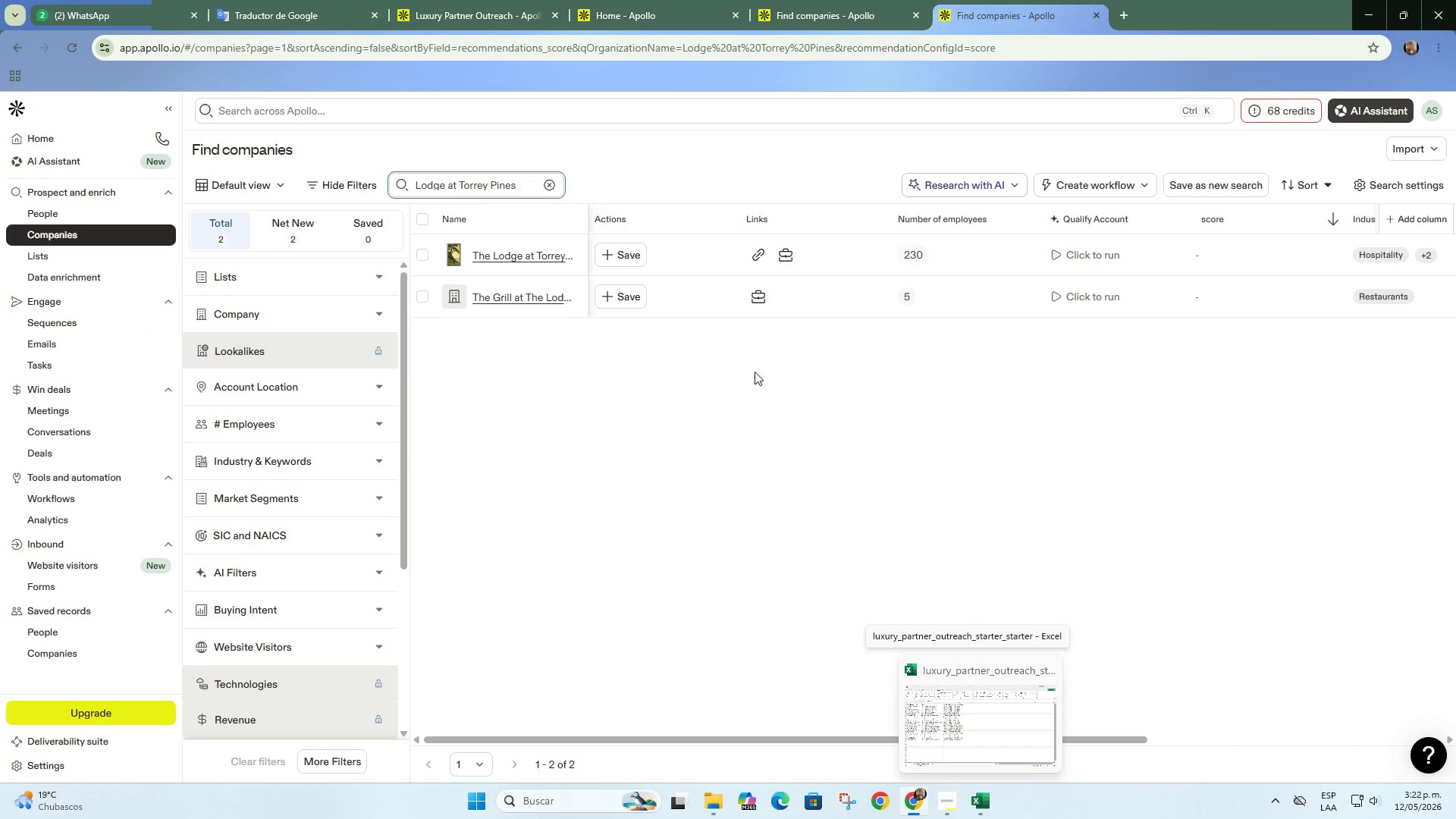 
right_click([510, 255])
 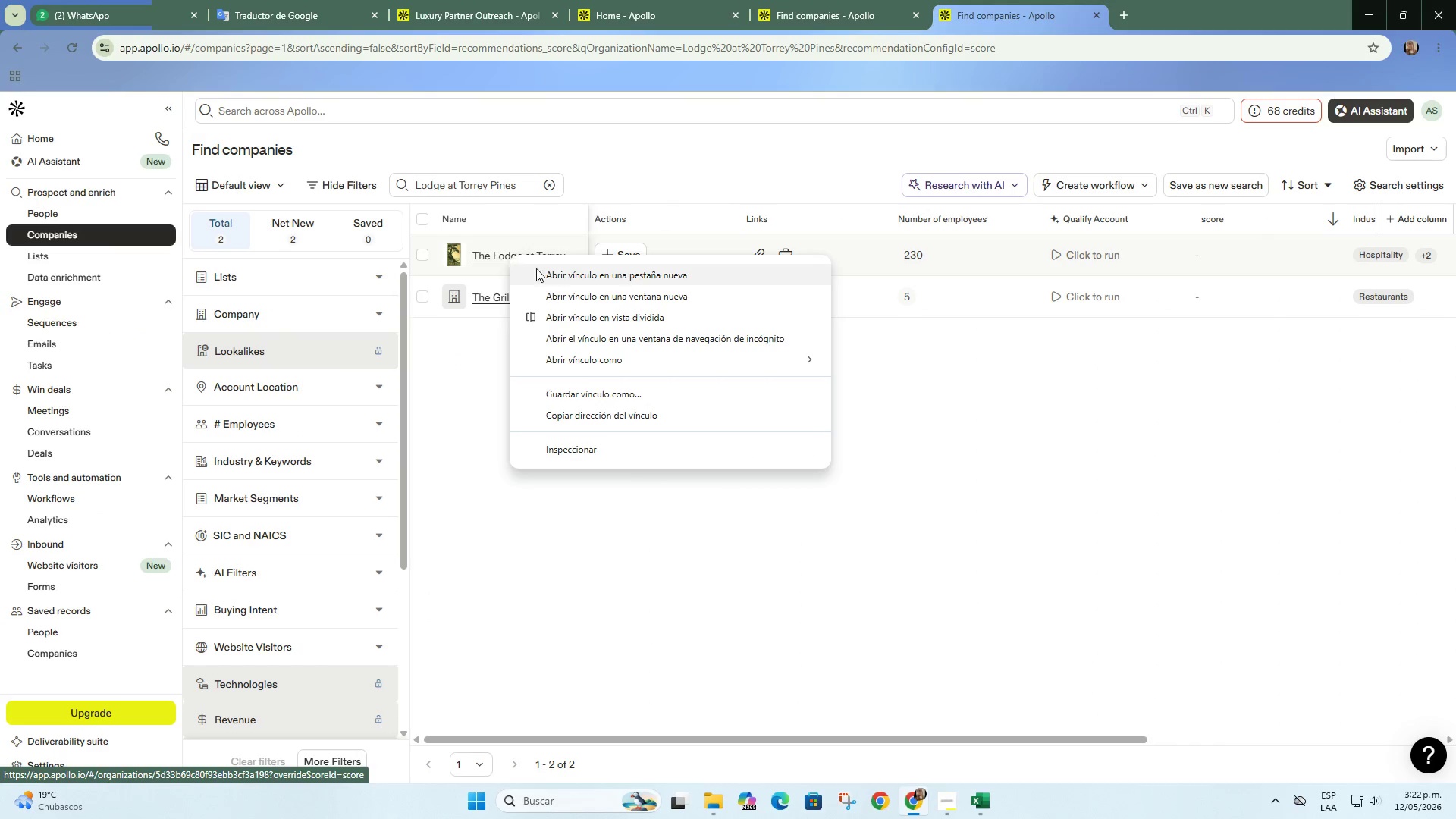 
left_click([563, 278])
 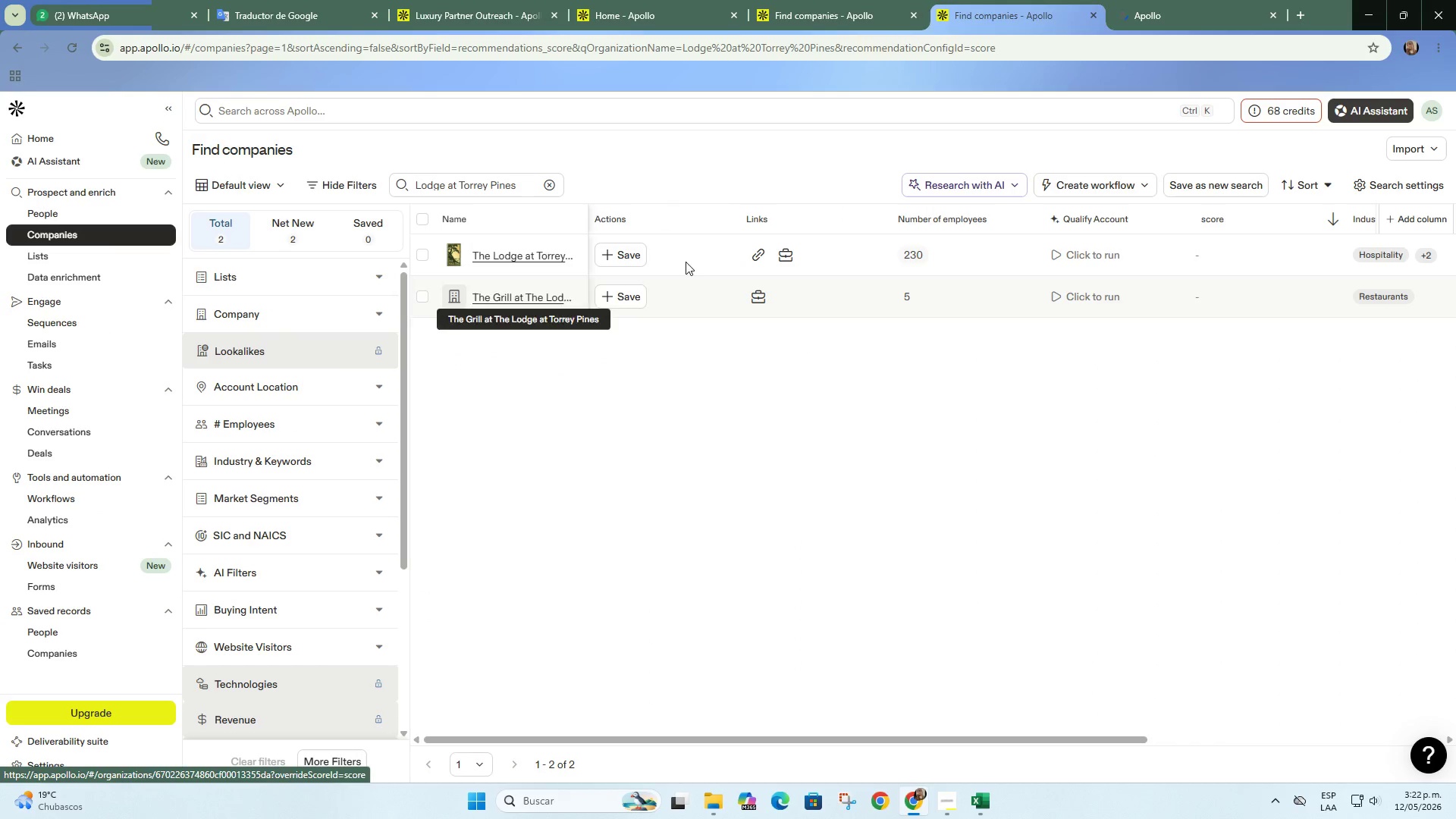 
left_click([1180, 0])
 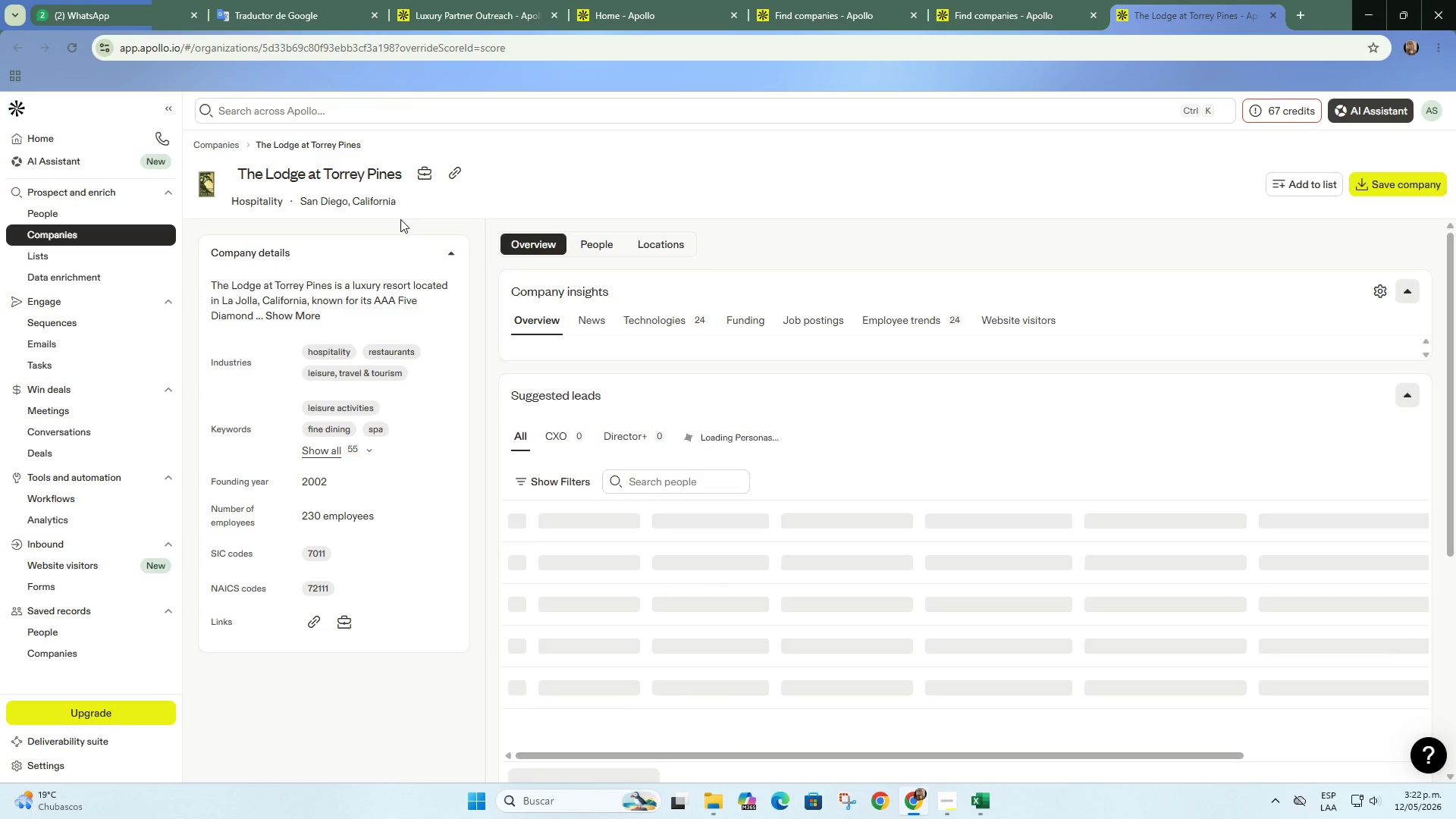 
left_click([595, 245])
 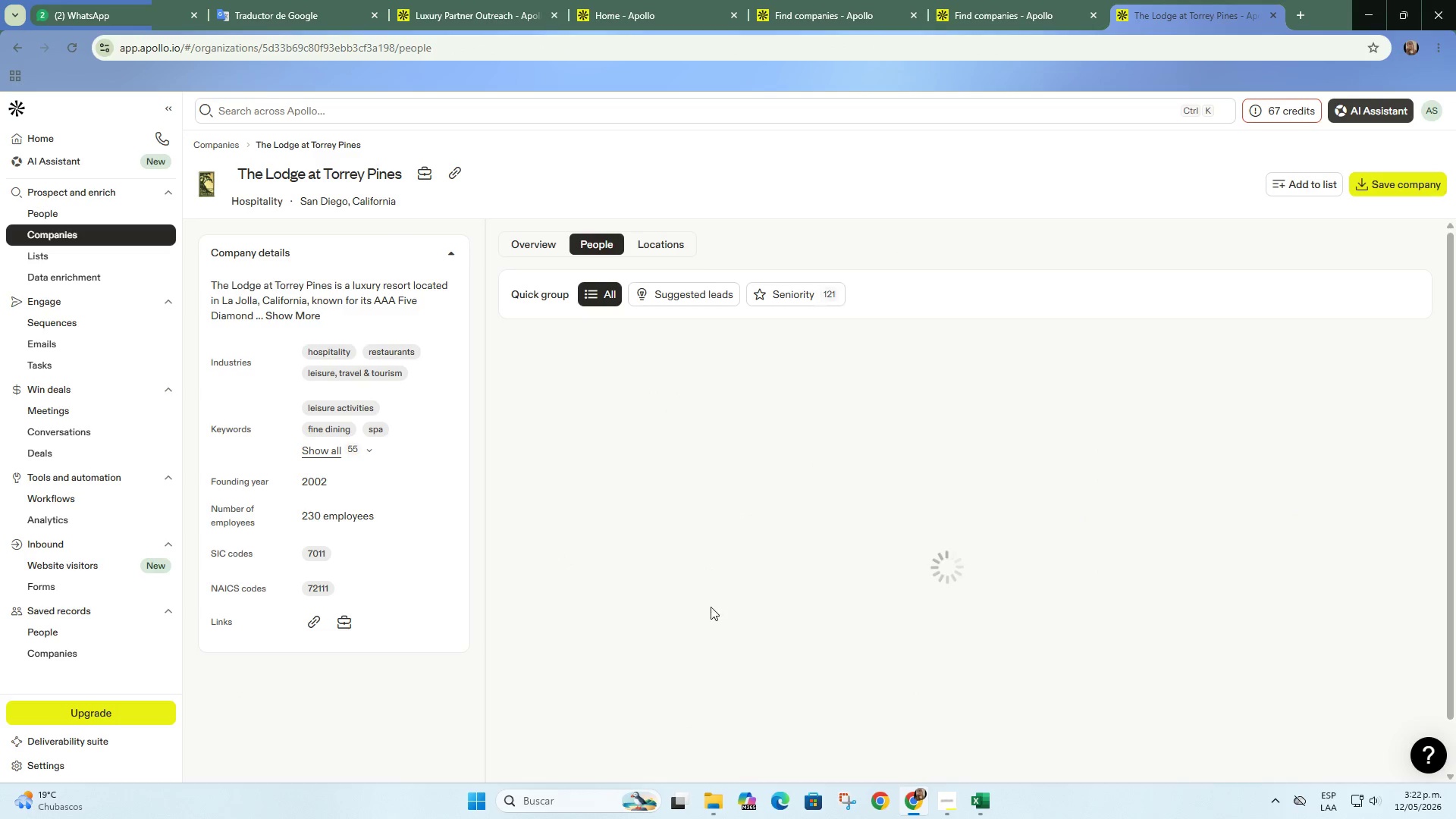 
scroll: coordinate [711, 607], scroll_direction: down, amount: 2.0
 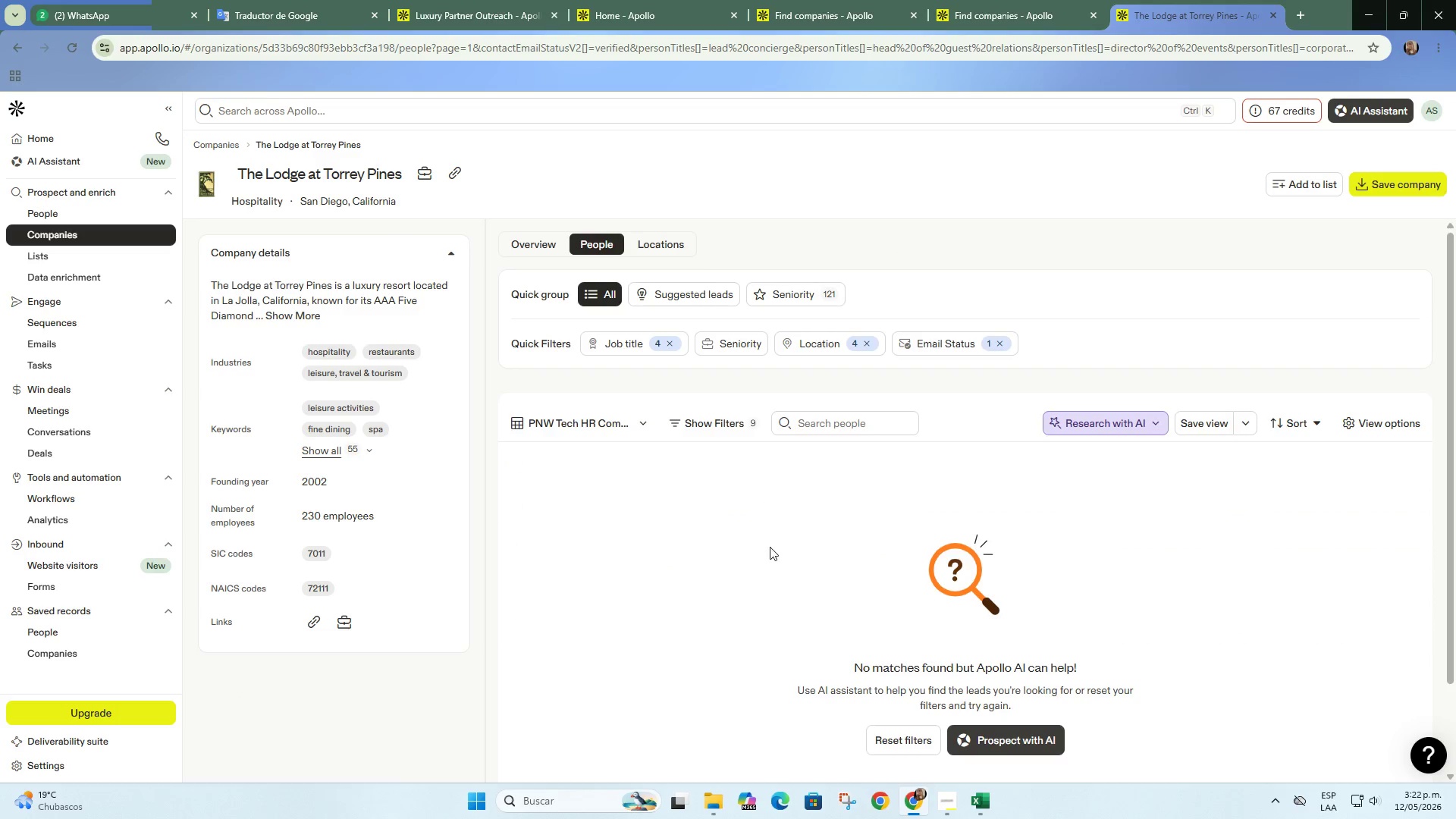 
left_click([696, 420])
 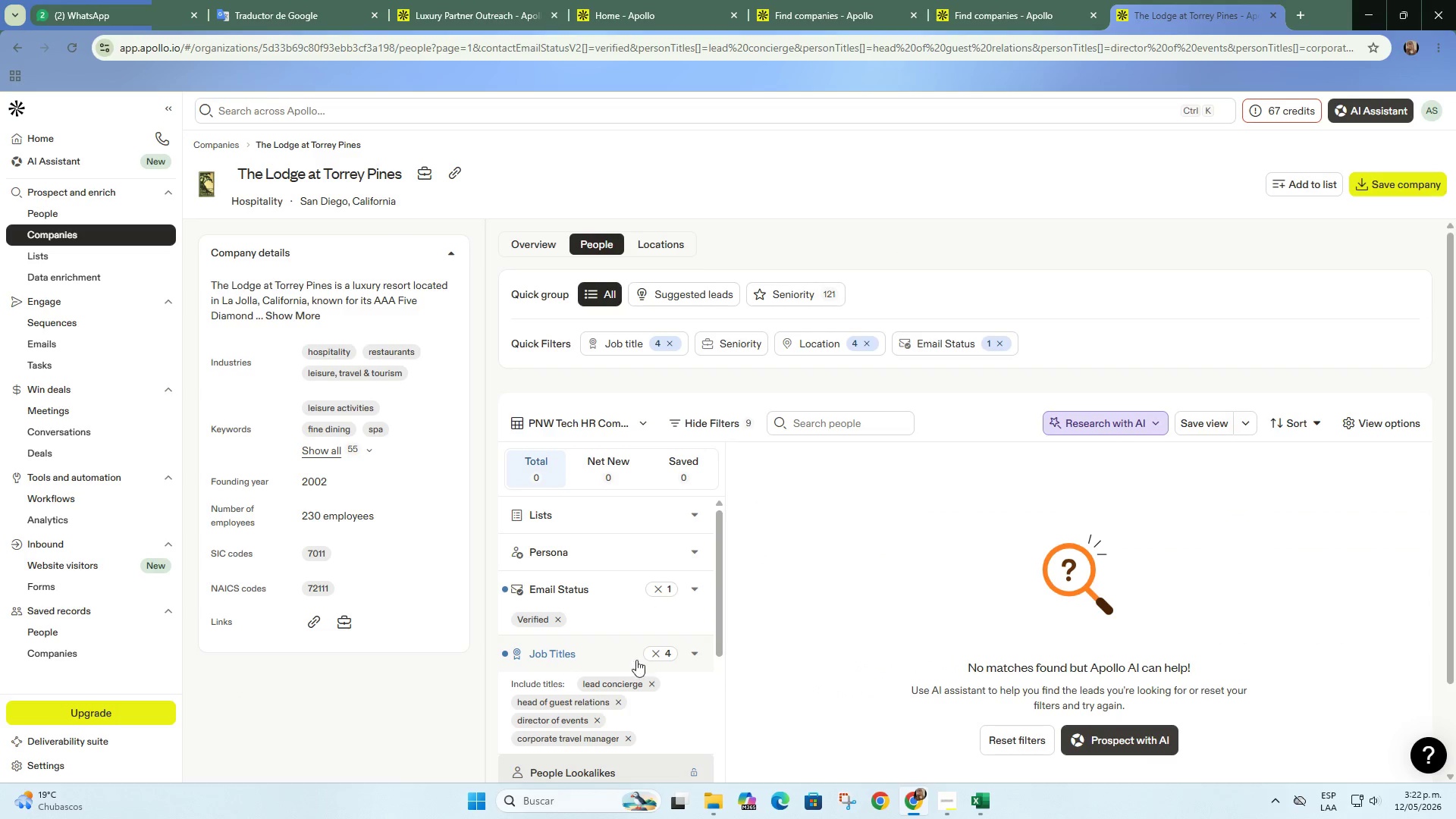 
left_click([657, 657])
 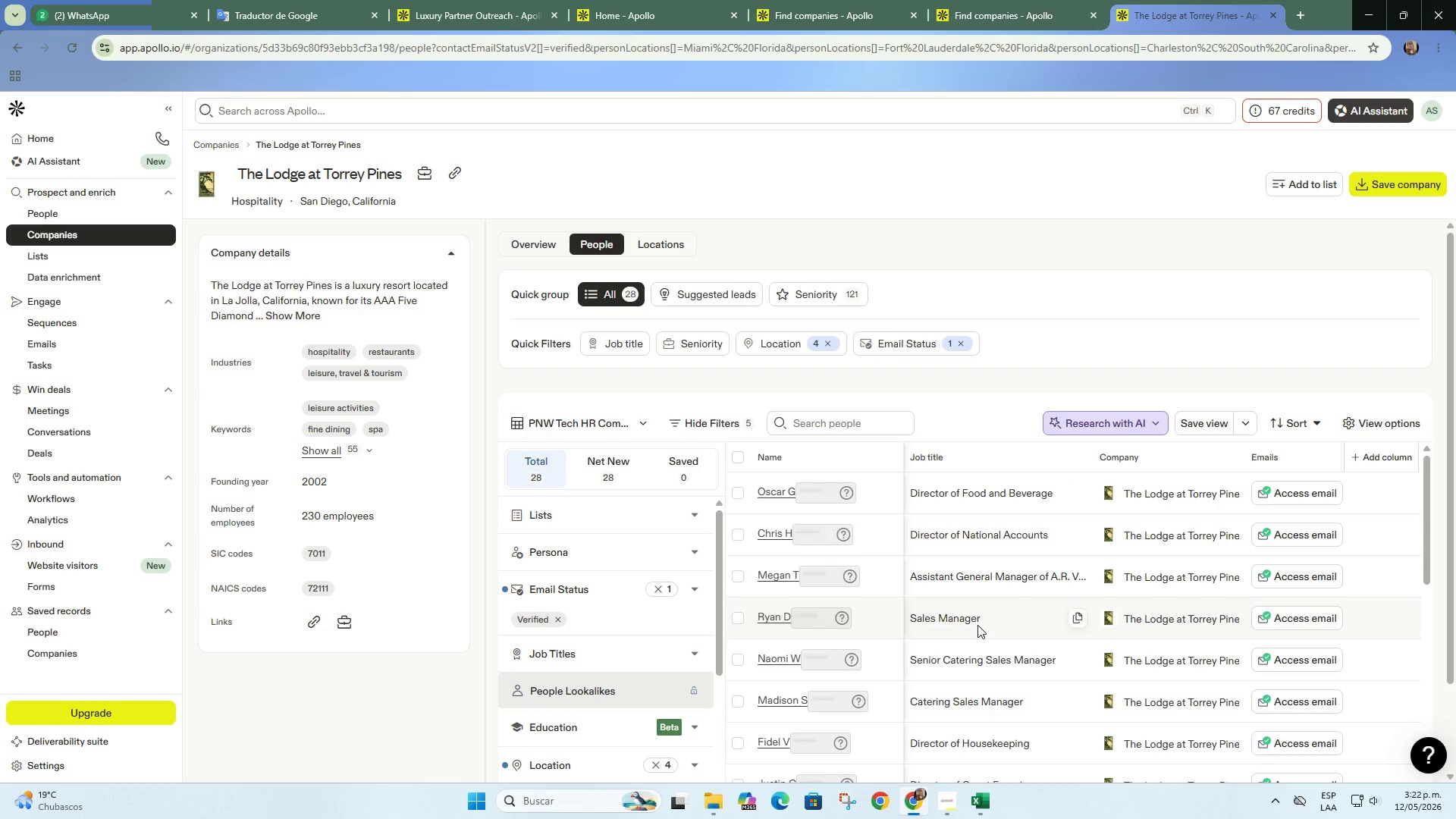 
wait(7.45)
 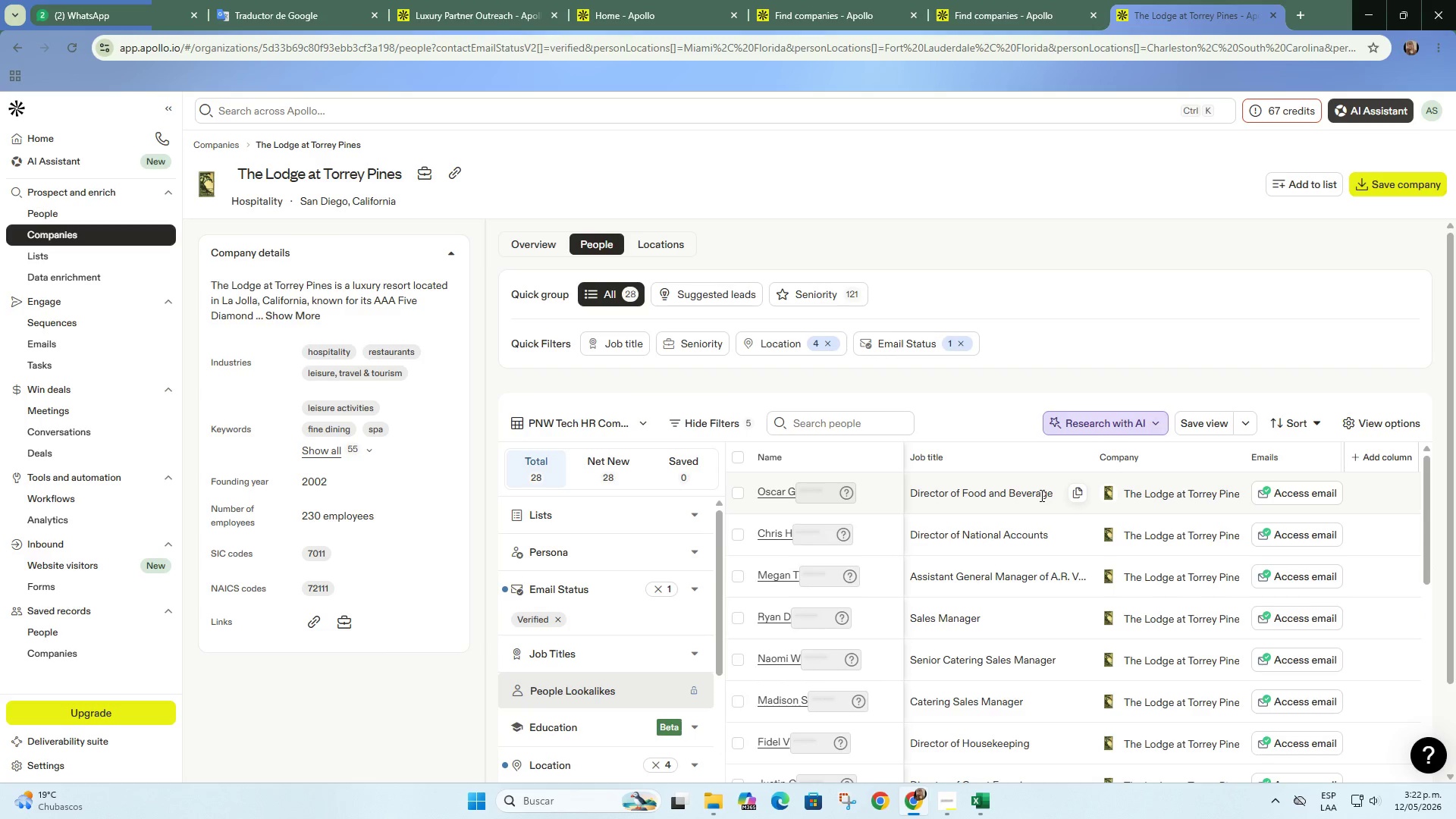 
scroll: coordinate [1016, 626], scroll_direction: down, amount: 5.0
 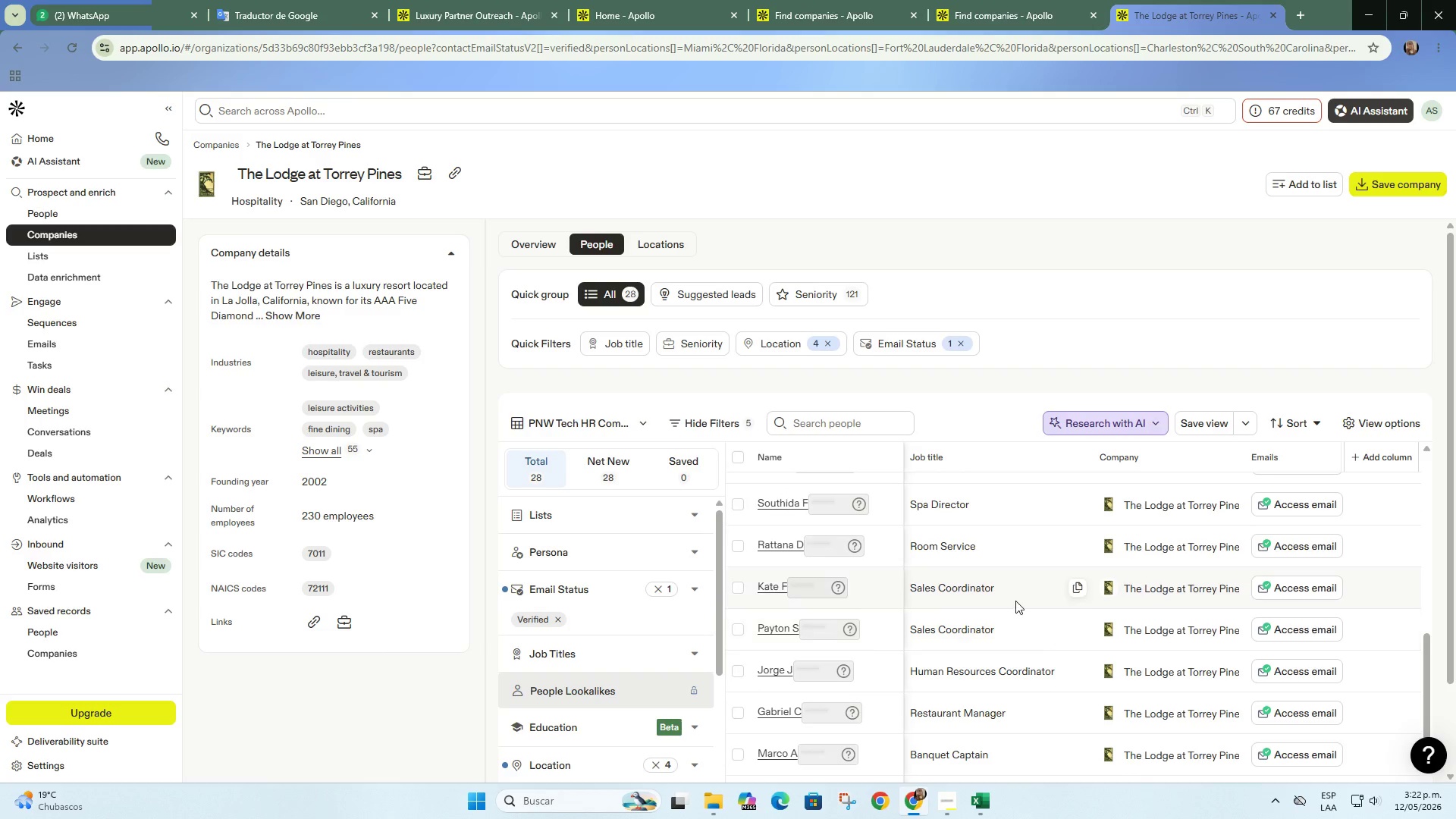 
scroll: coordinate [1015, 601], scroll_direction: down, amount: 3.0
 